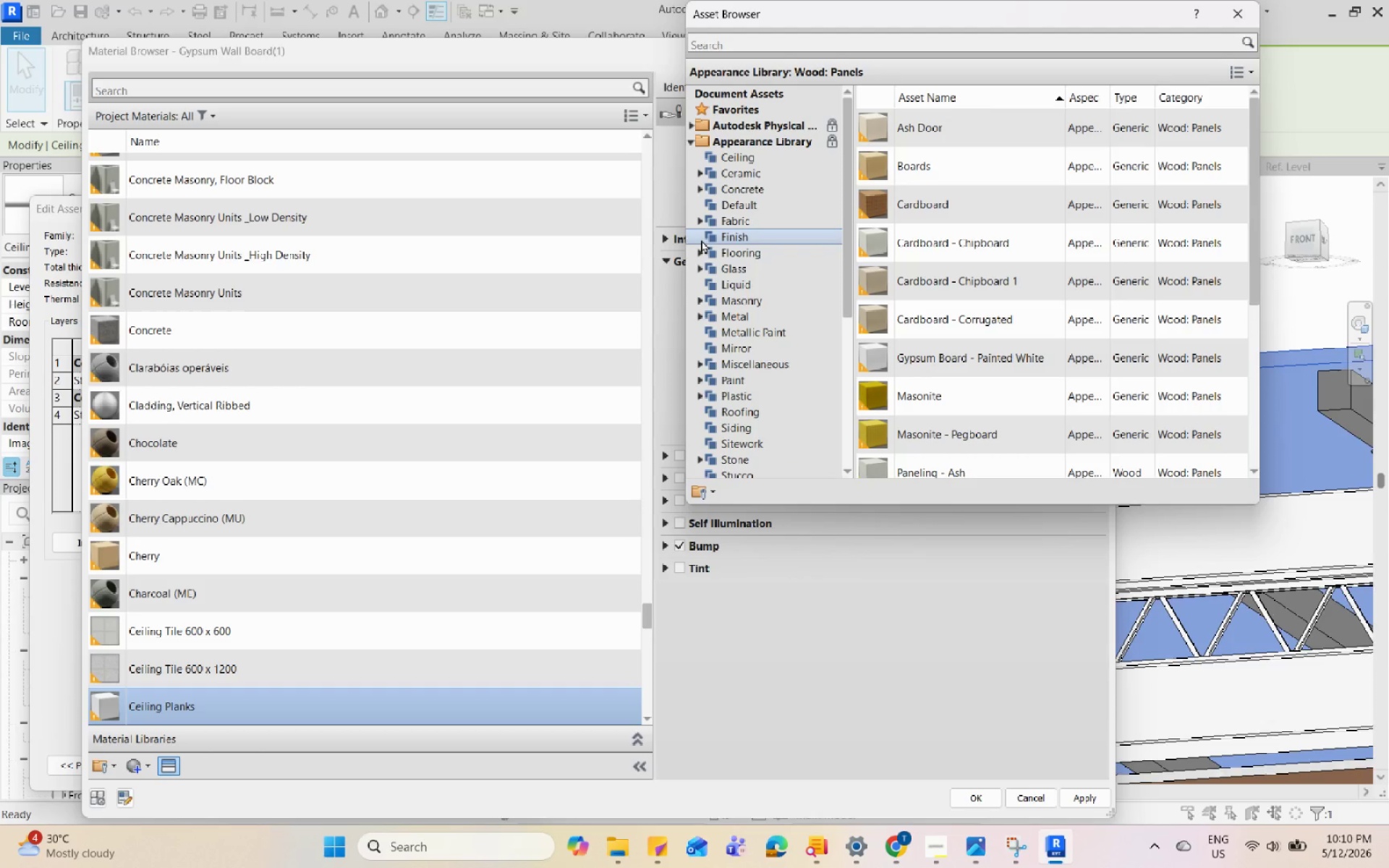 
left_click([699, 250])
 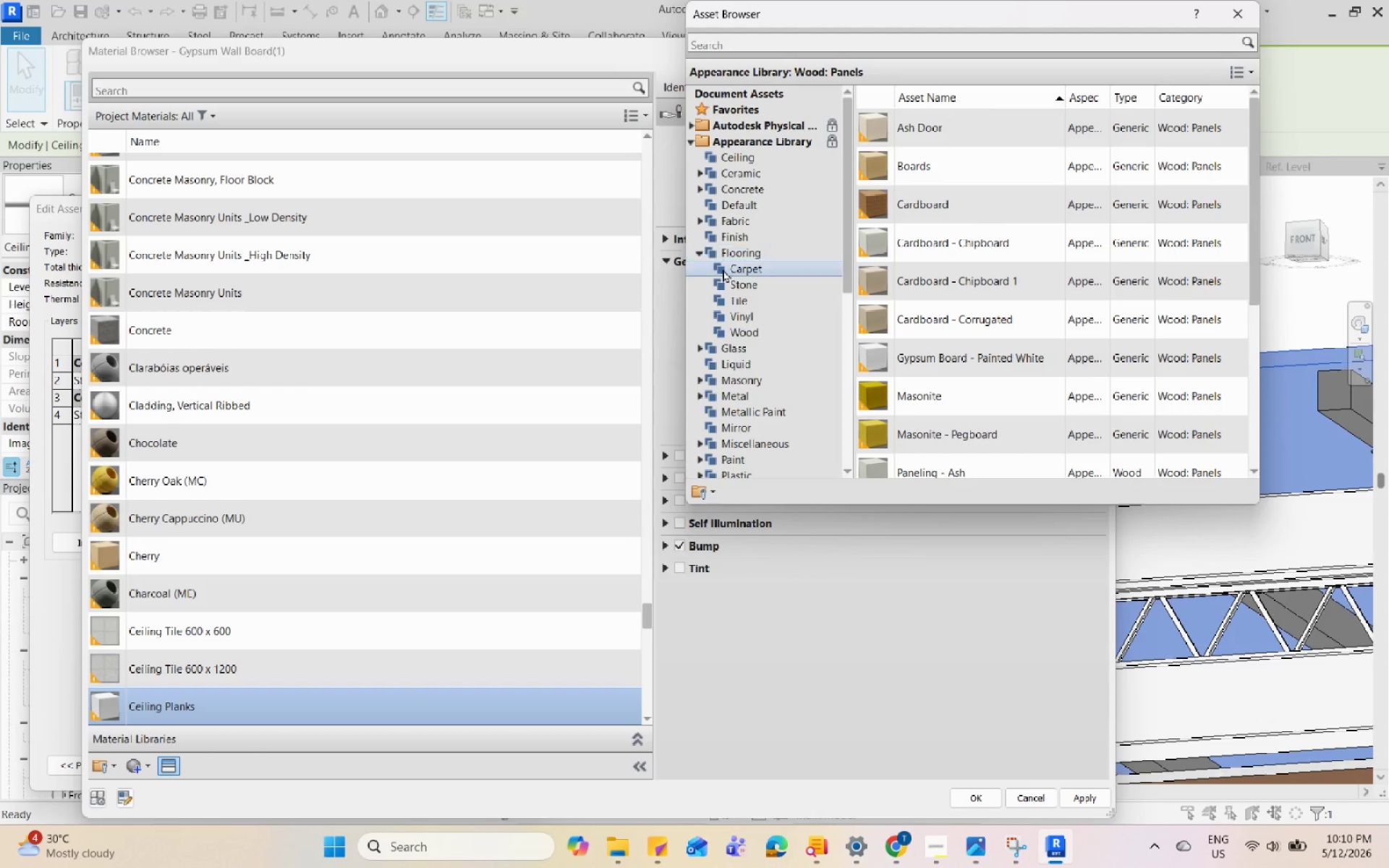 
left_click([729, 269])
 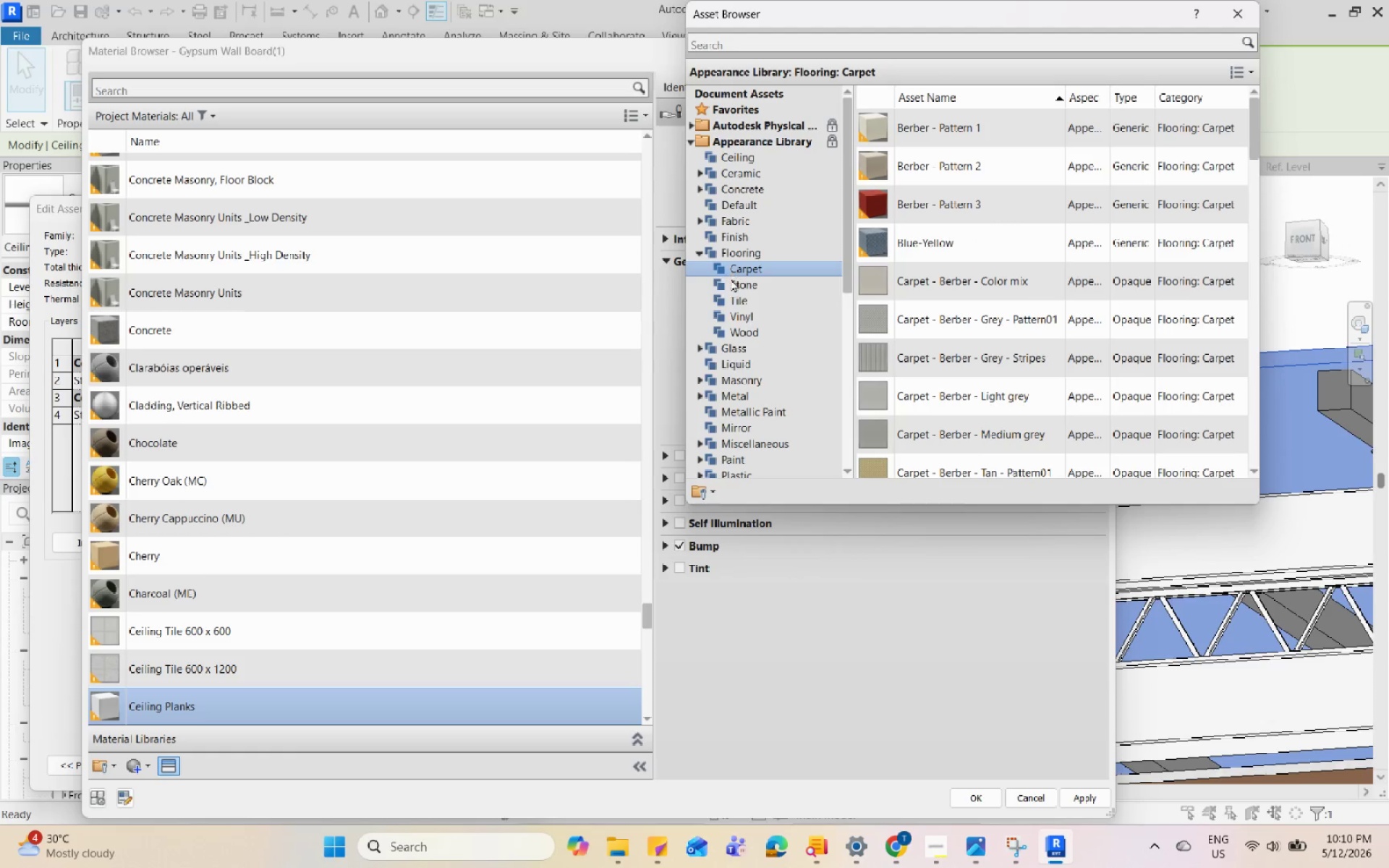 
mouse_move([755, 284])
 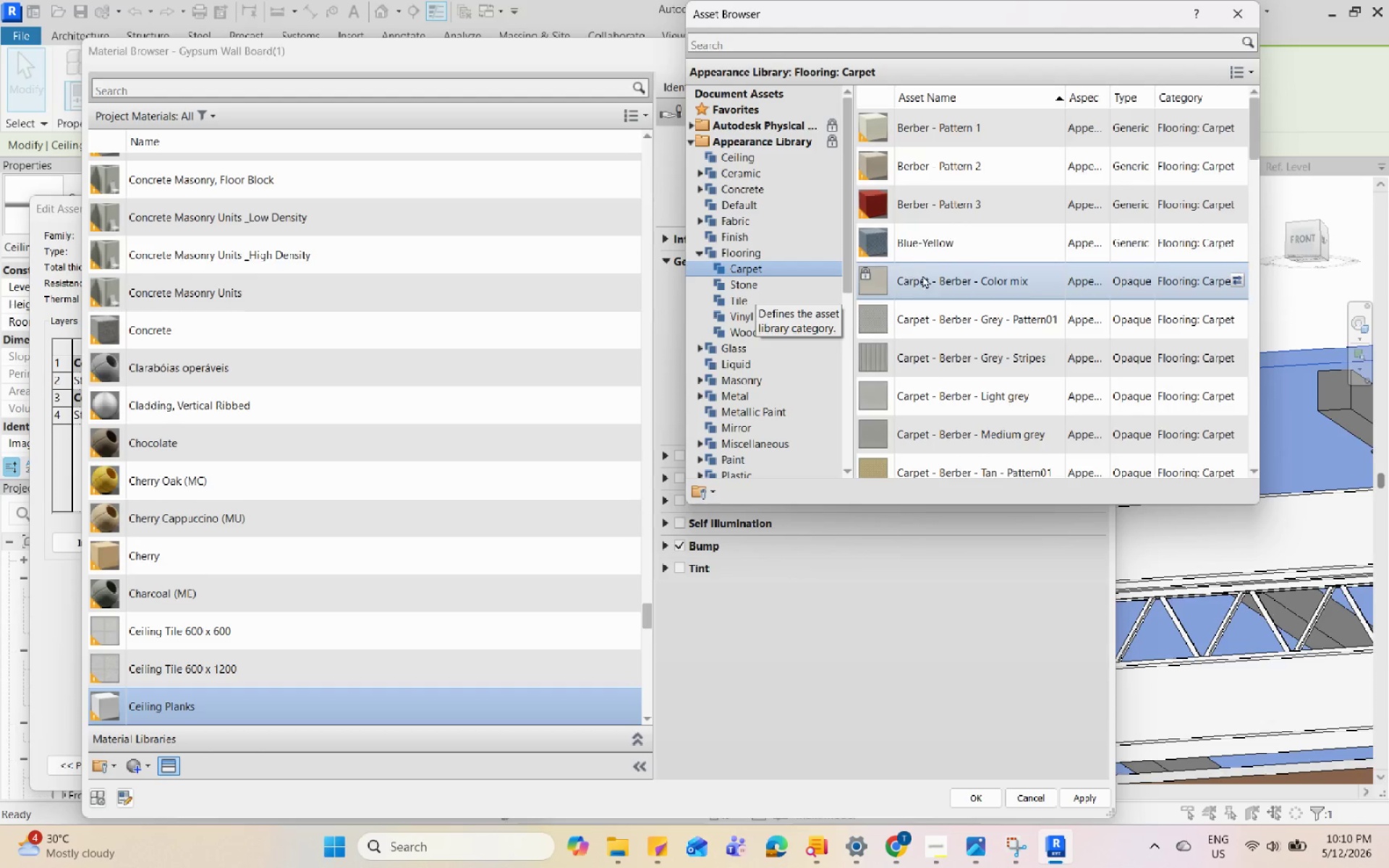 
scroll: coordinate [919, 364], scroll_direction: down, amount: 19.0
 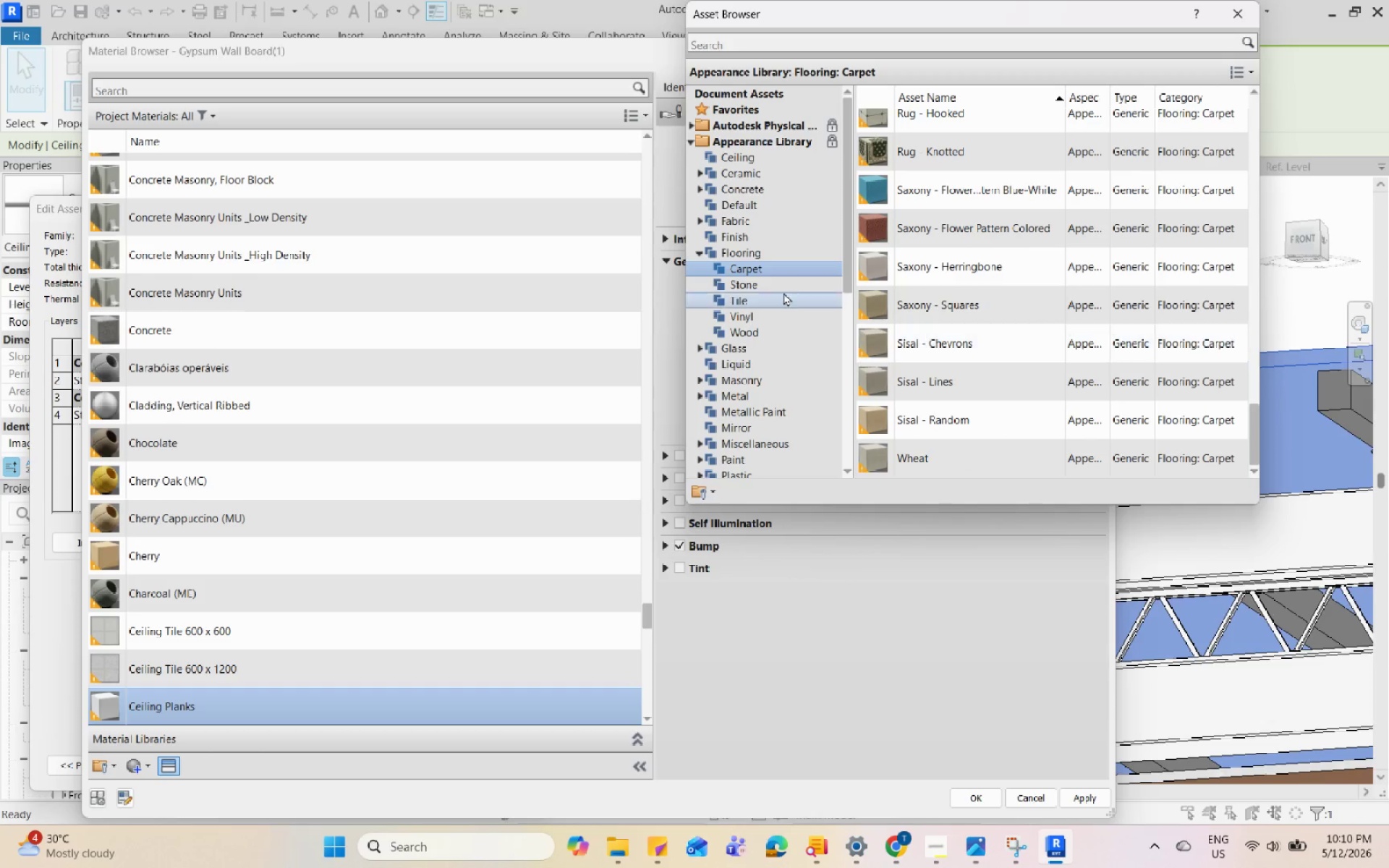 
left_click([781, 289])
 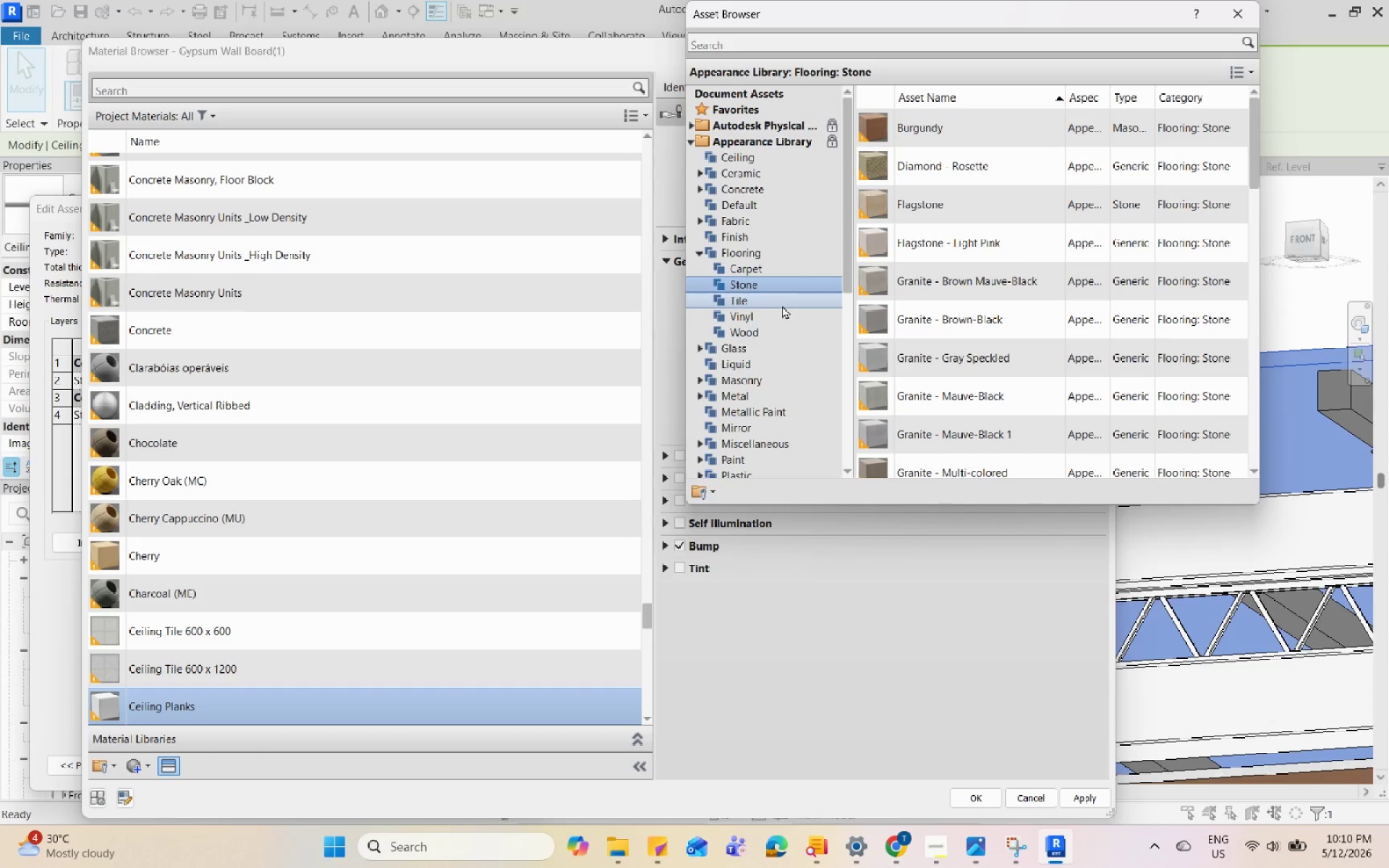 
left_click([782, 305])
 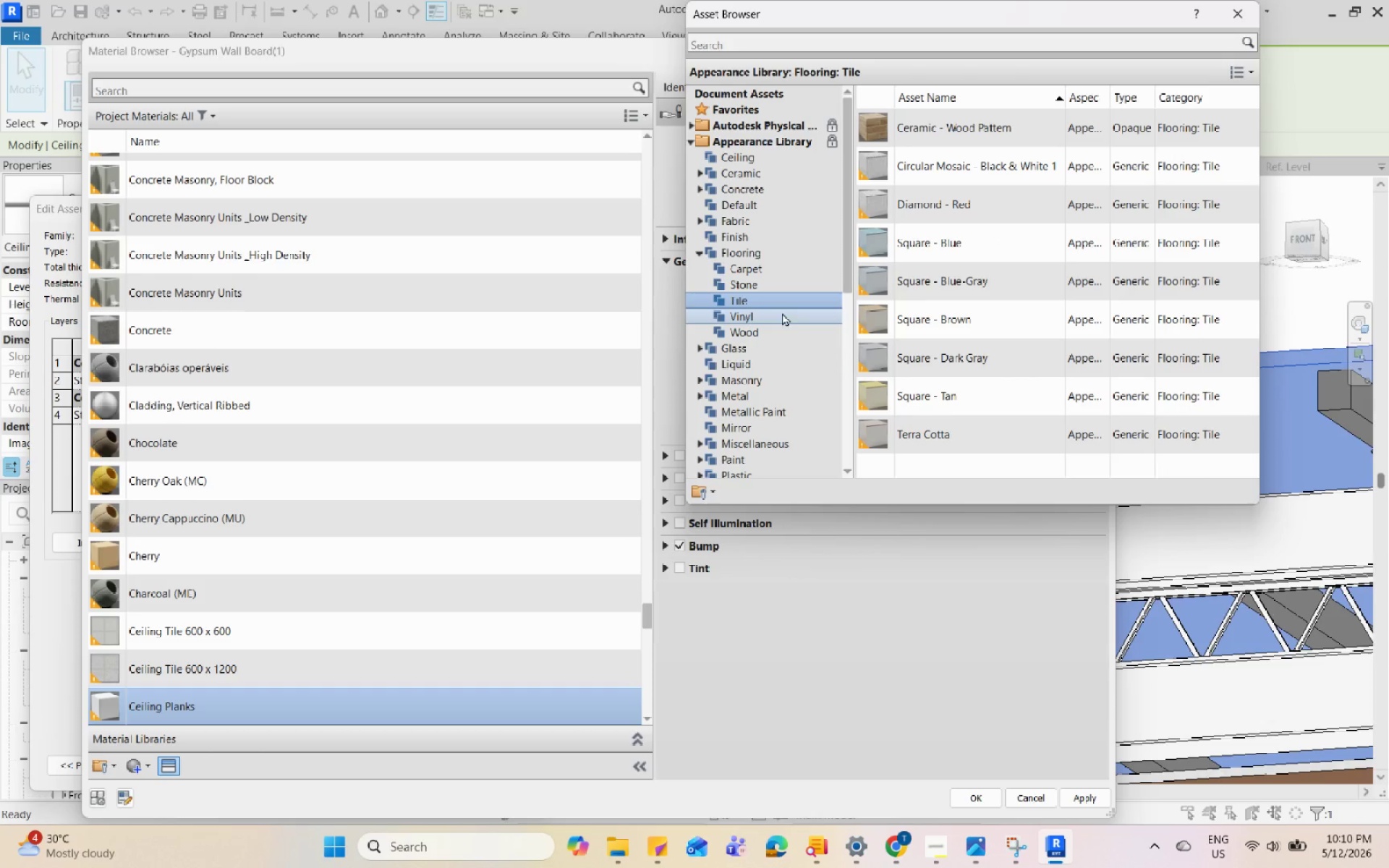 
mouse_move([782, 335])
 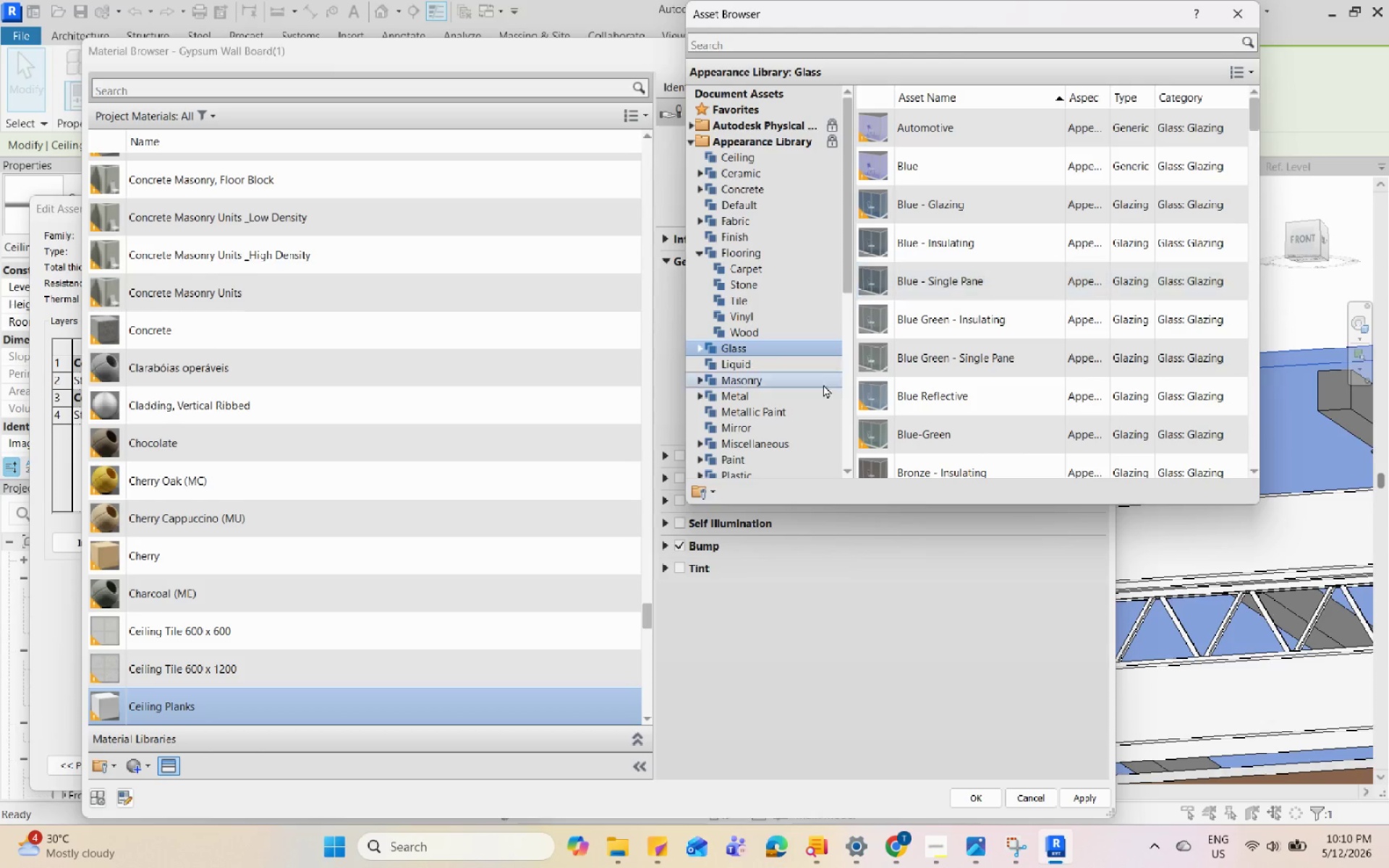 
left_click([789, 336])
 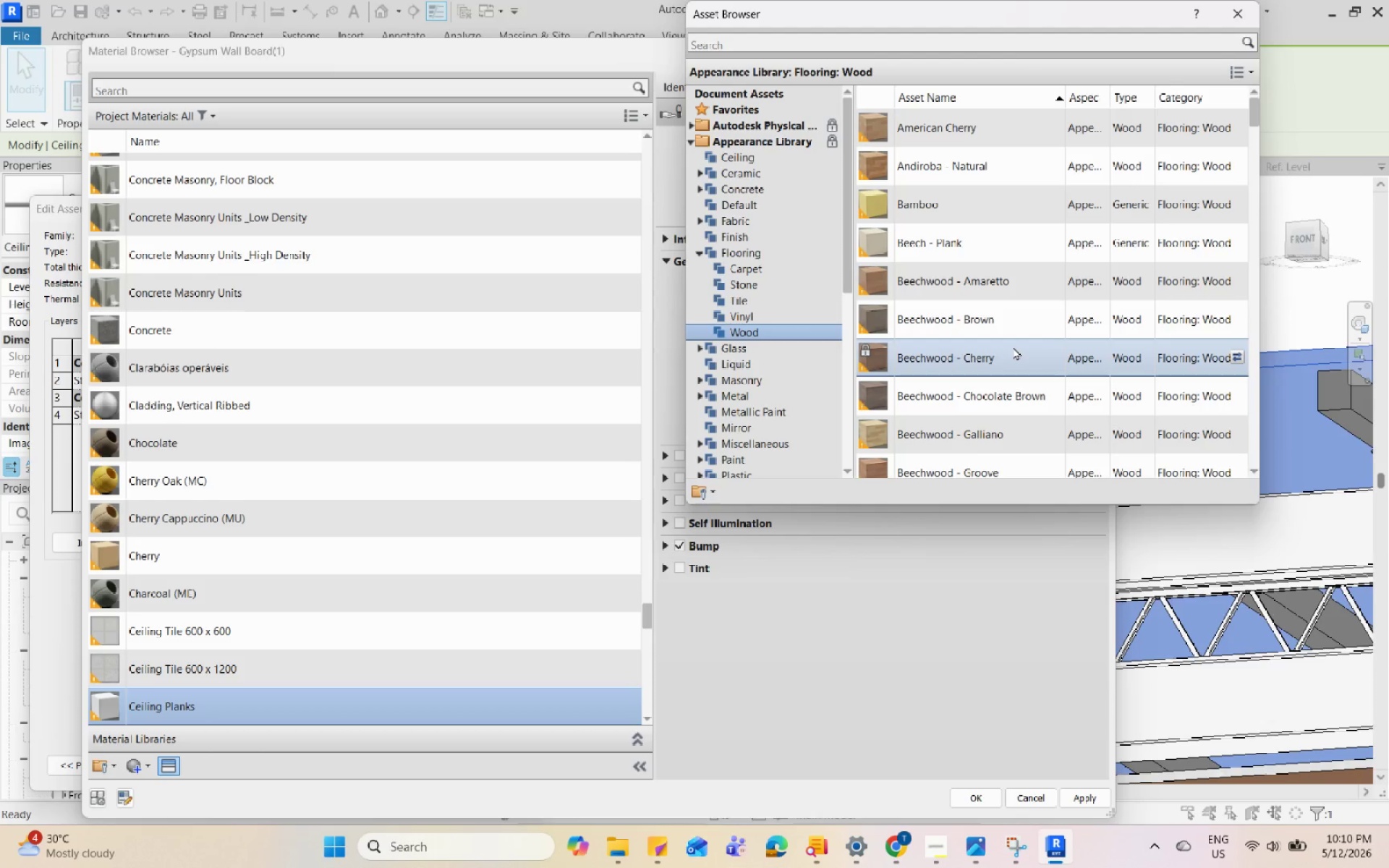 
scroll: coordinate [1003, 373], scroll_direction: down, amount: 41.0
 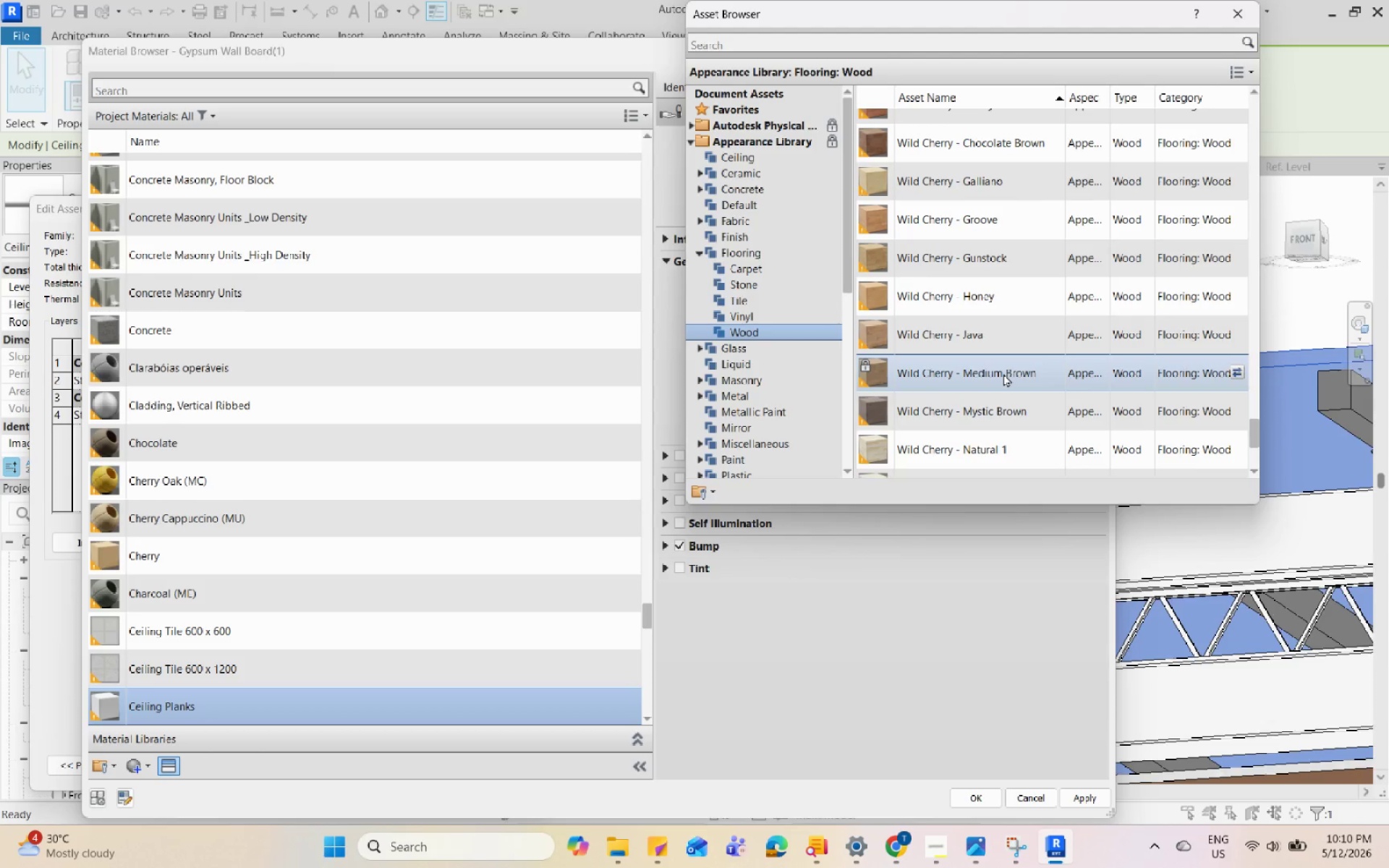 
scroll: coordinate [1003, 373], scroll_direction: up, amount: 9.0
 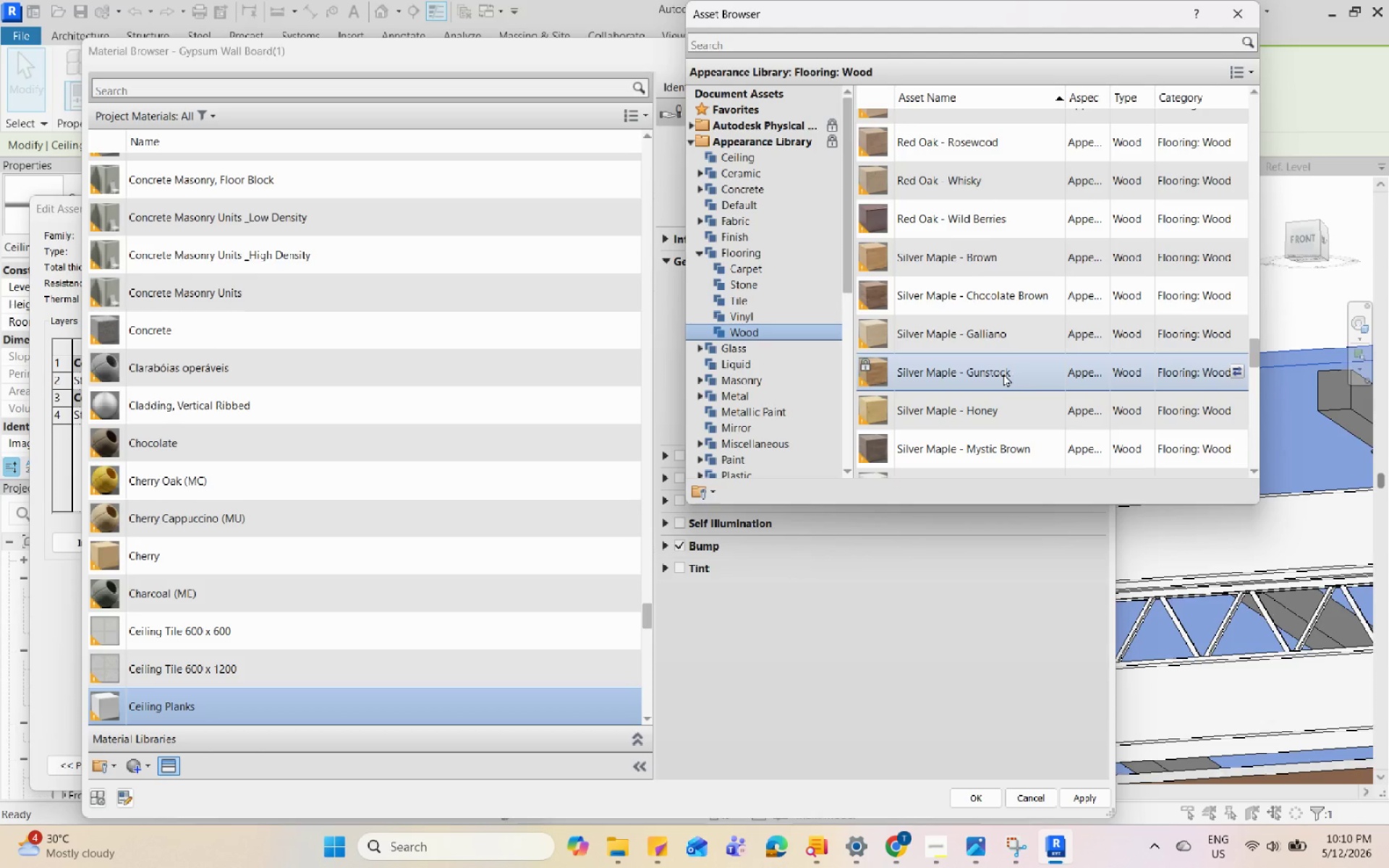 
left_click([1020, 302])
 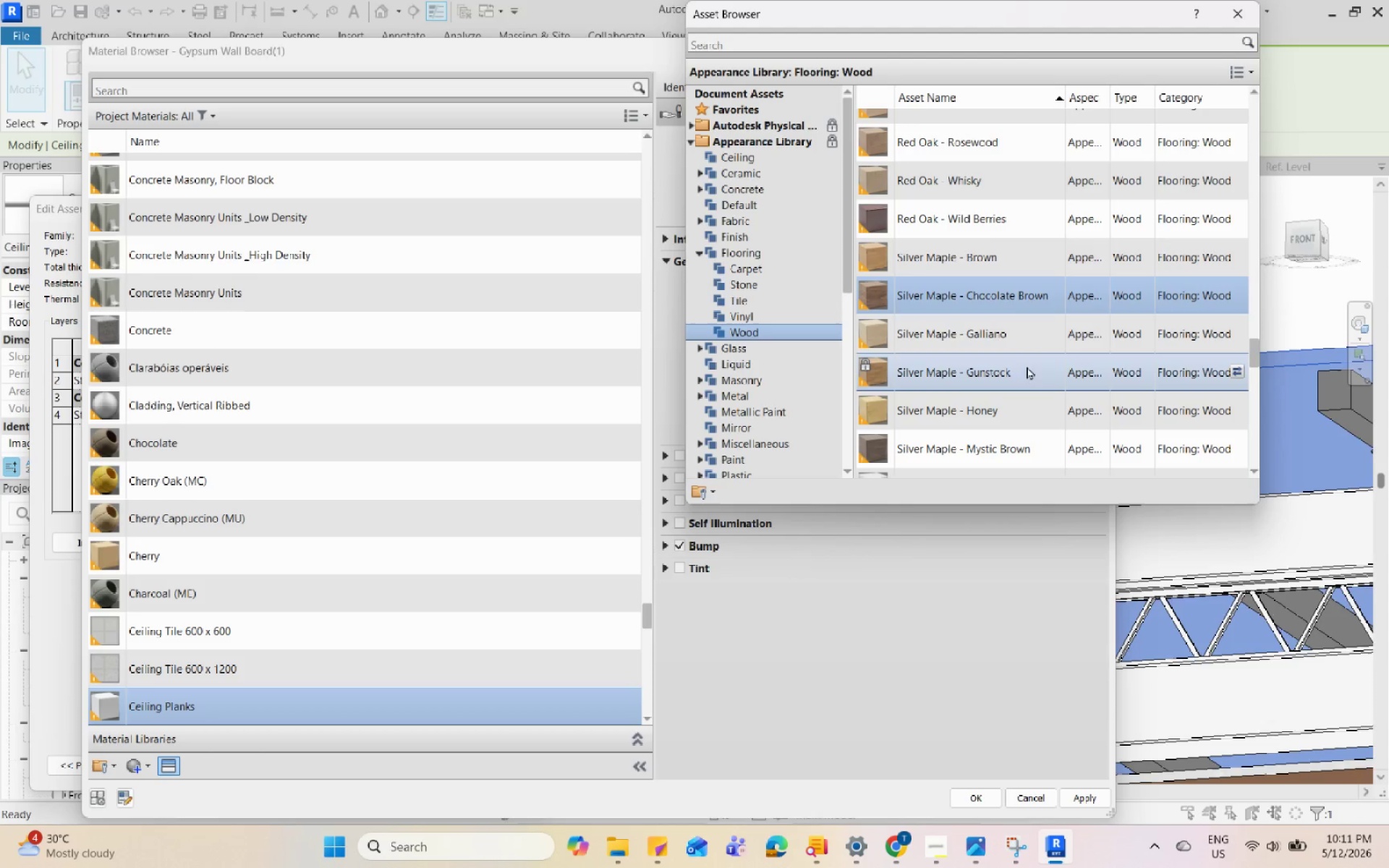 
scroll: coordinate [1045, 376], scroll_direction: up, amount: 11.0
 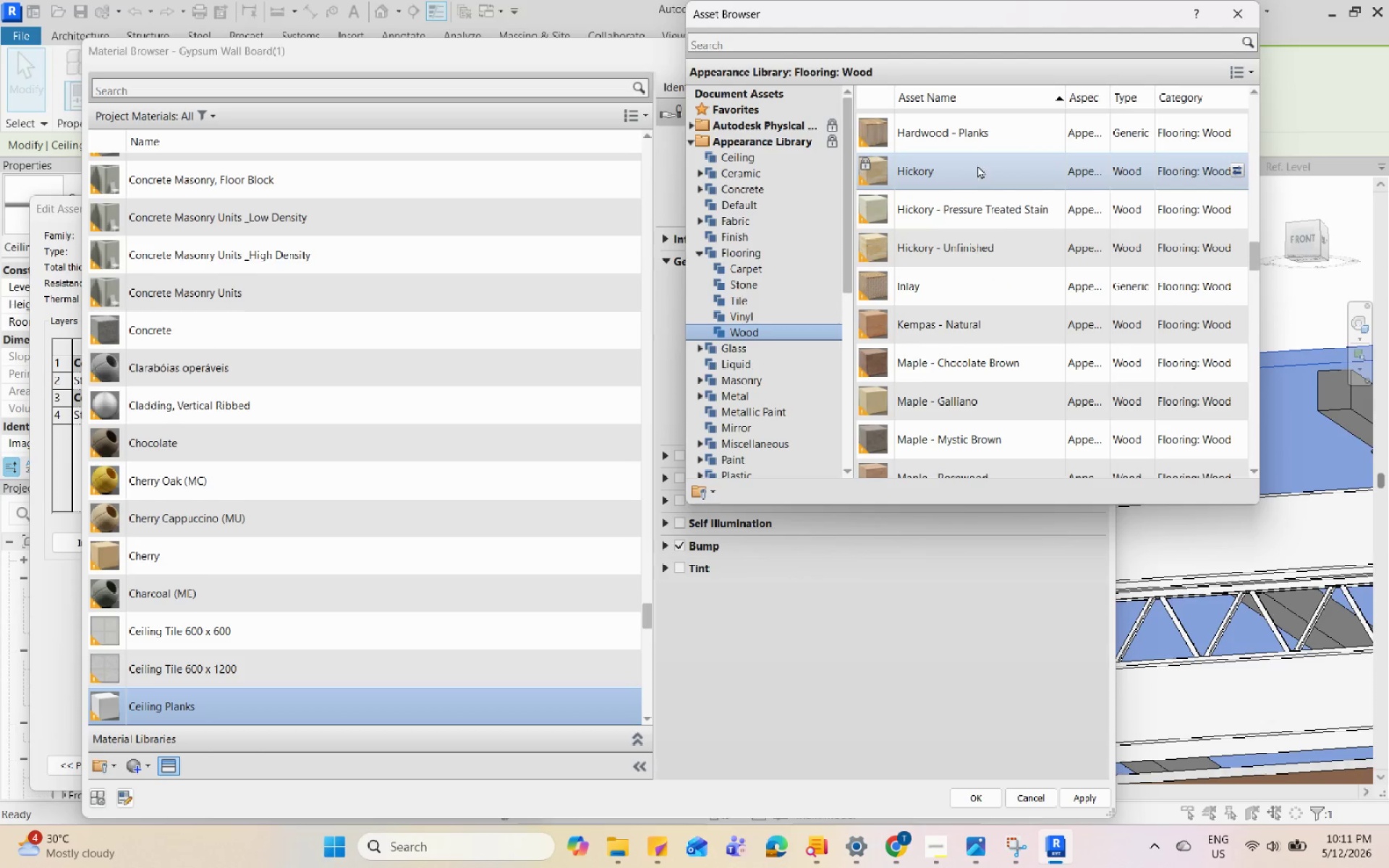 
left_click([978, 150])
 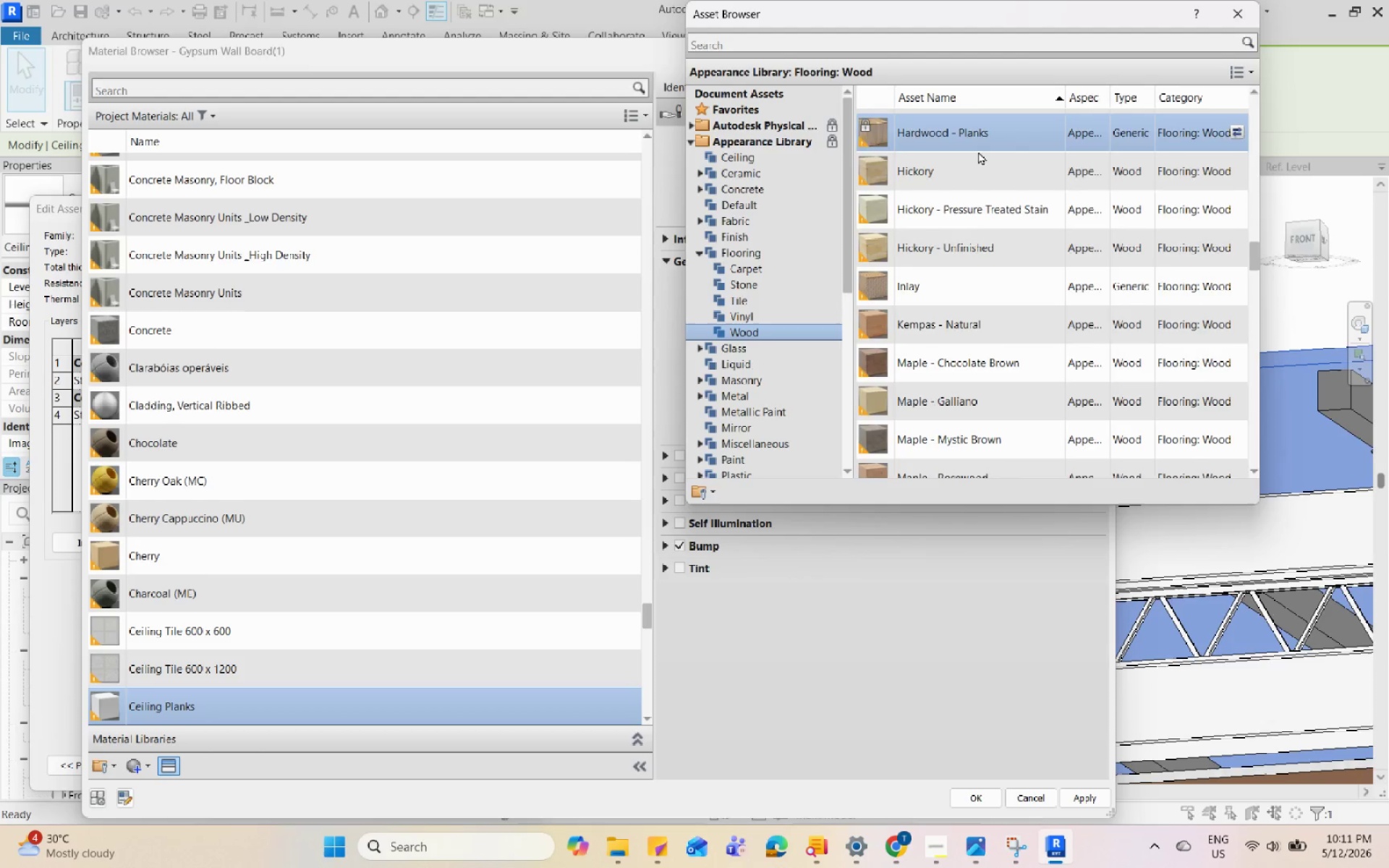 
scroll: coordinate [978, 179], scroll_direction: up, amount: 3.0
 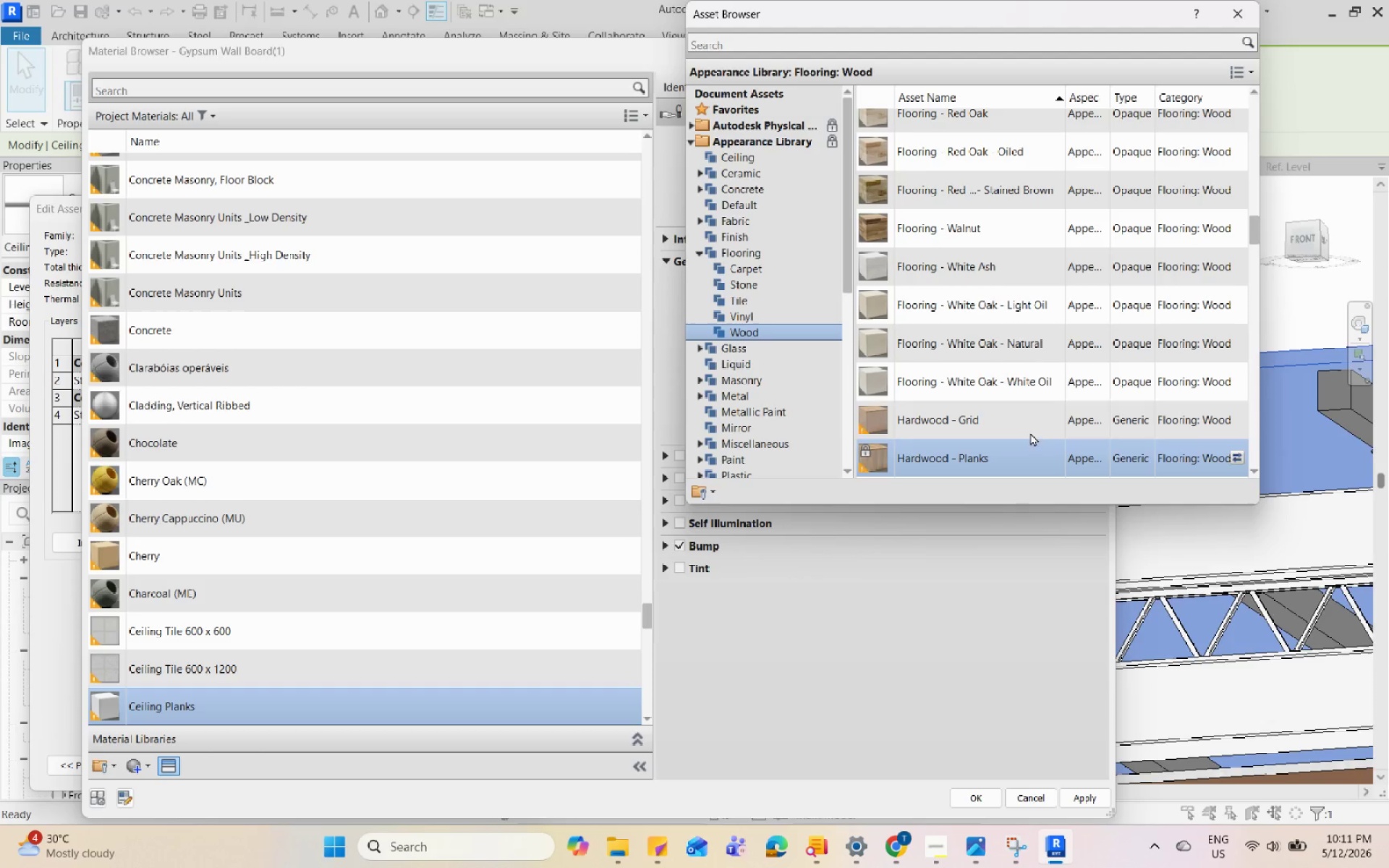 
mouse_move([1022, 252])
 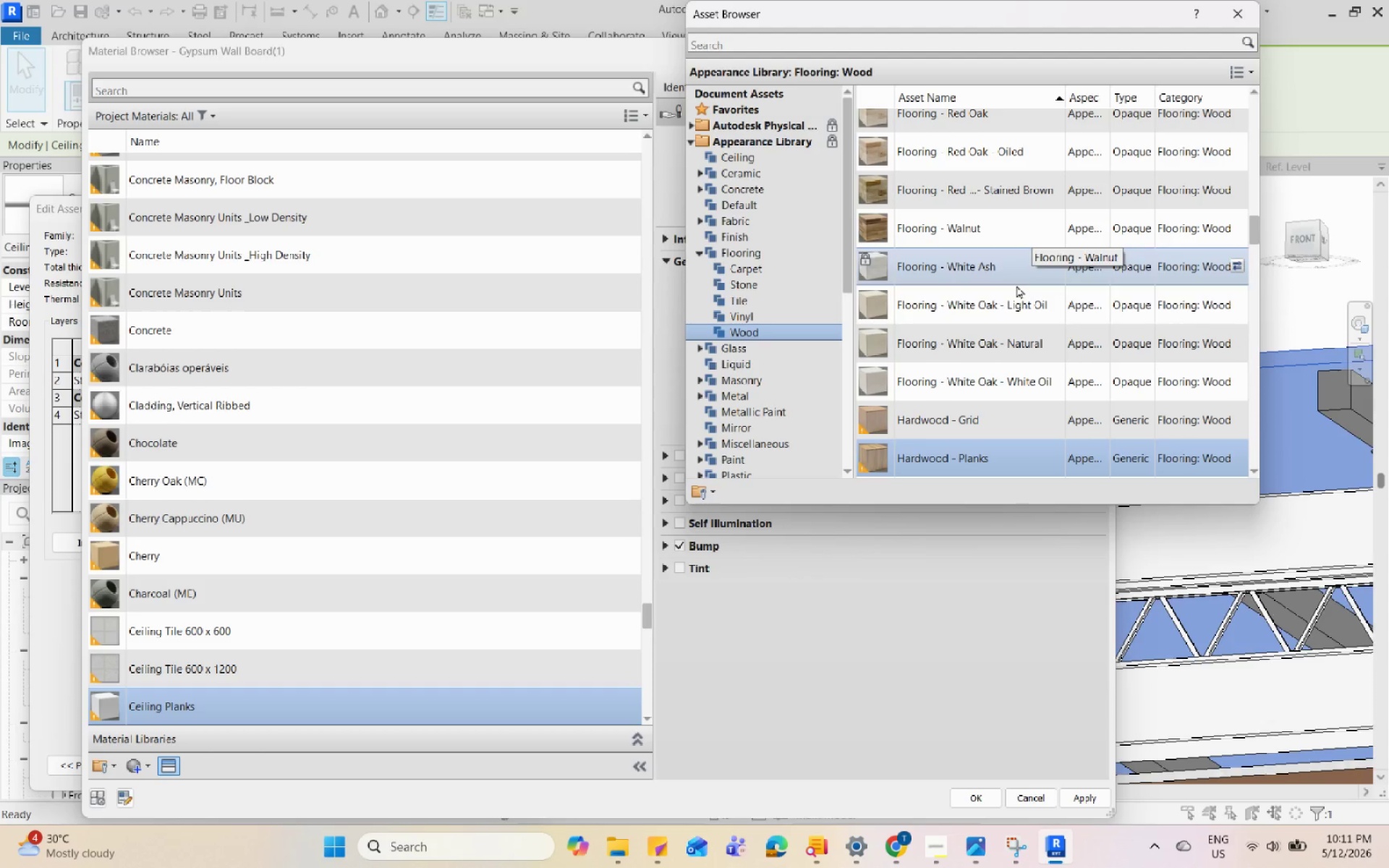 
mouse_move([1011, 300])
 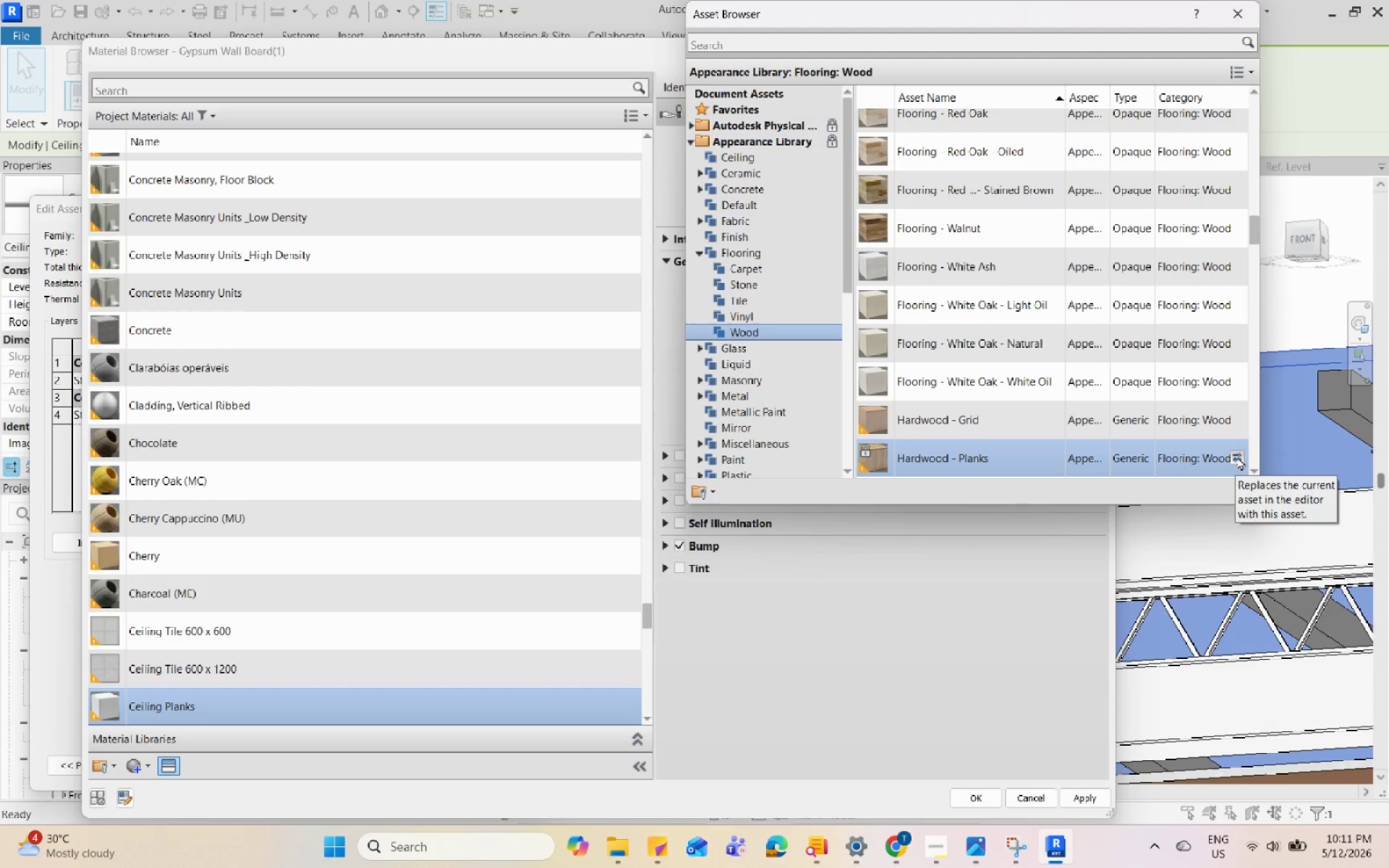 
left_click([1237, 456])
 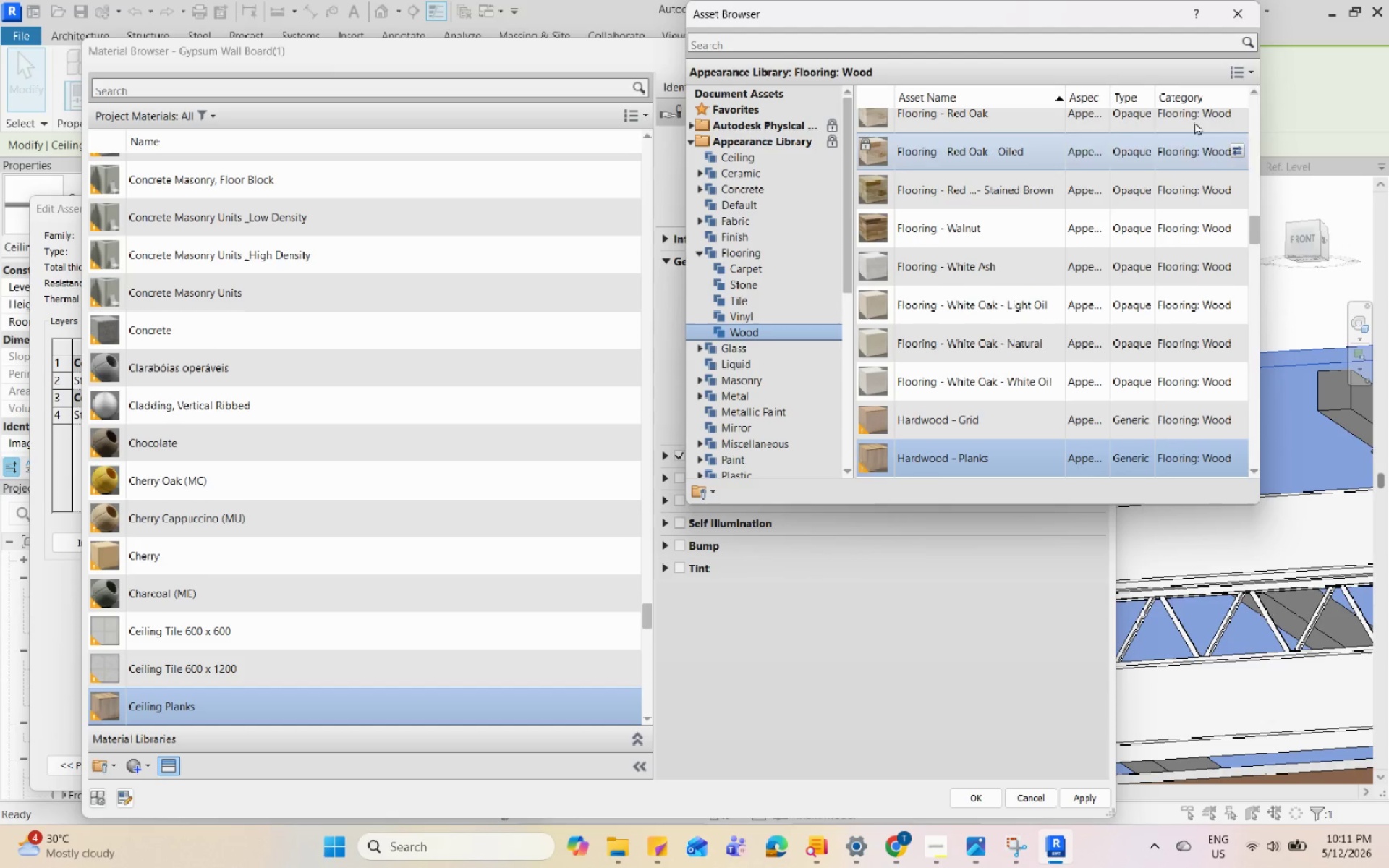 
left_click([1241, 20])
 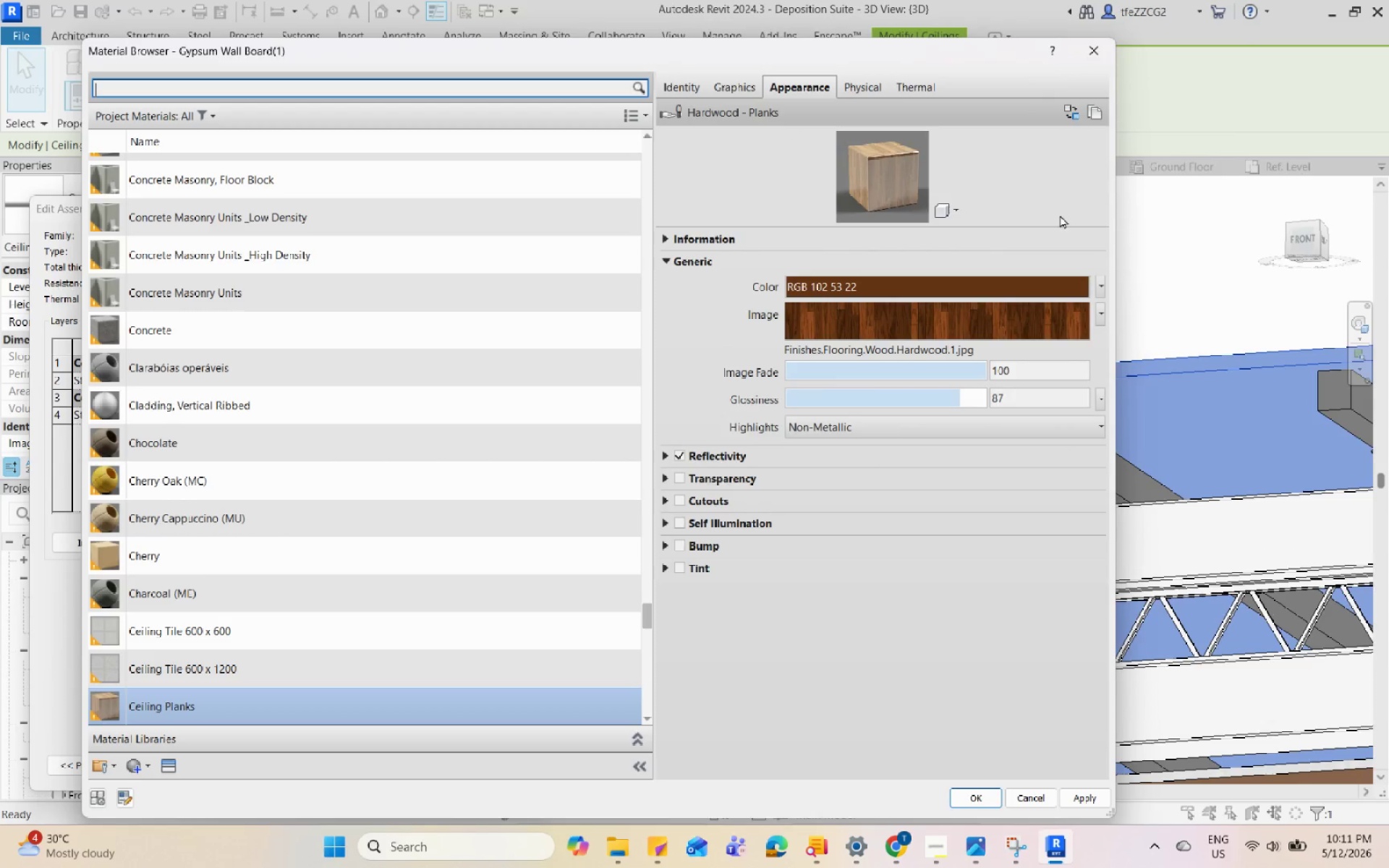 
mouse_move([966, 210])
 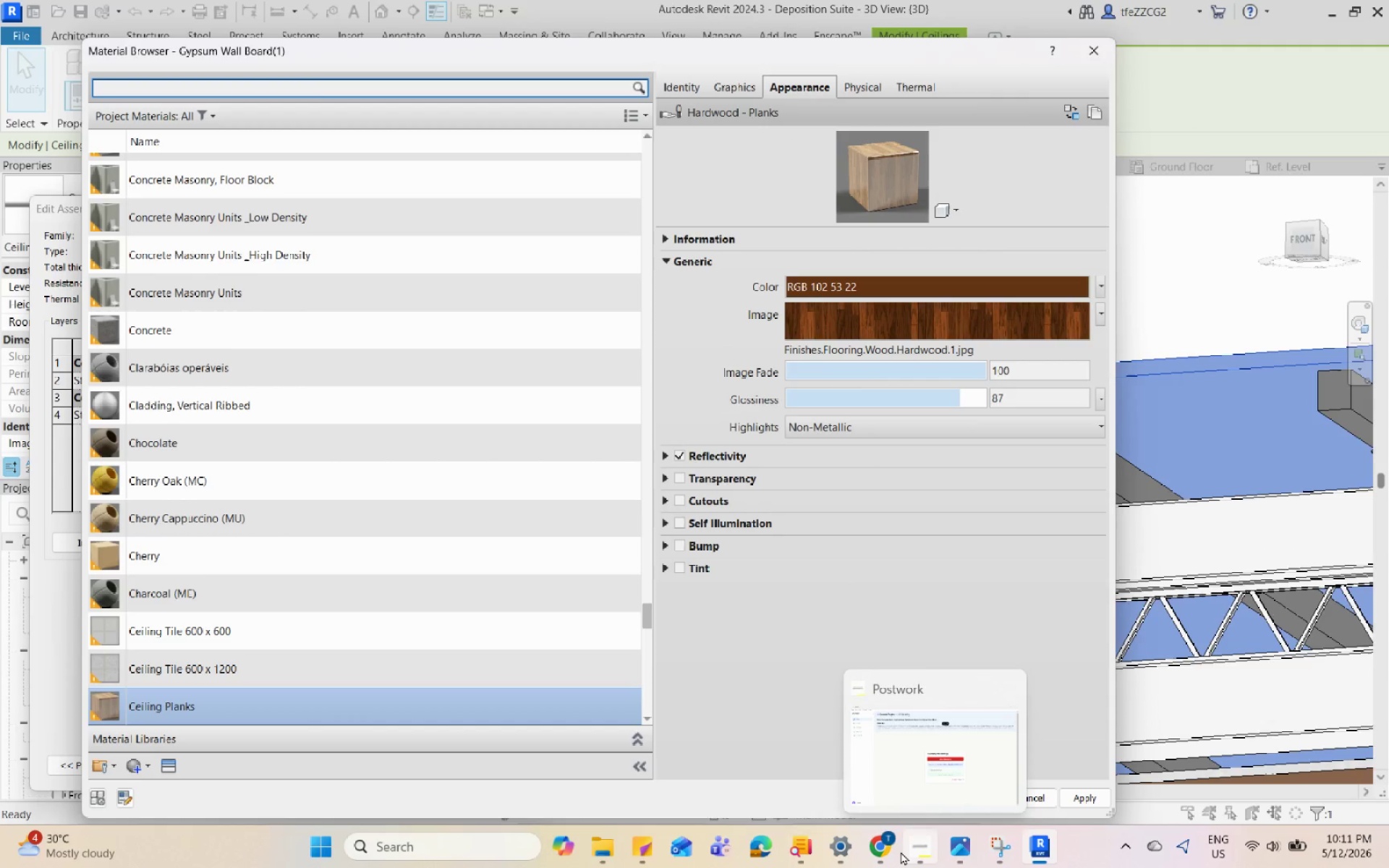 
left_click([602, 860])
 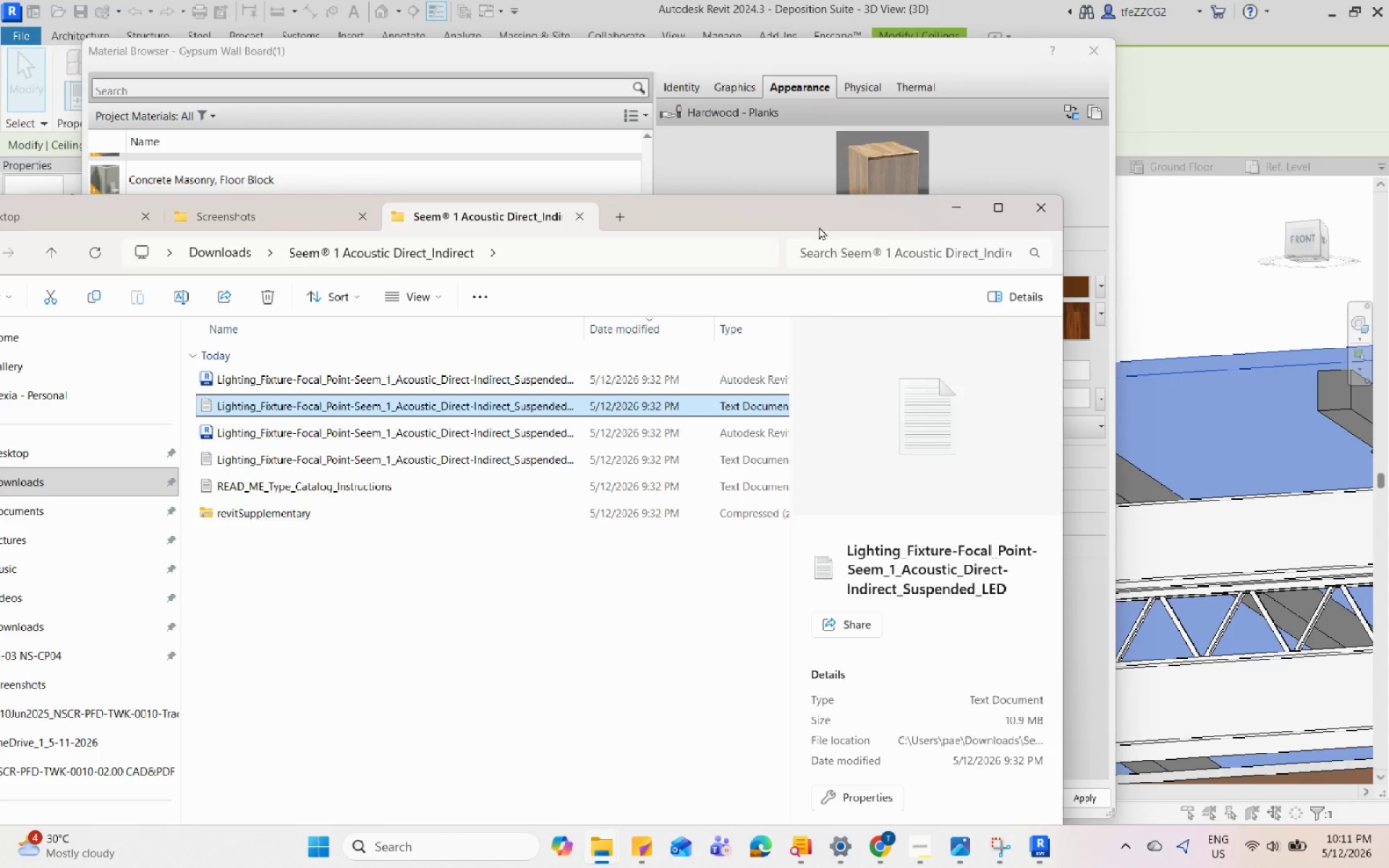 
left_click([1003, 209])
 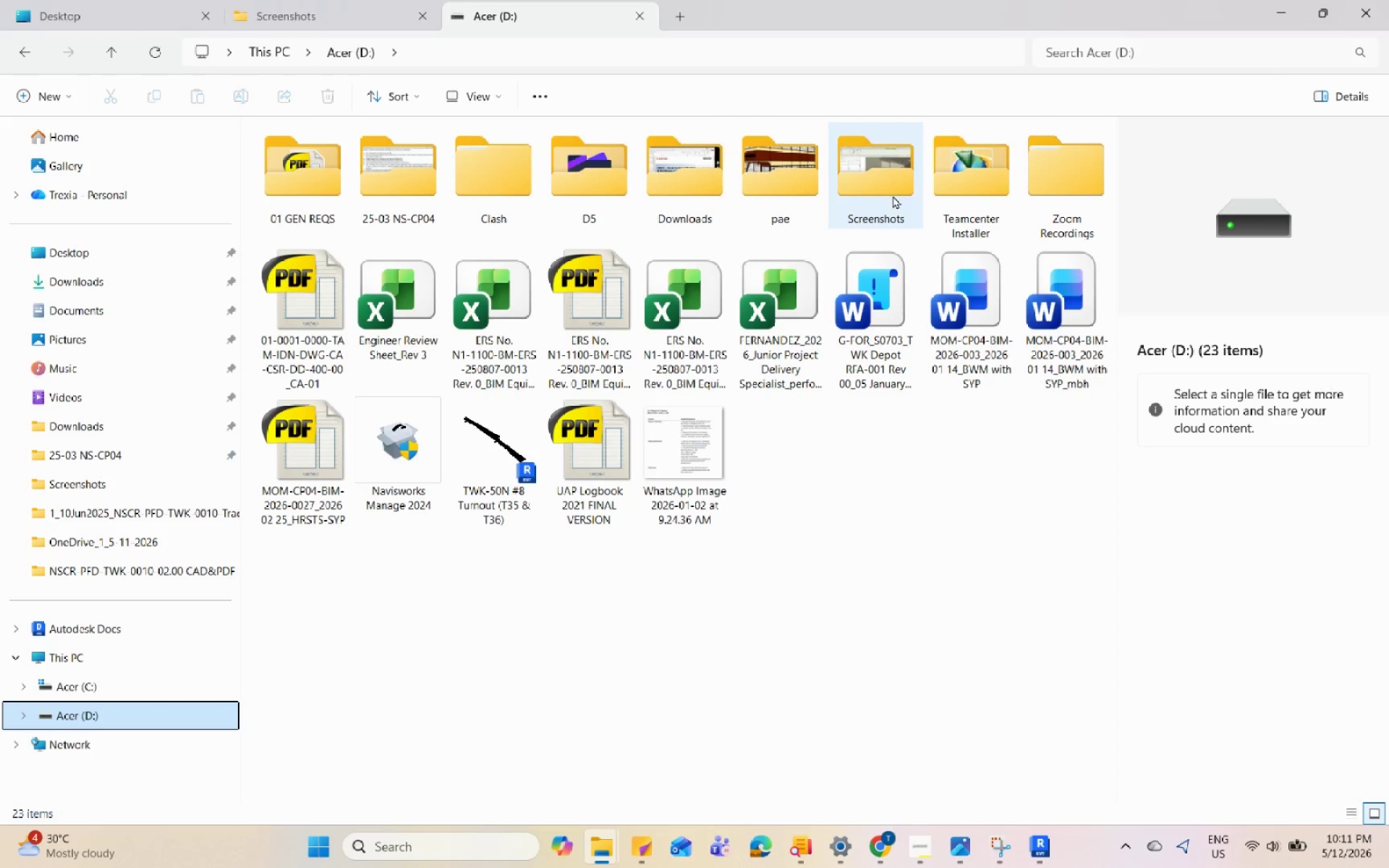 
double_click([794, 197])
 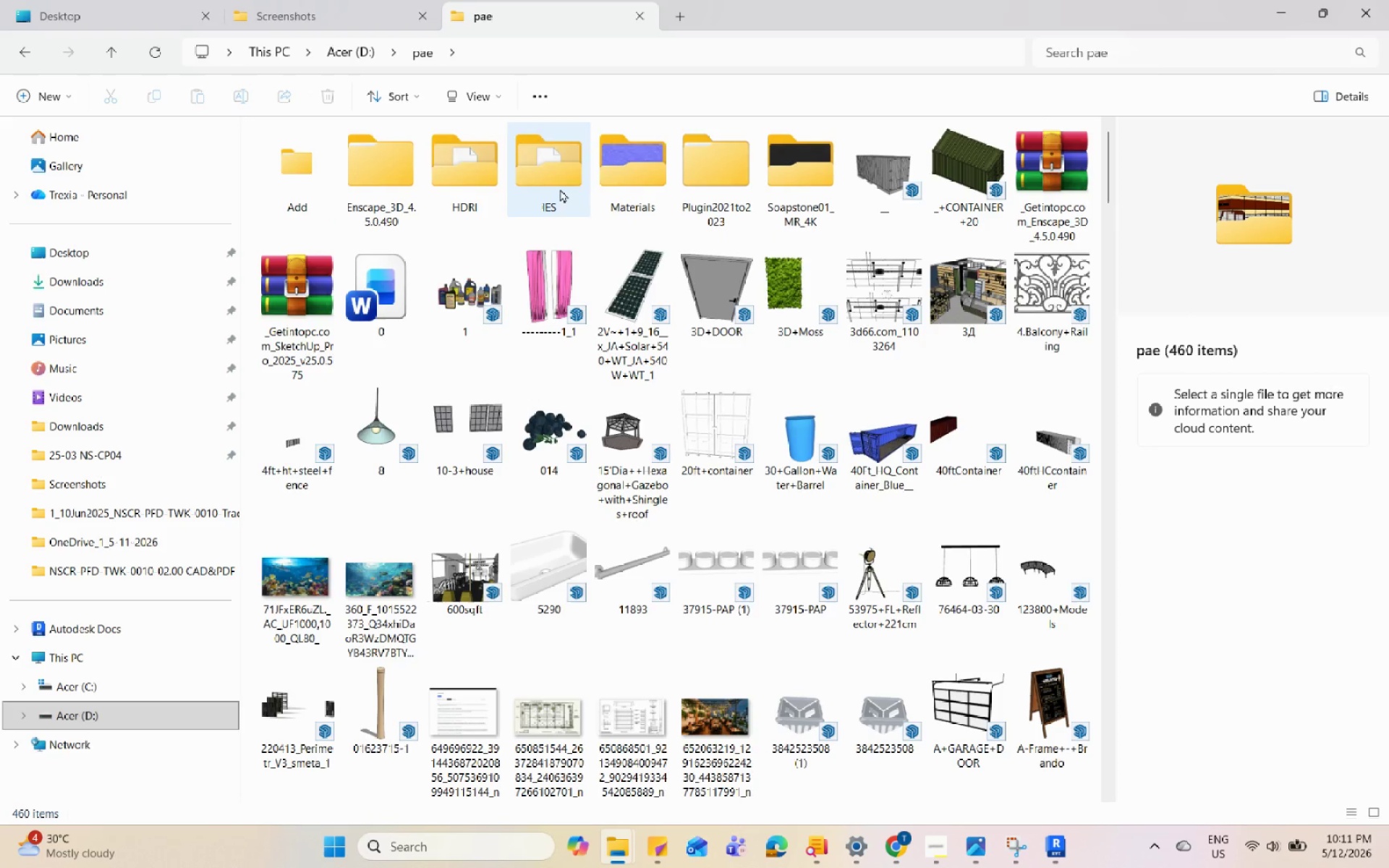 
double_click([597, 171])
 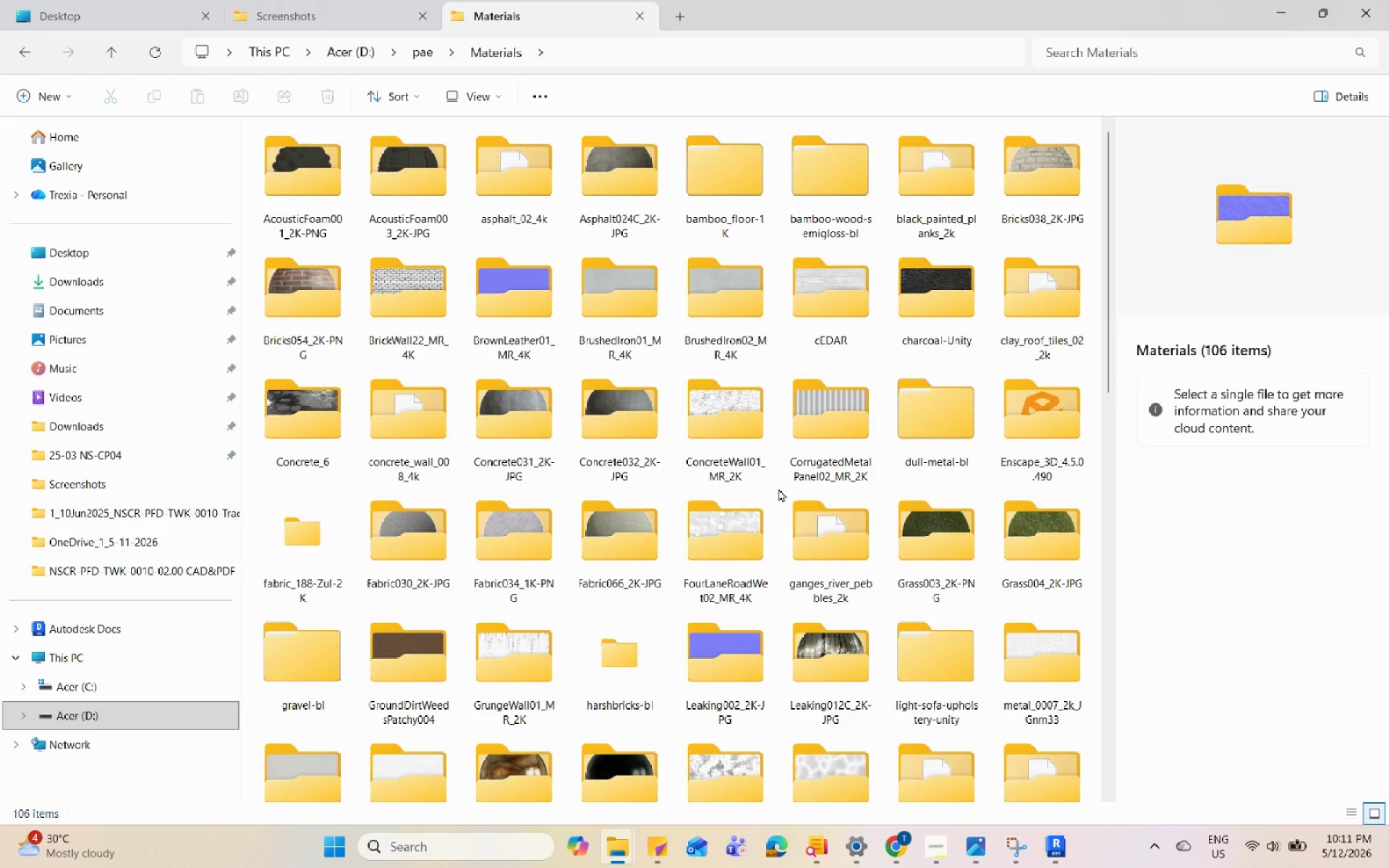 
scroll: coordinate [778, 488], scroll_direction: down, amount: 1.0
 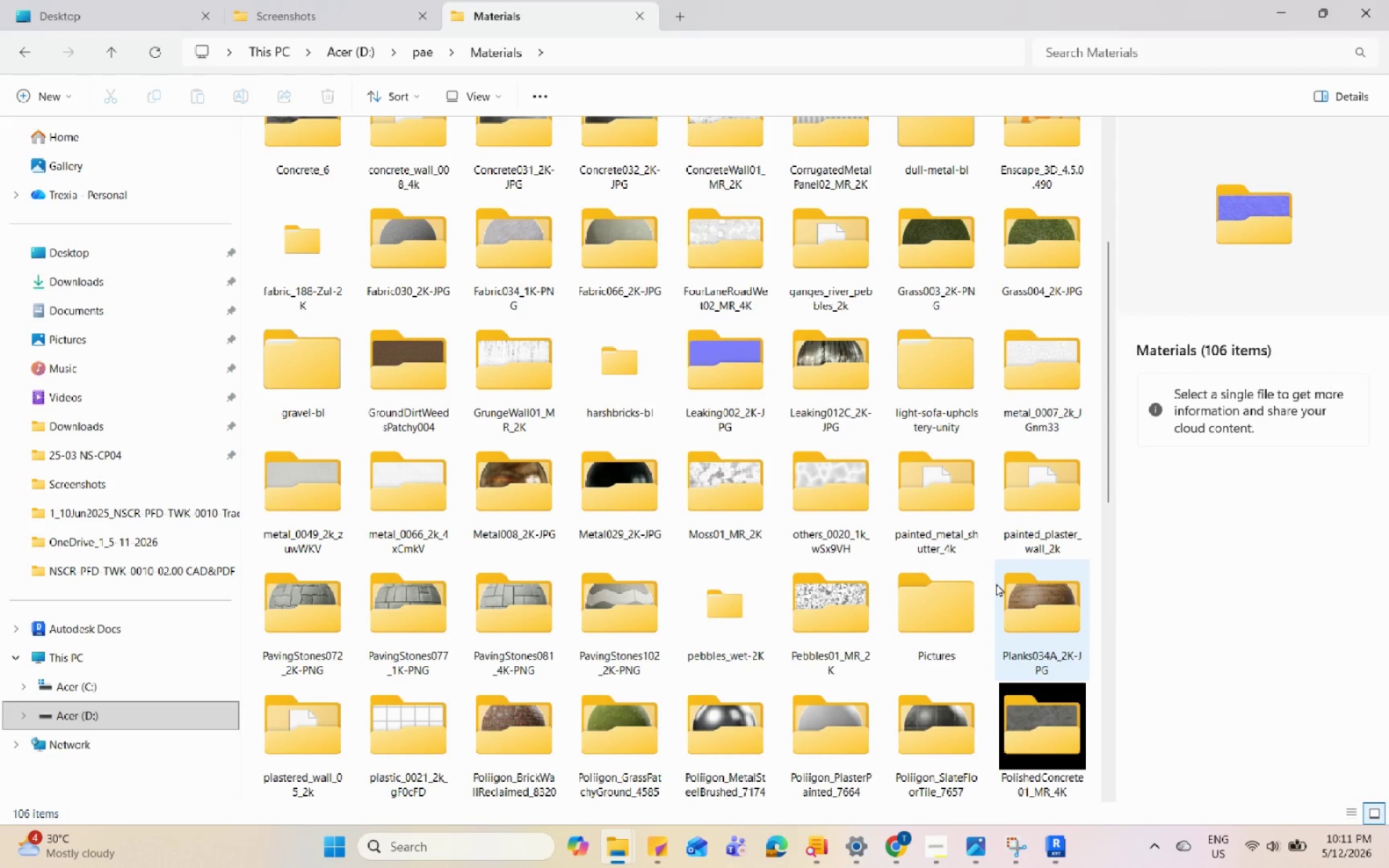 
double_click([996, 583])
 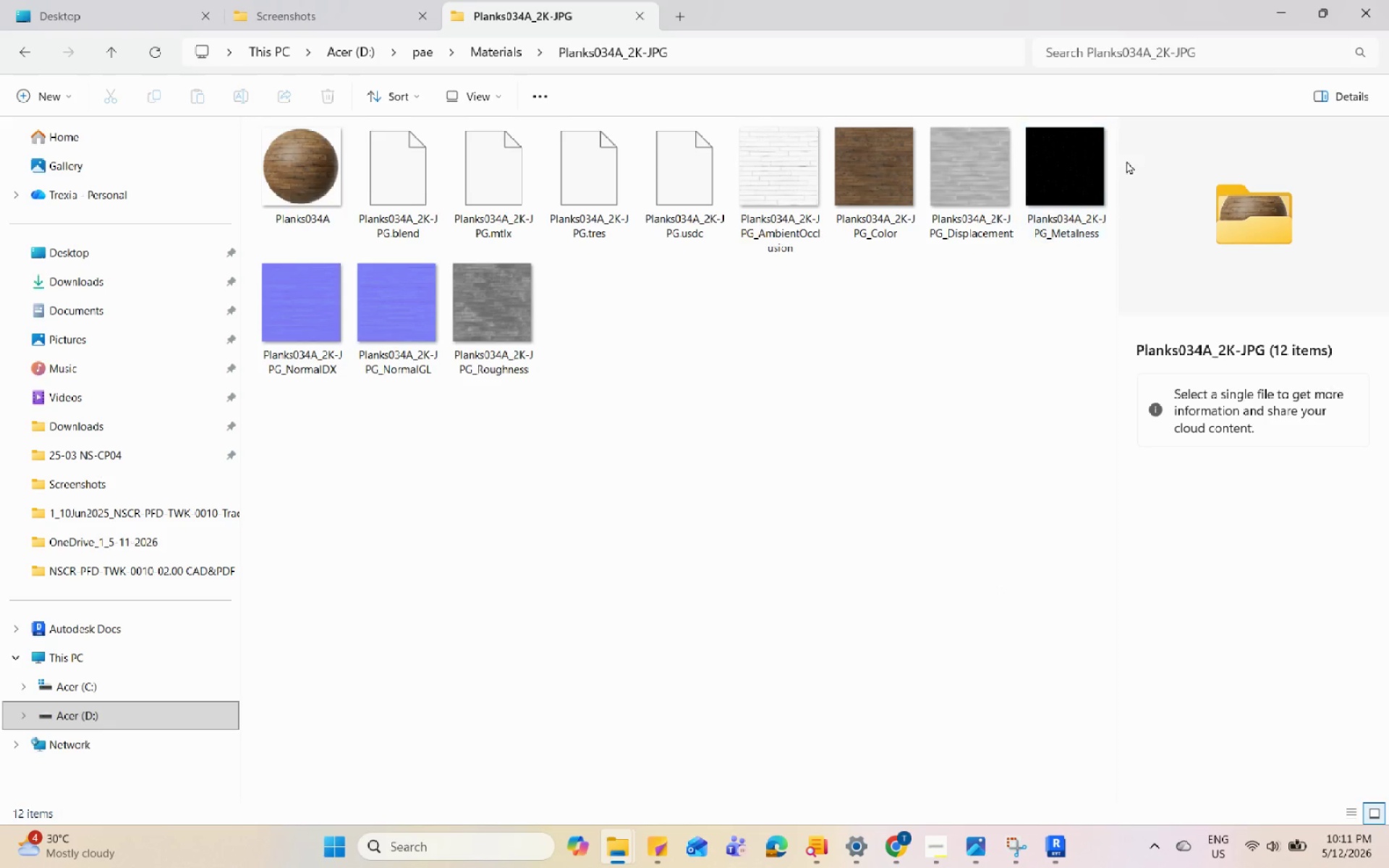 
left_click([1285, 0])
 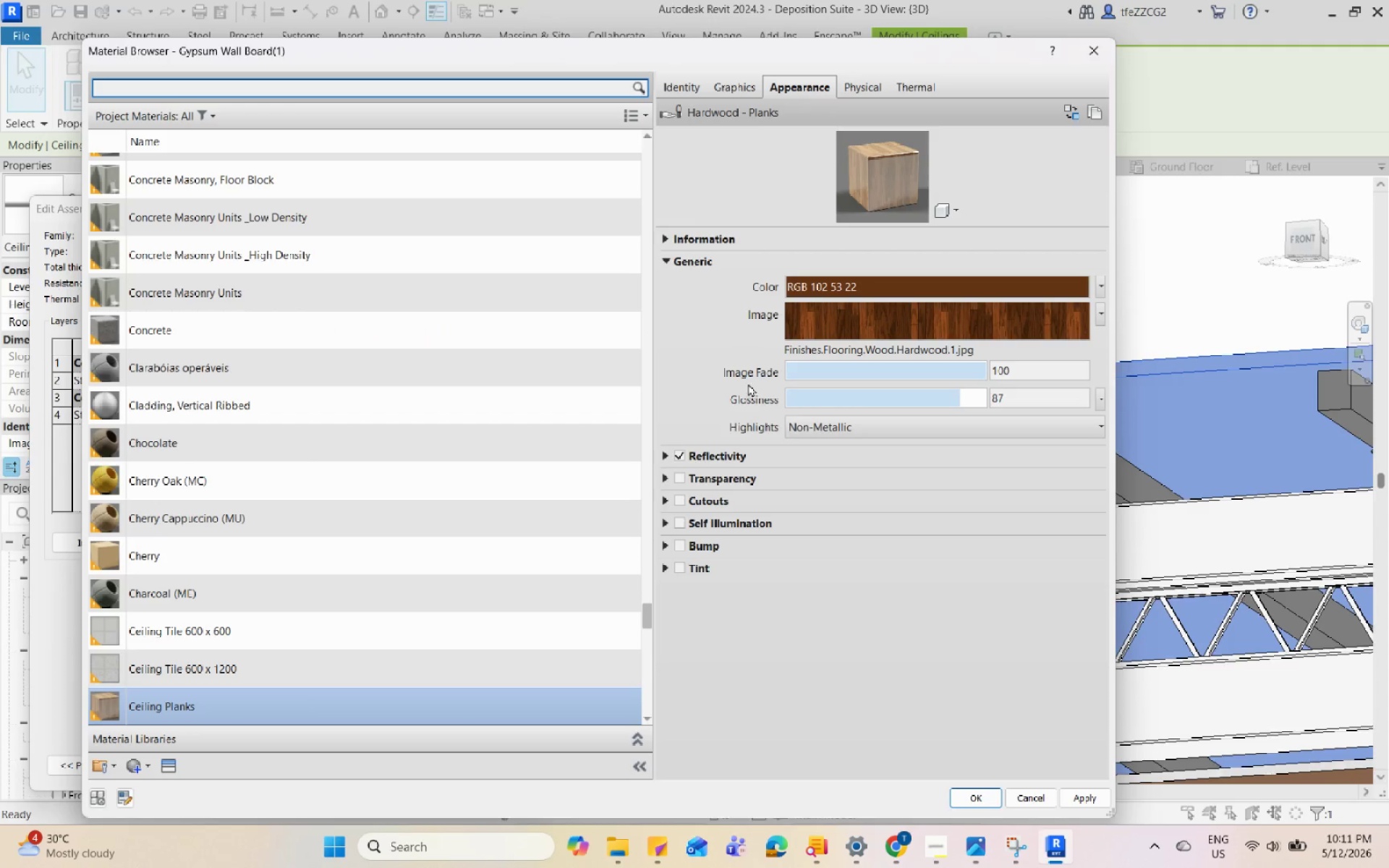 
scroll: coordinate [817, 357], scroll_direction: up, amount: 4.0
 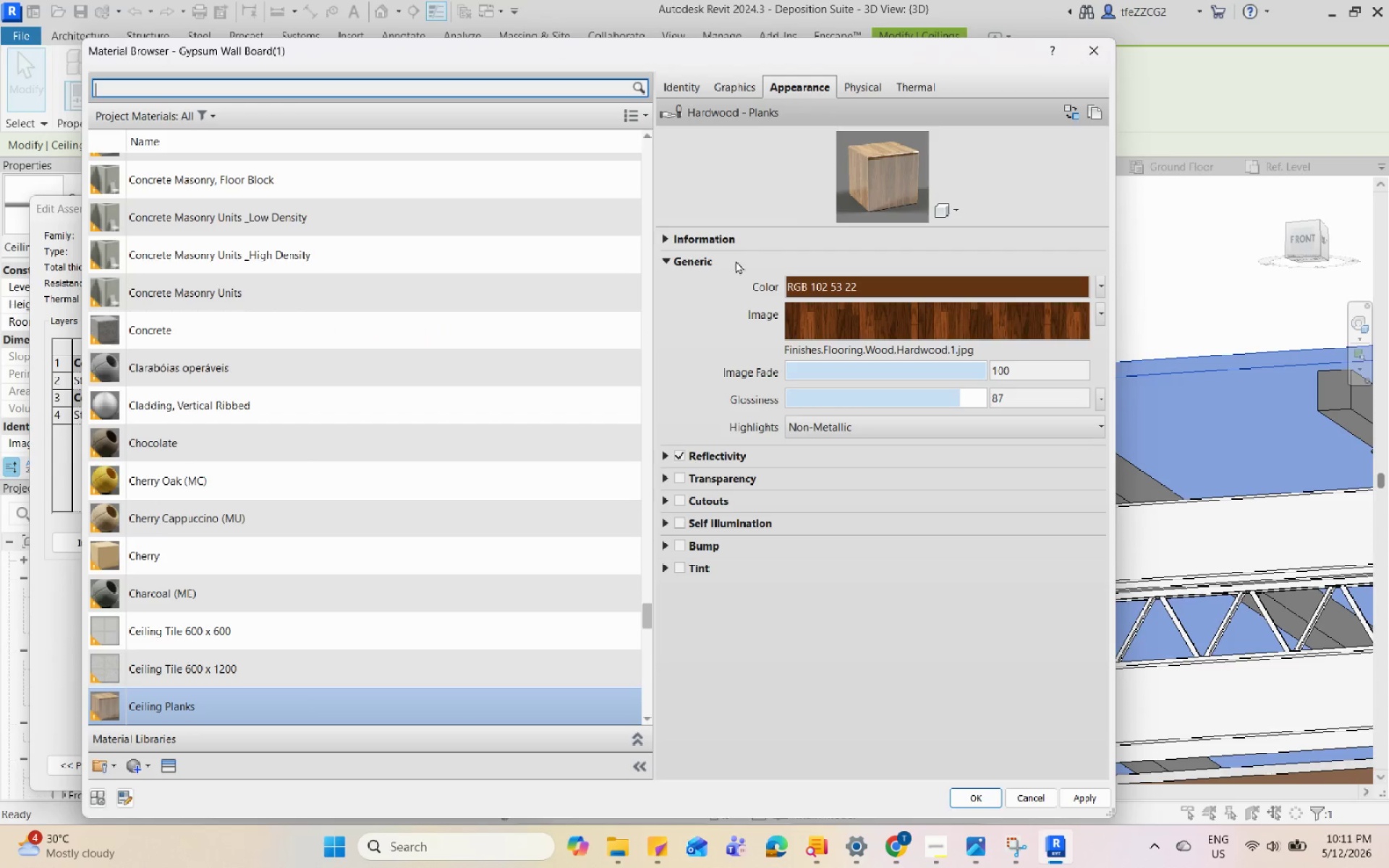 
mouse_move([668, 235])
 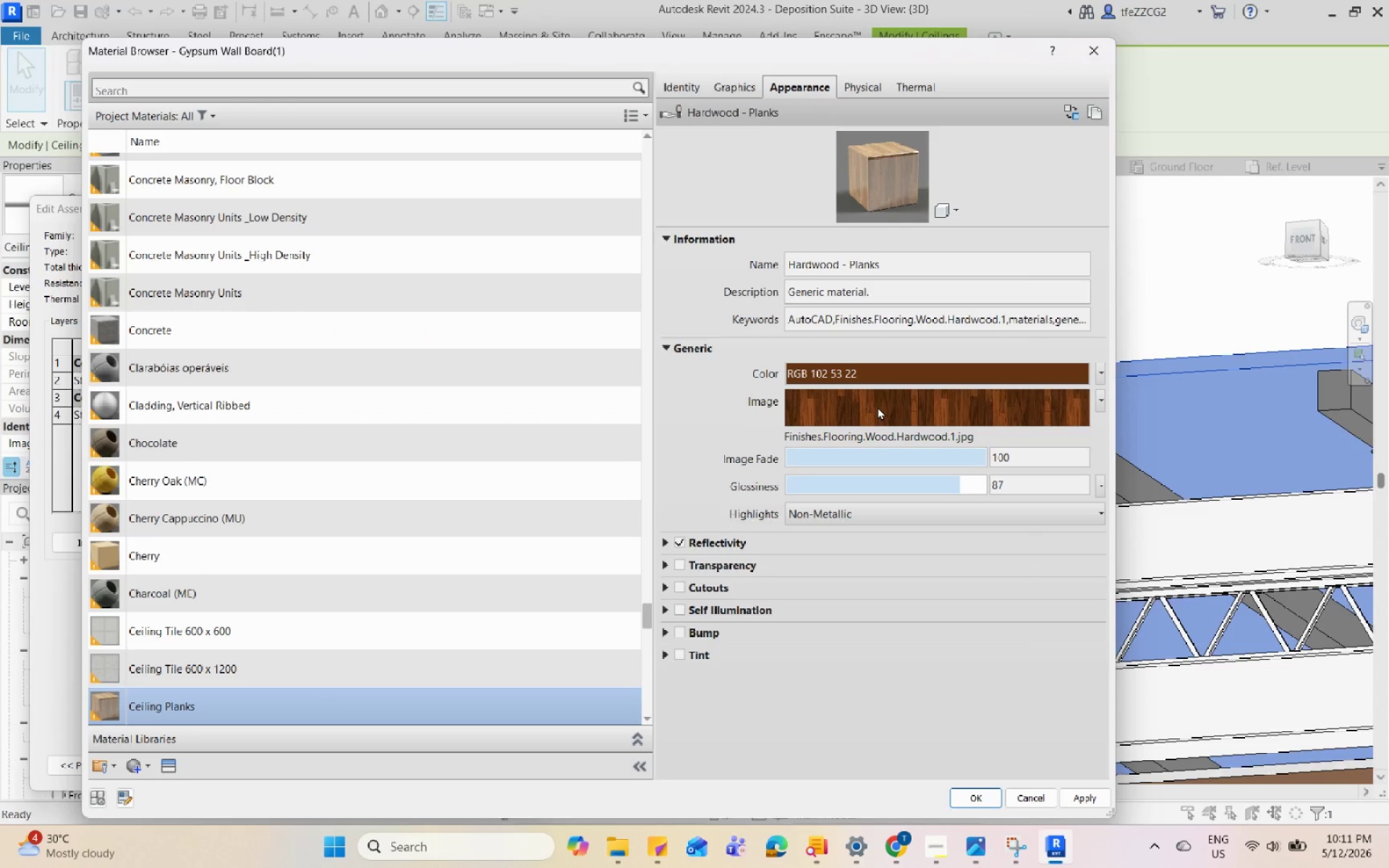 
left_click([878, 407])
 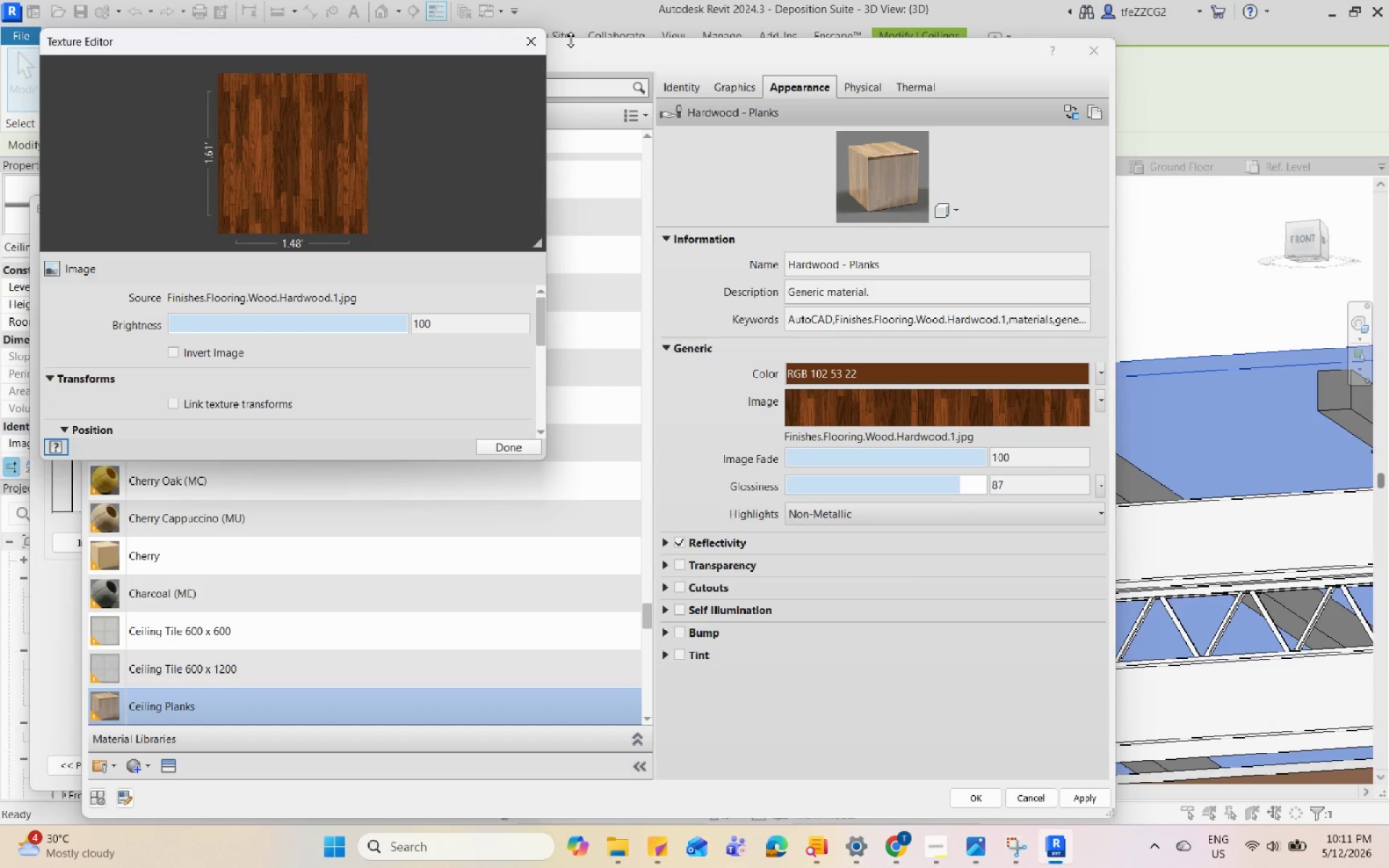 
left_click([530, 44])
 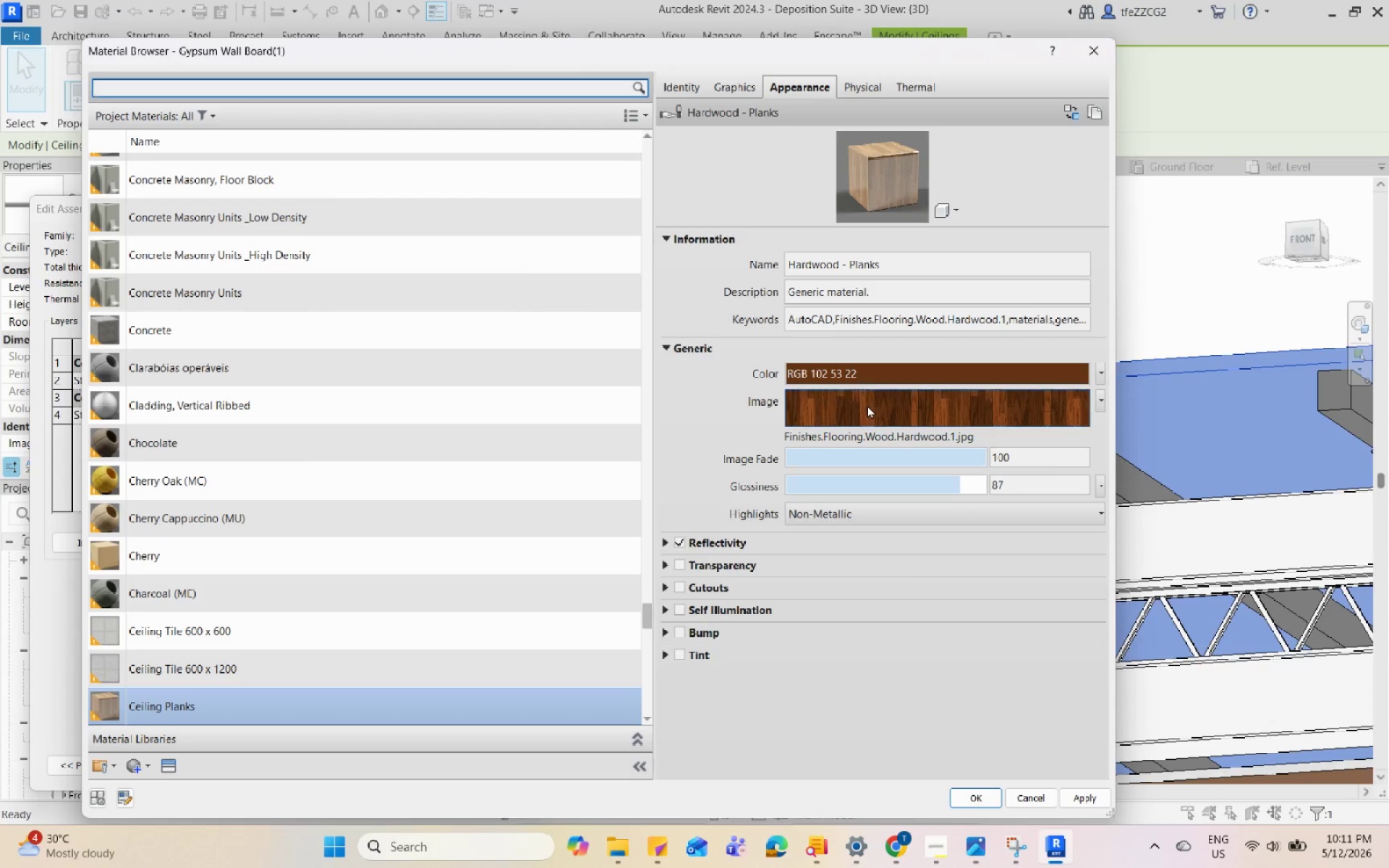 
left_click([870, 409])
 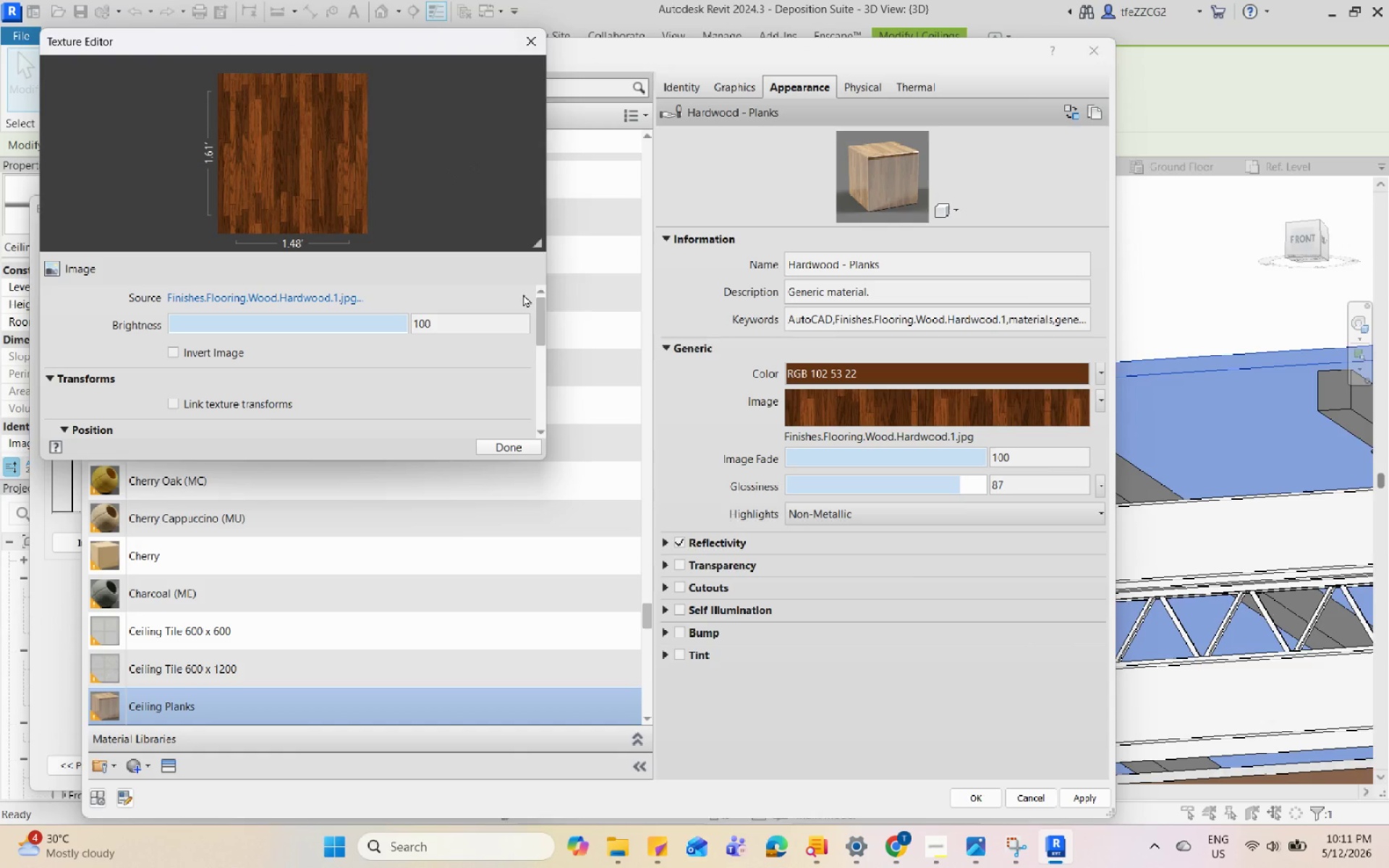 
wait(5.33)
 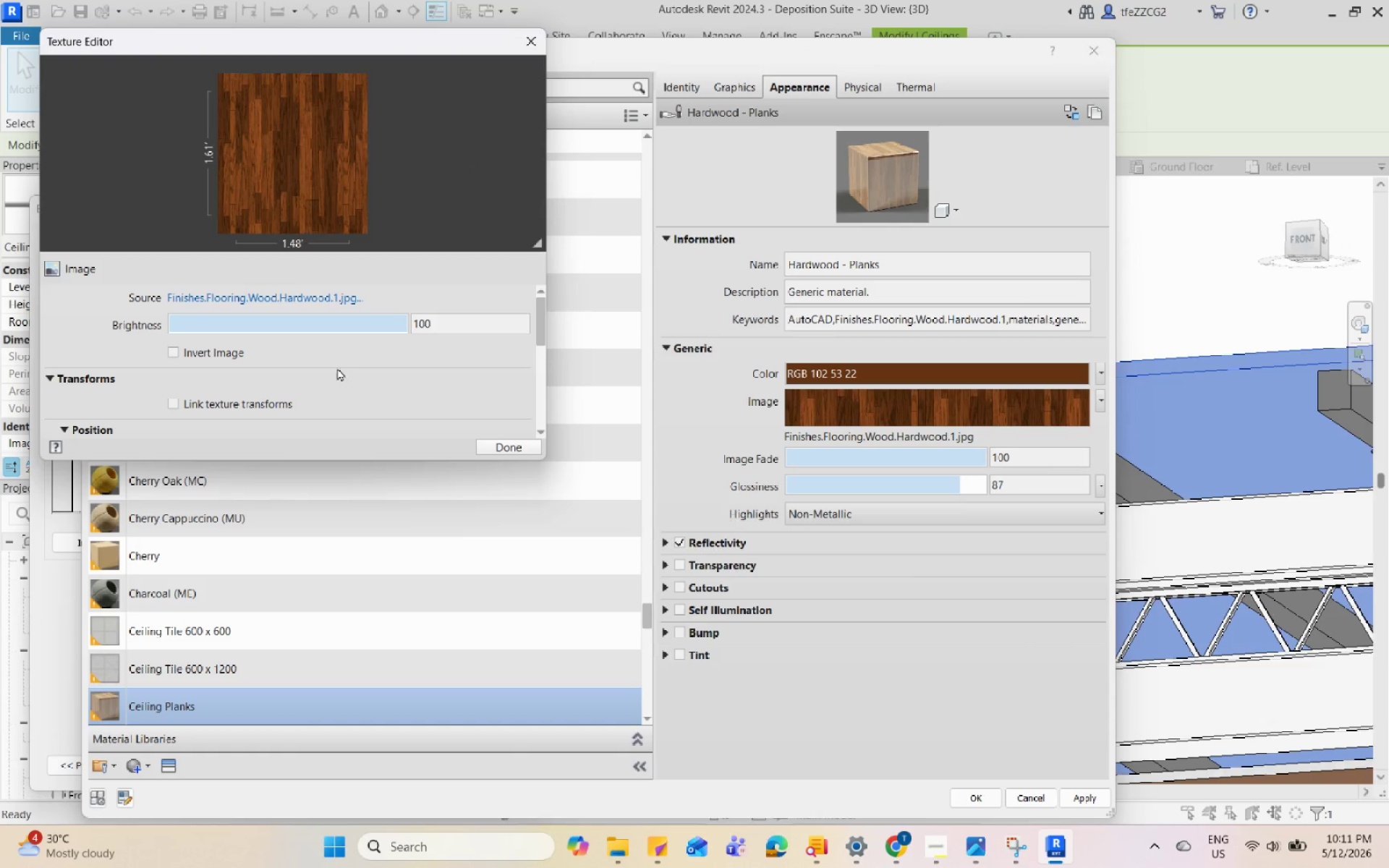 
left_click([1092, 393])
 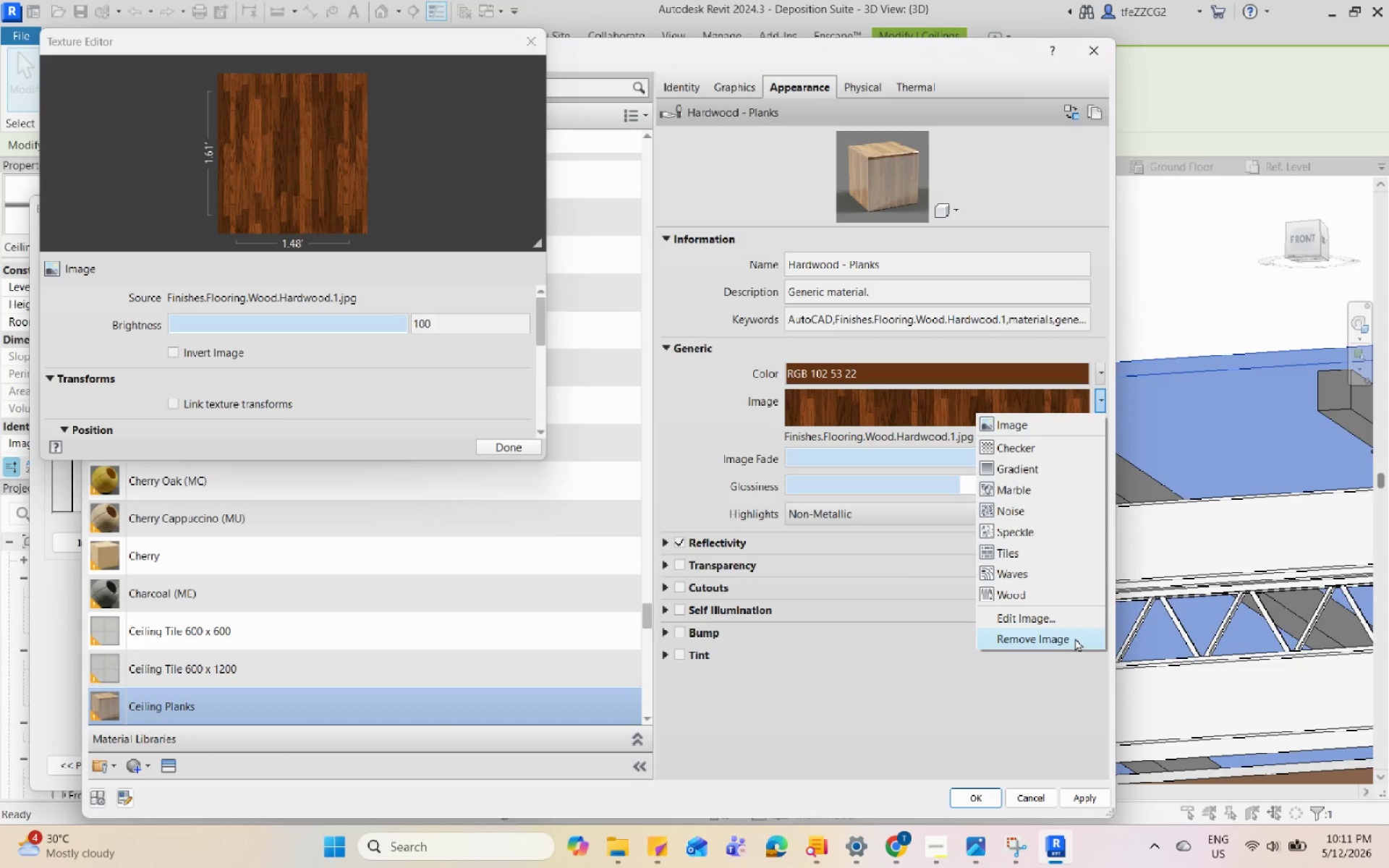 
left_click([1076, 638])
 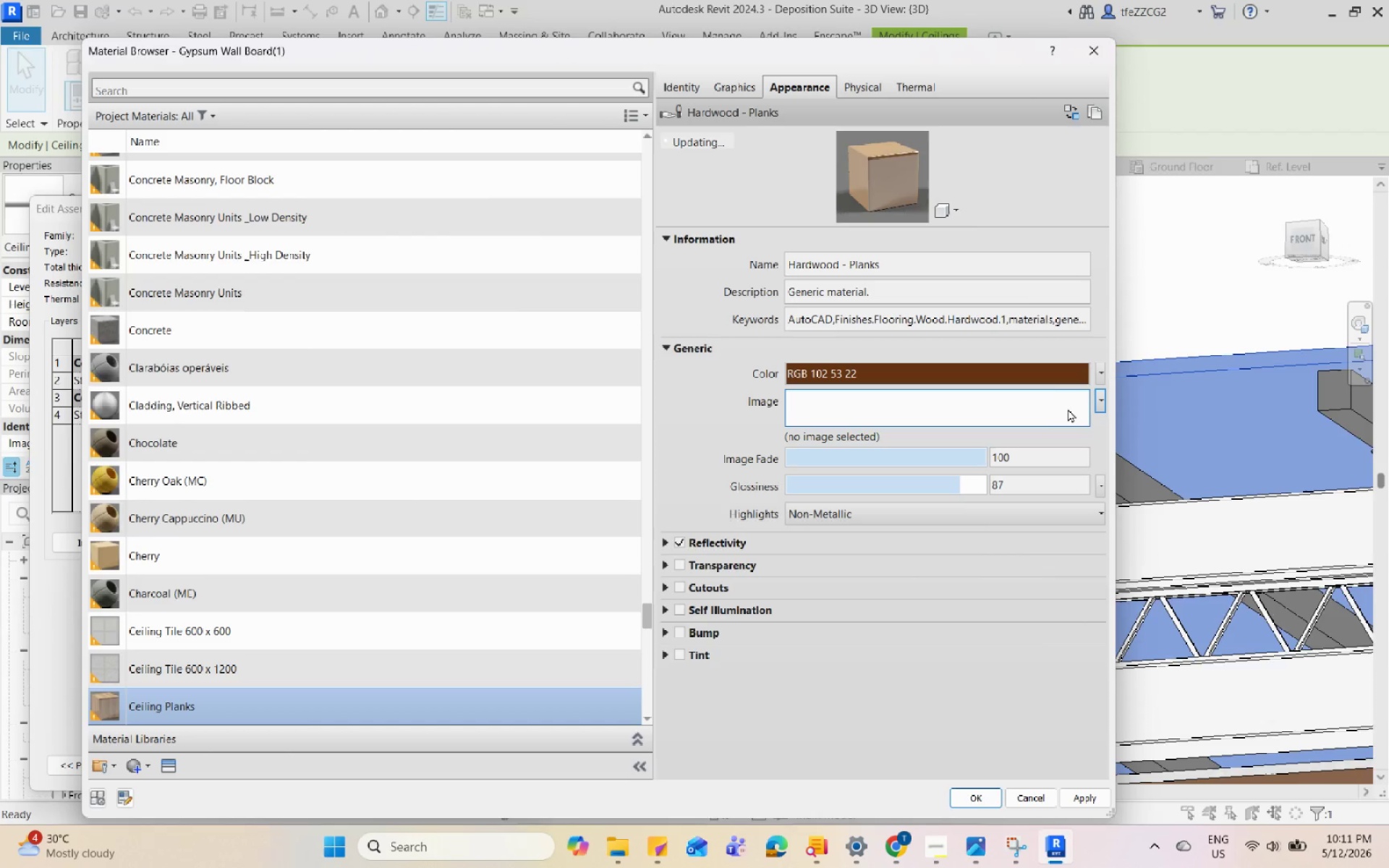 
left_click([1067, 409])
 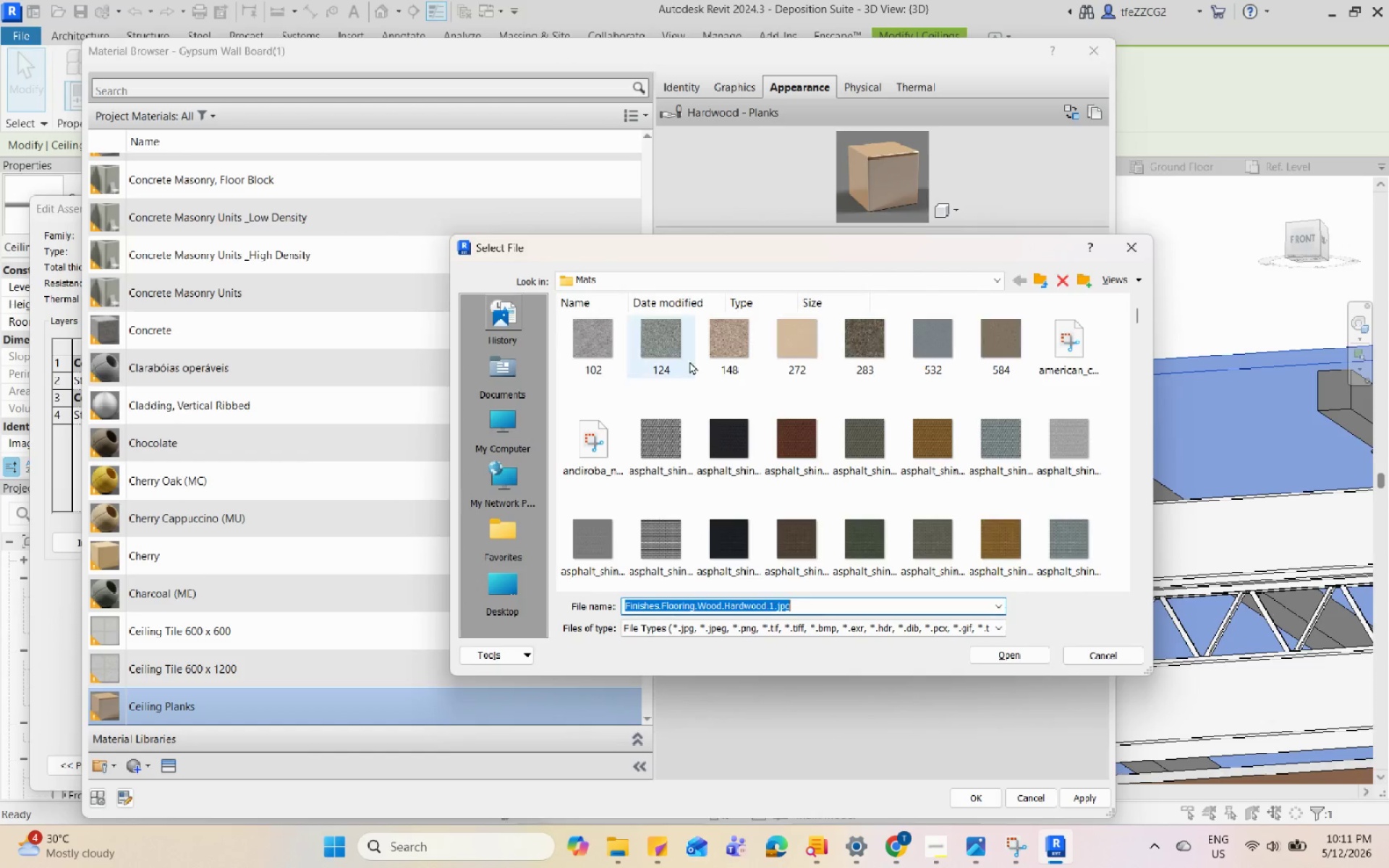 
scroll: coordinate [727, 430], scroll_direction: down, amount: 2.0
 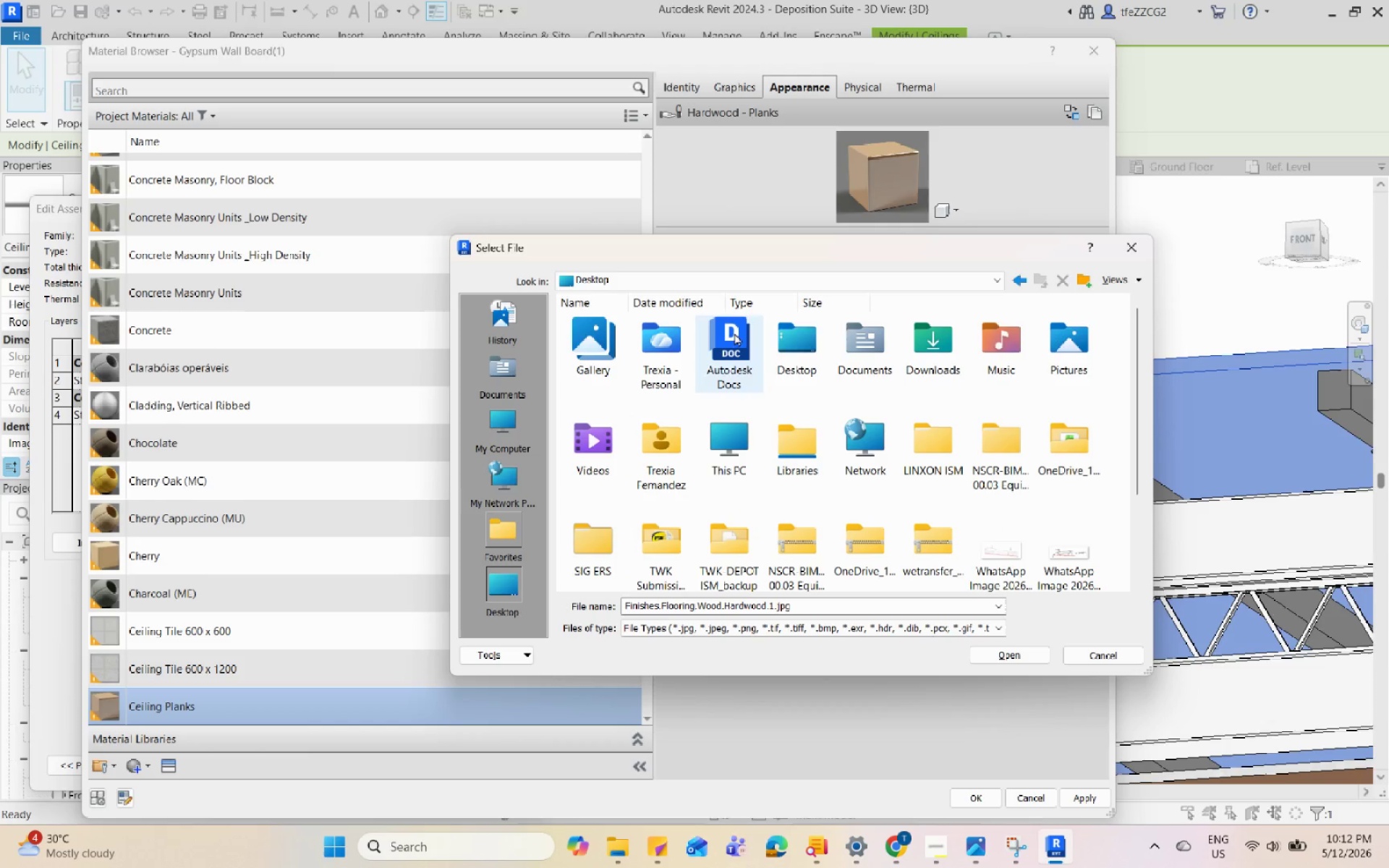 
scroll: coordinate [899, 392], scroll_direction: up, amount: 4.0
 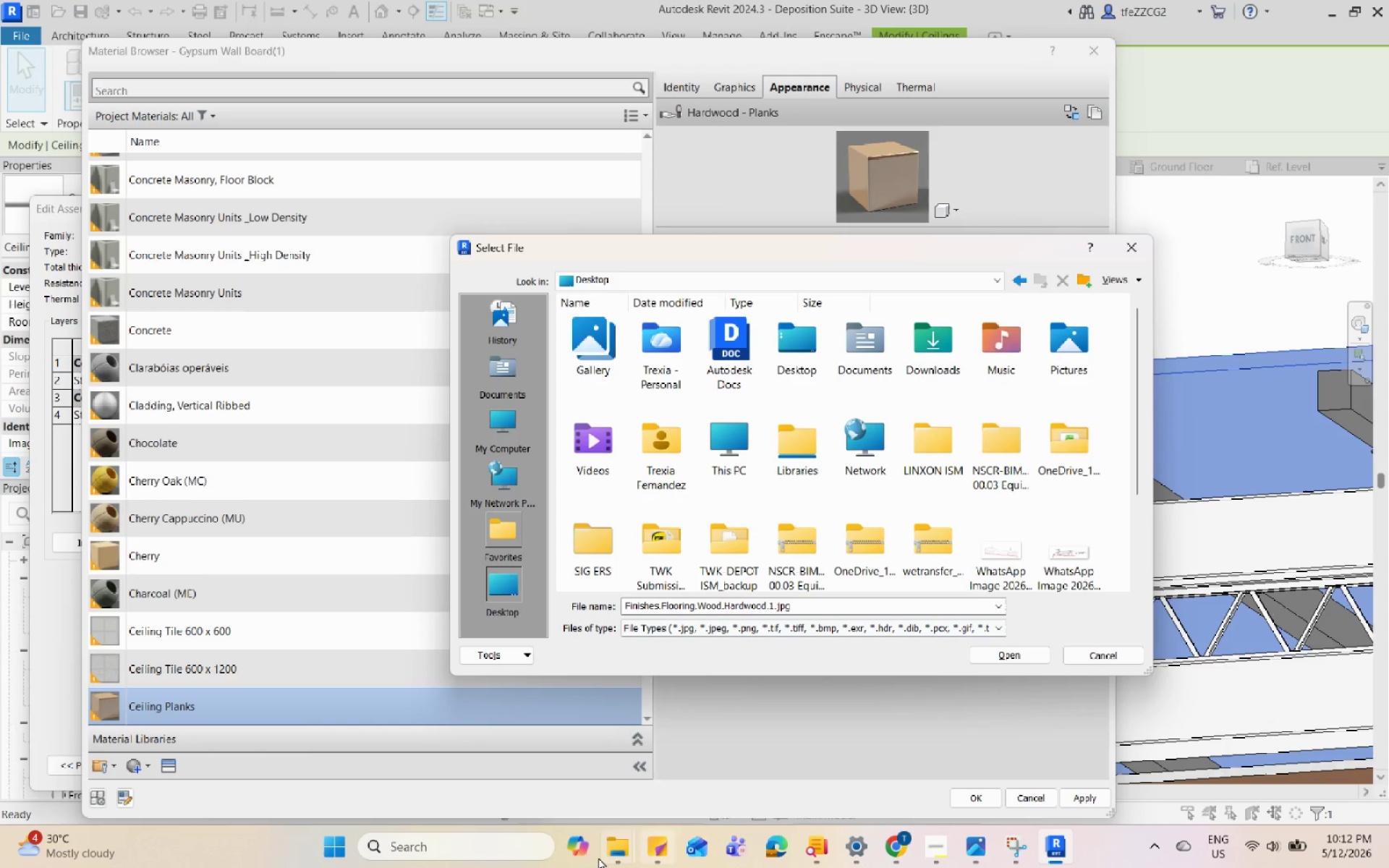 
double_click([609, 854])
 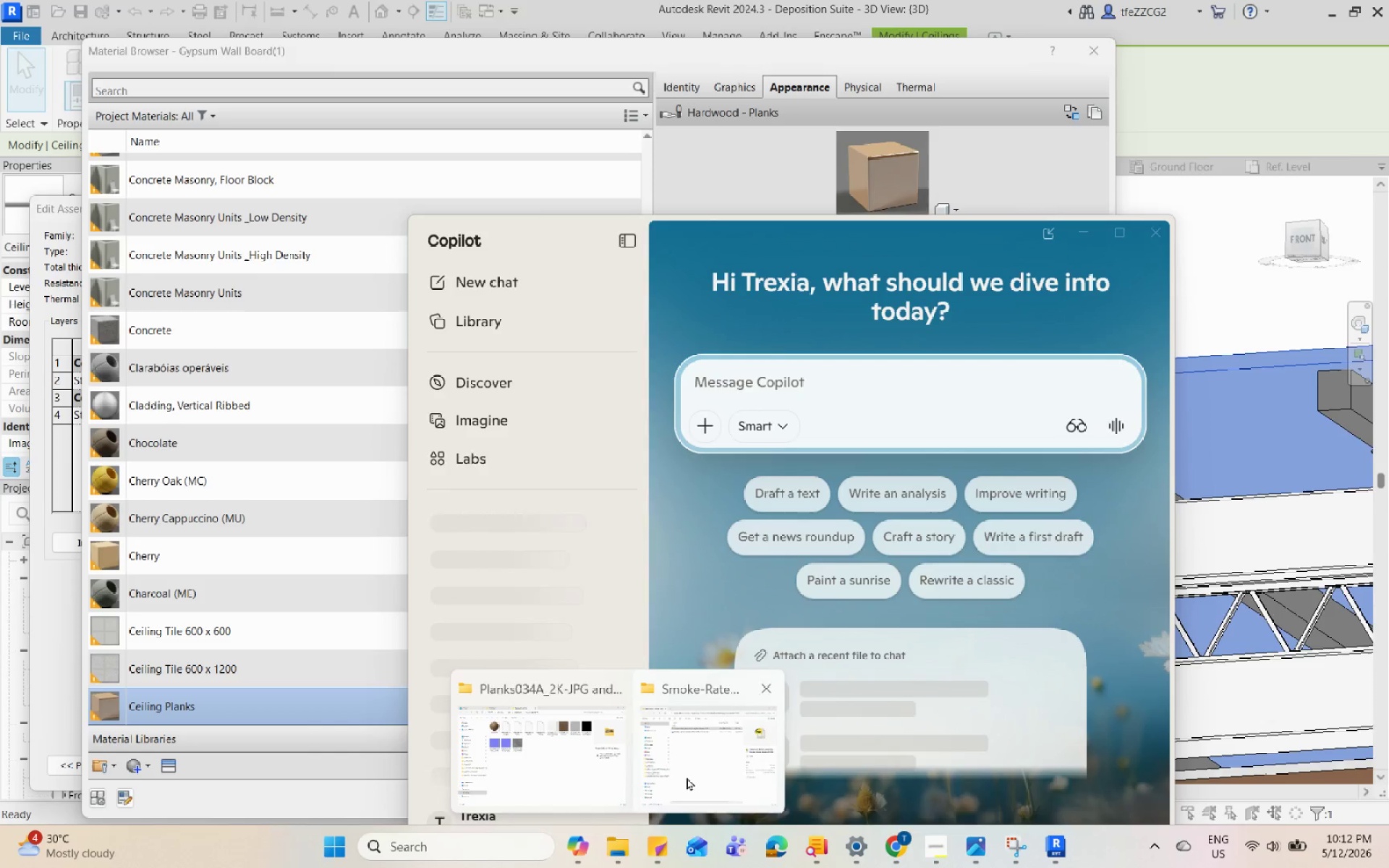 
left_click([568, 770])
 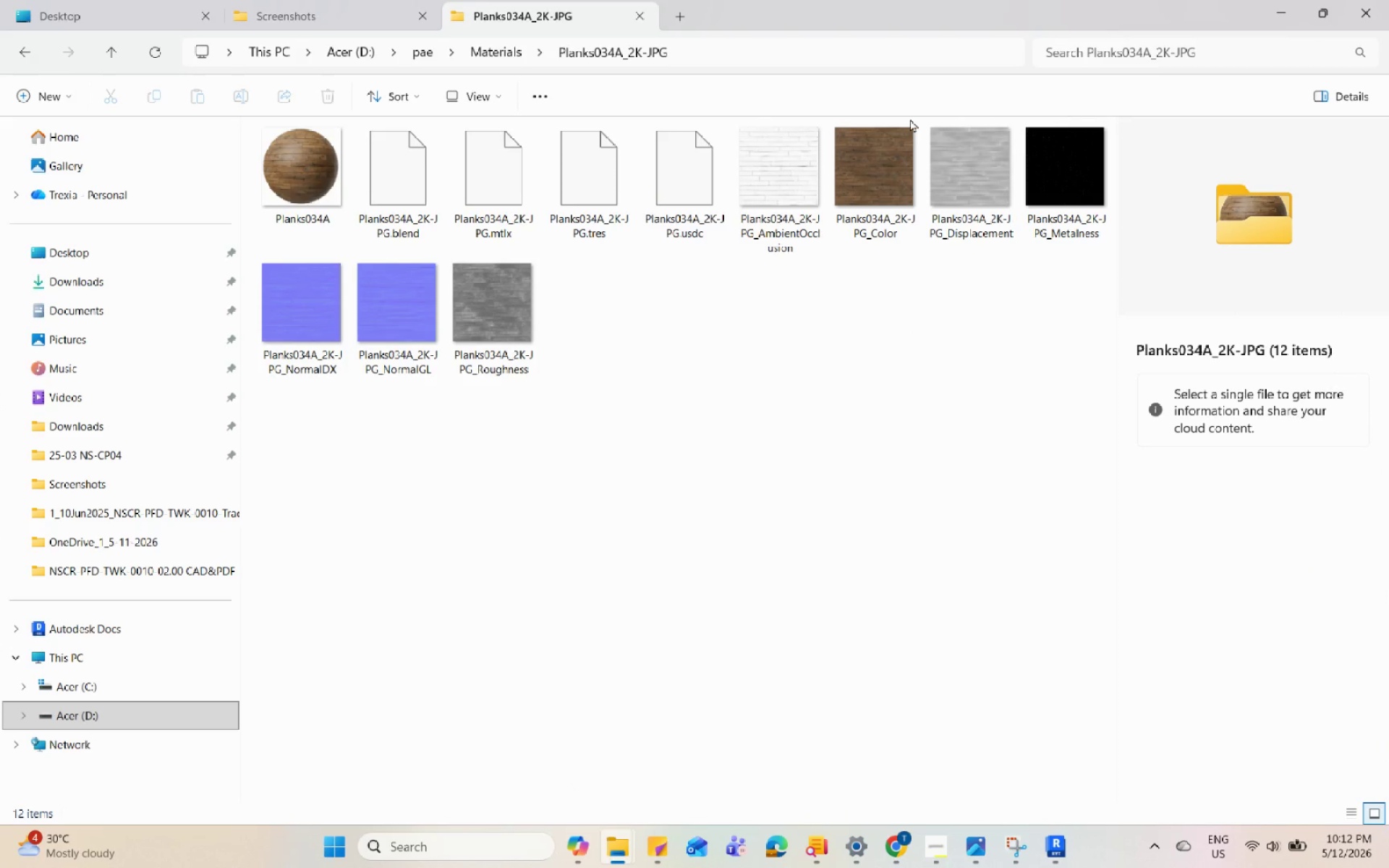 
left_click([483, 51])
 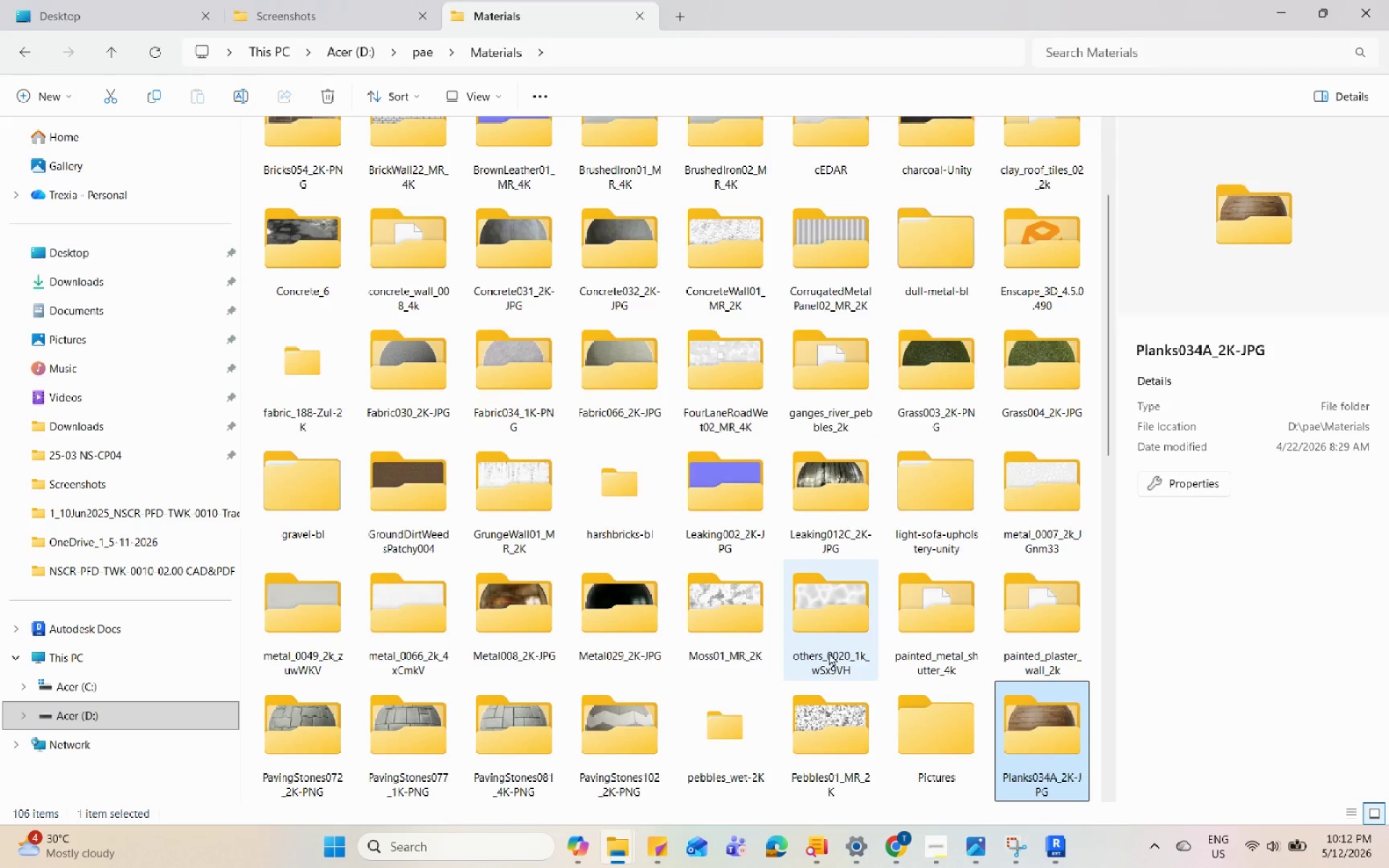 
scroll: coordinate [831, 655], scroll_direction: down, amount: 2.0
 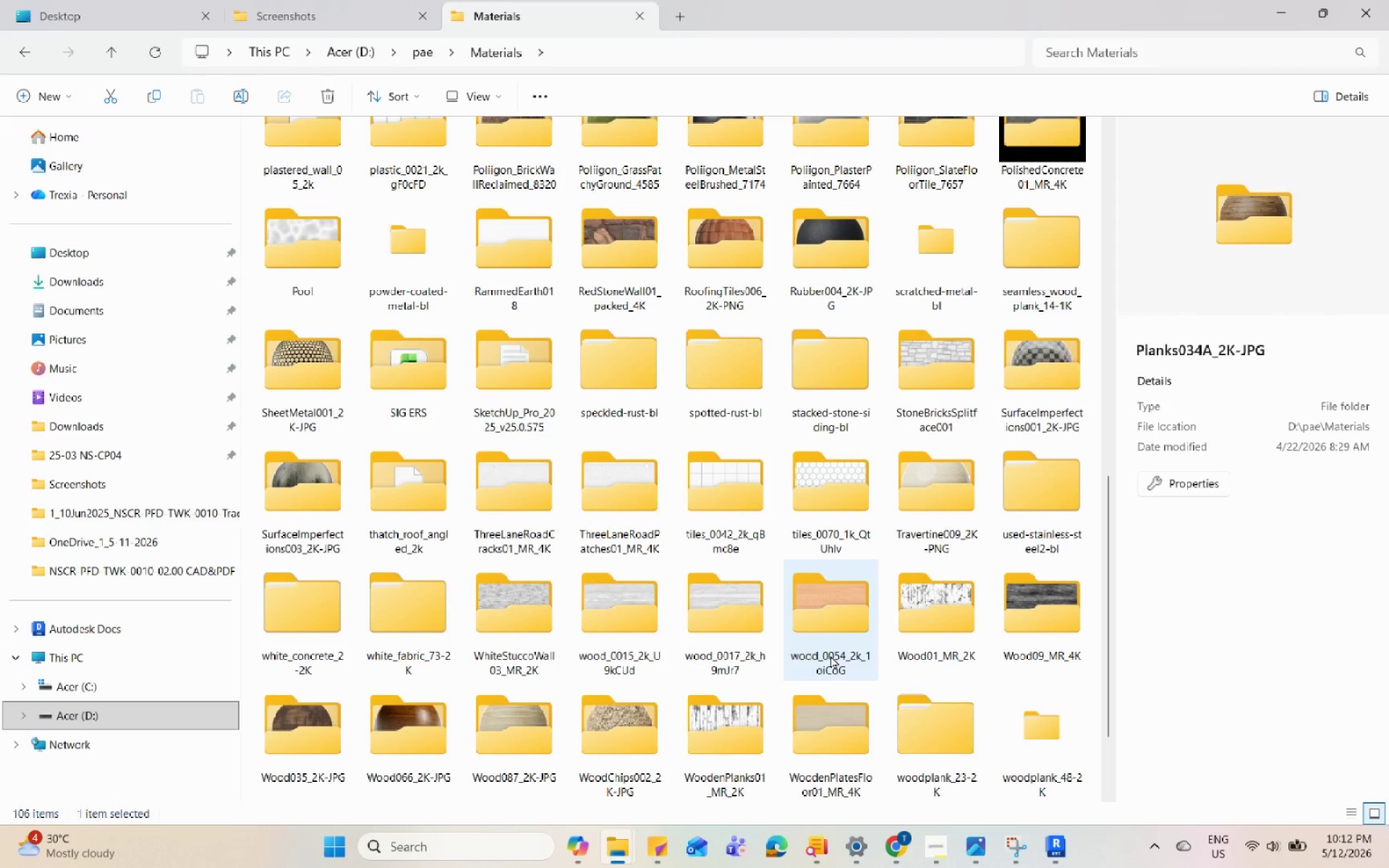 
scroll: coordinate [831, 655], scroll_direction: up, amount: 1.0
 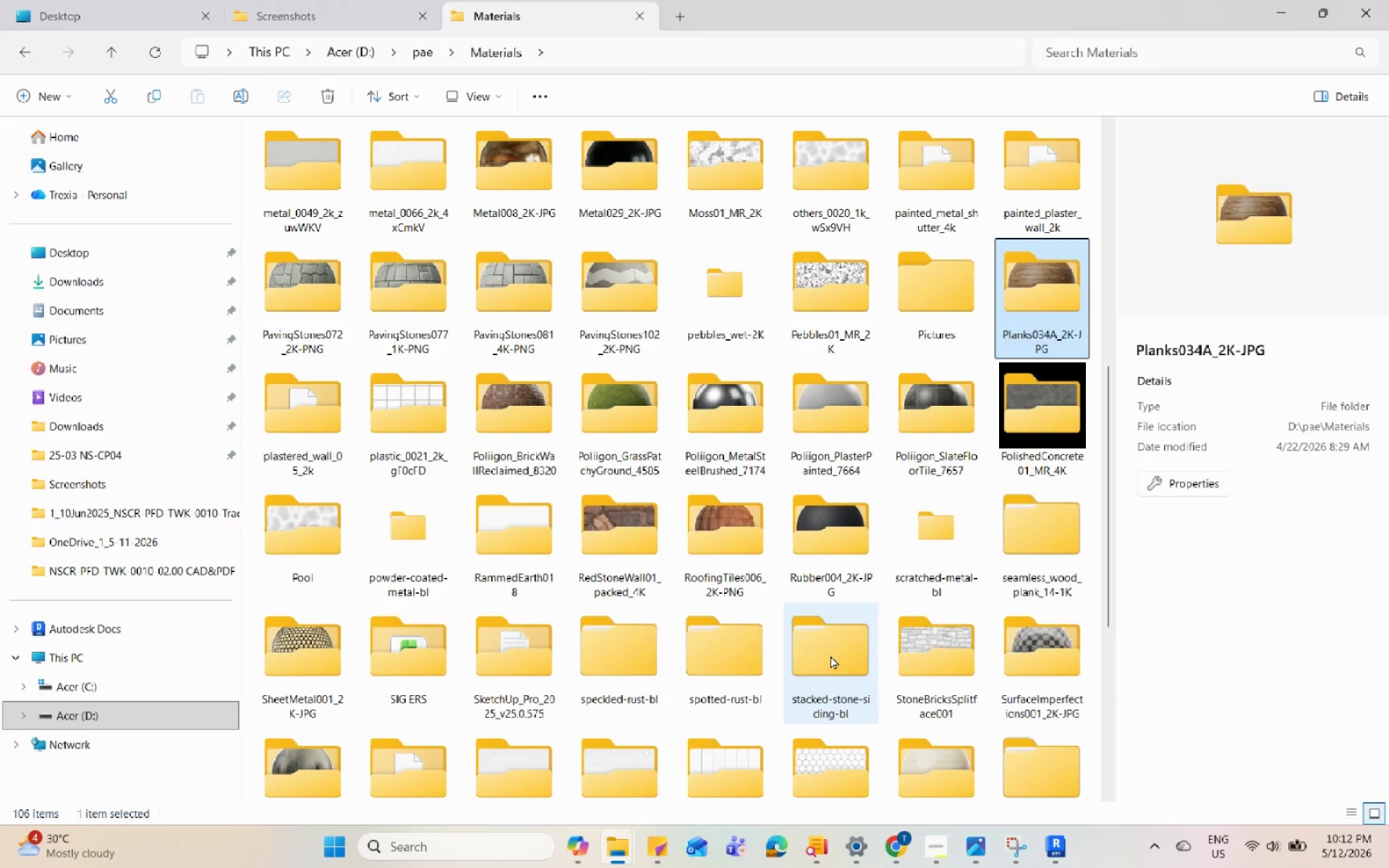 
scroll: coordinate [831, 655], scroll_direction: down, amount: 1.0
 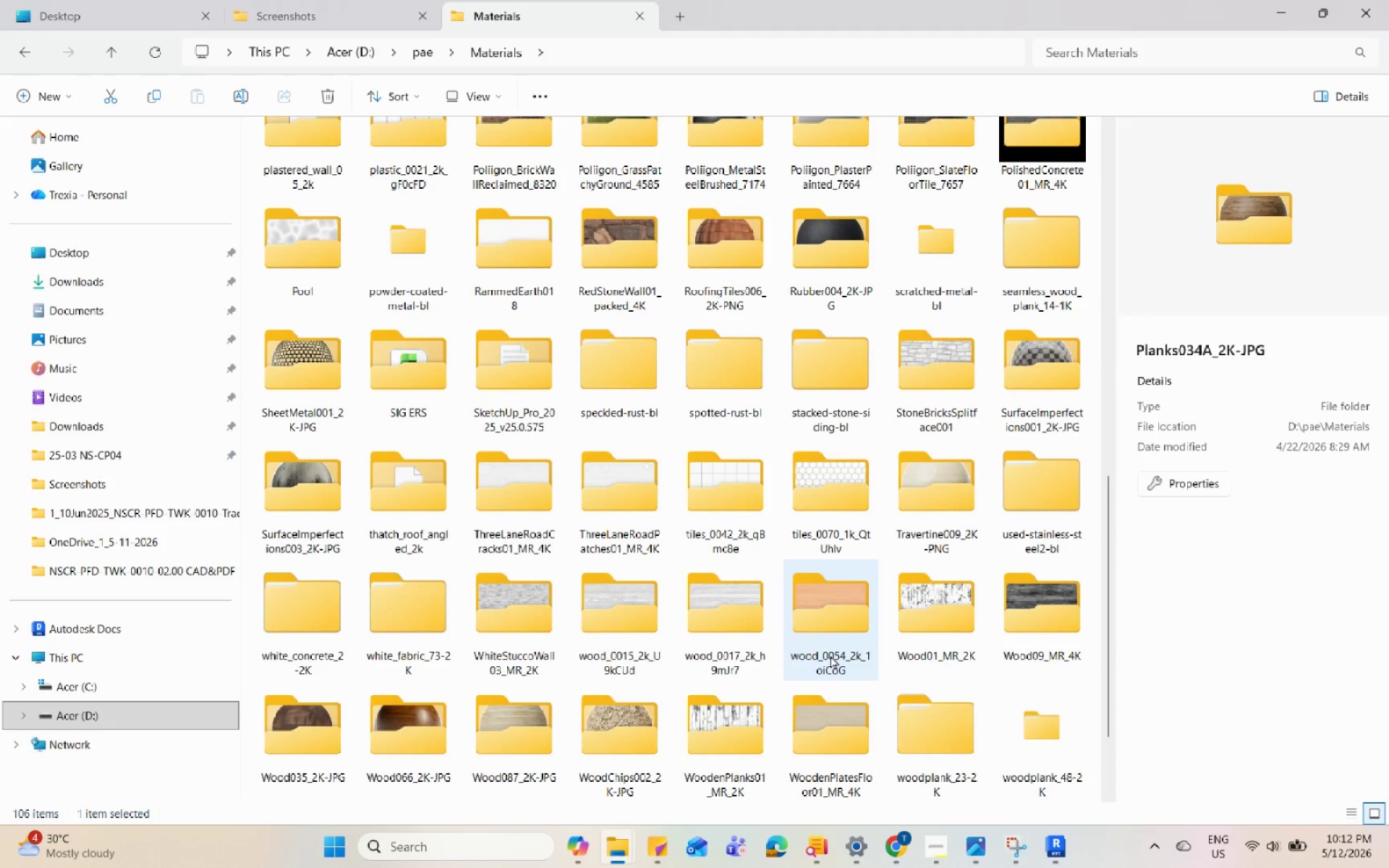 
scroll: coordinate [831, 655], scroll_direction: up, amount: 1.0
 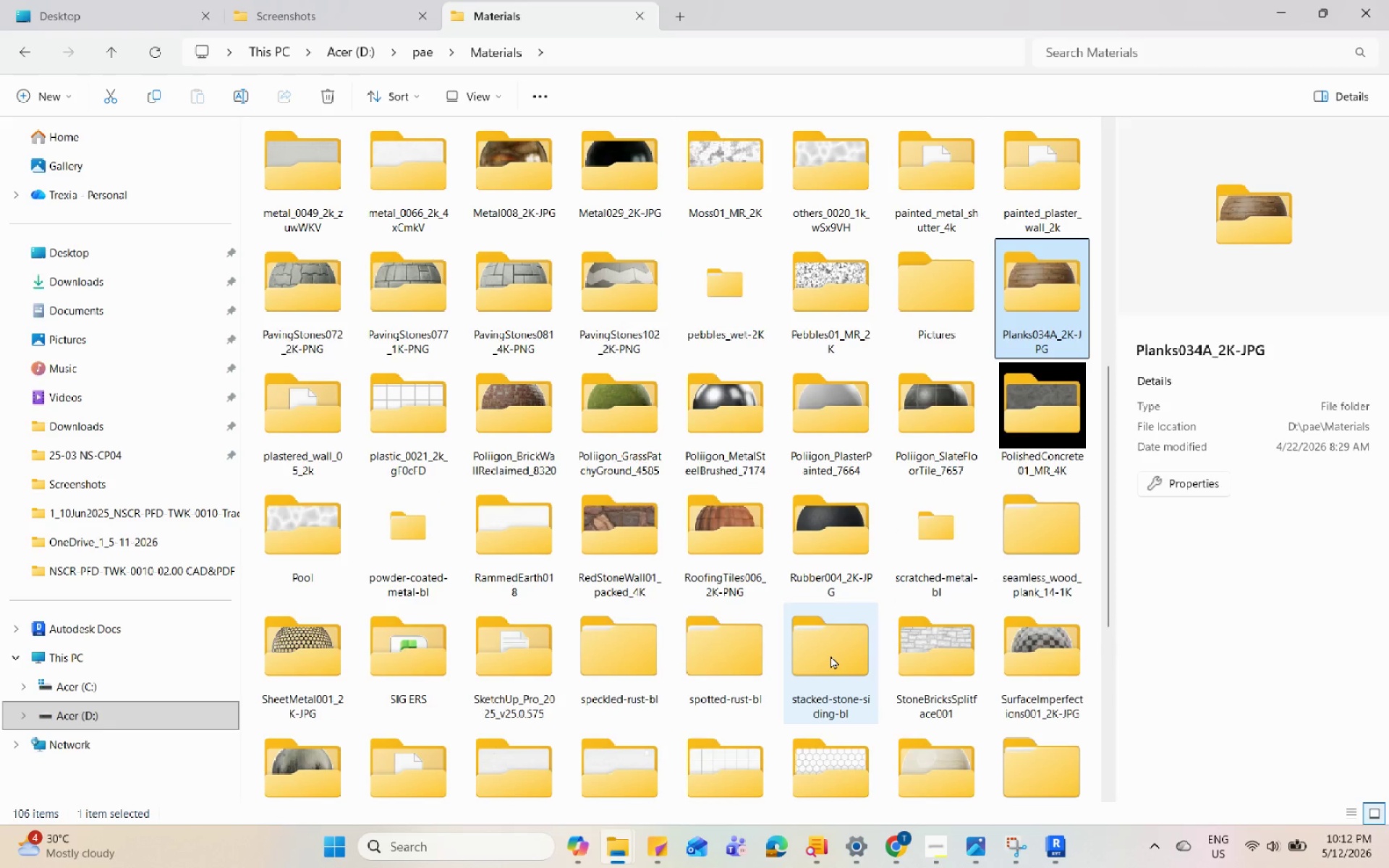 
scroll: coordinate [831, 655], scroll_direction: down, amount: 3.0
 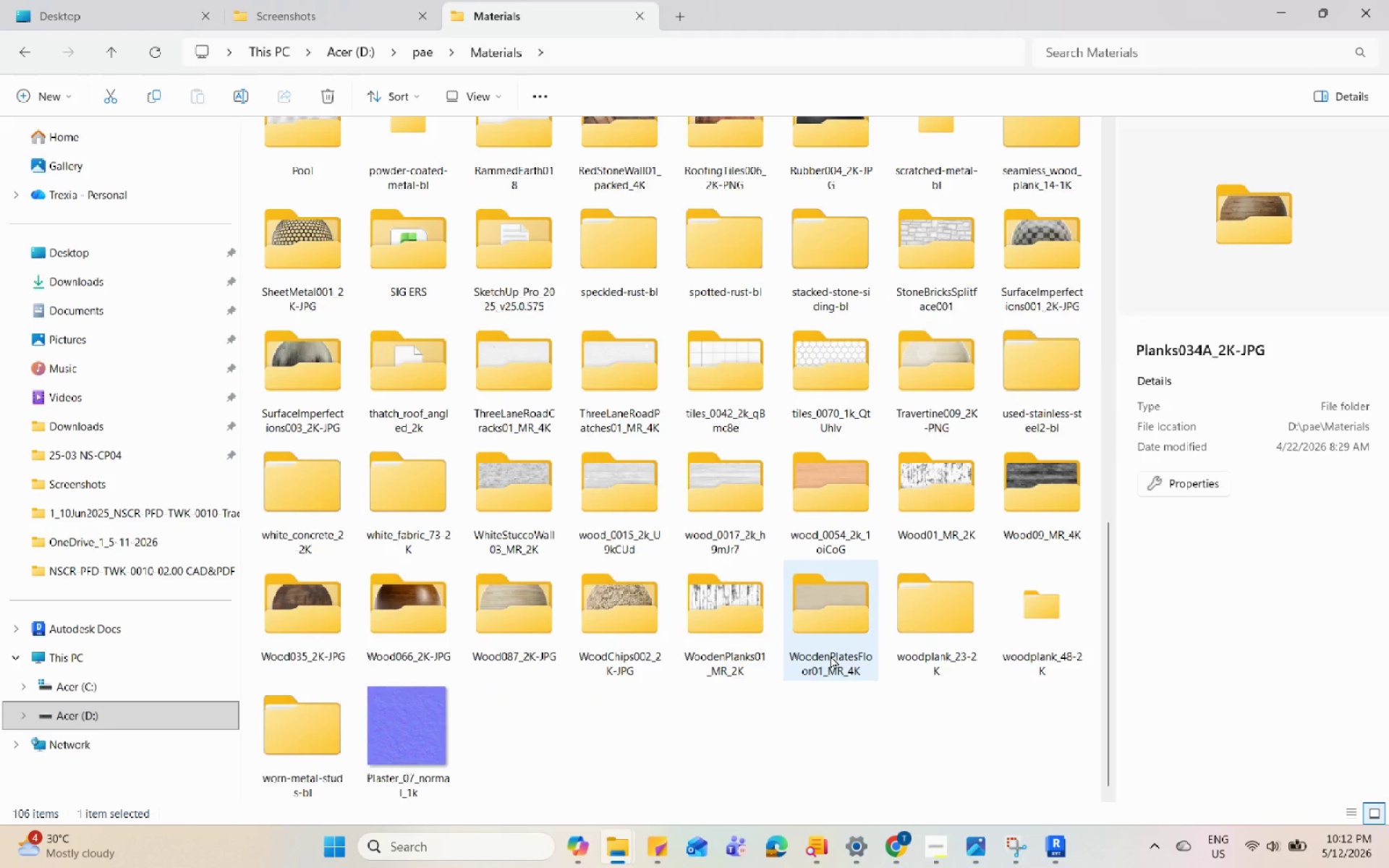 
scroll: coordinate [831, 655], scroll_direction: up, amount: 2.0
 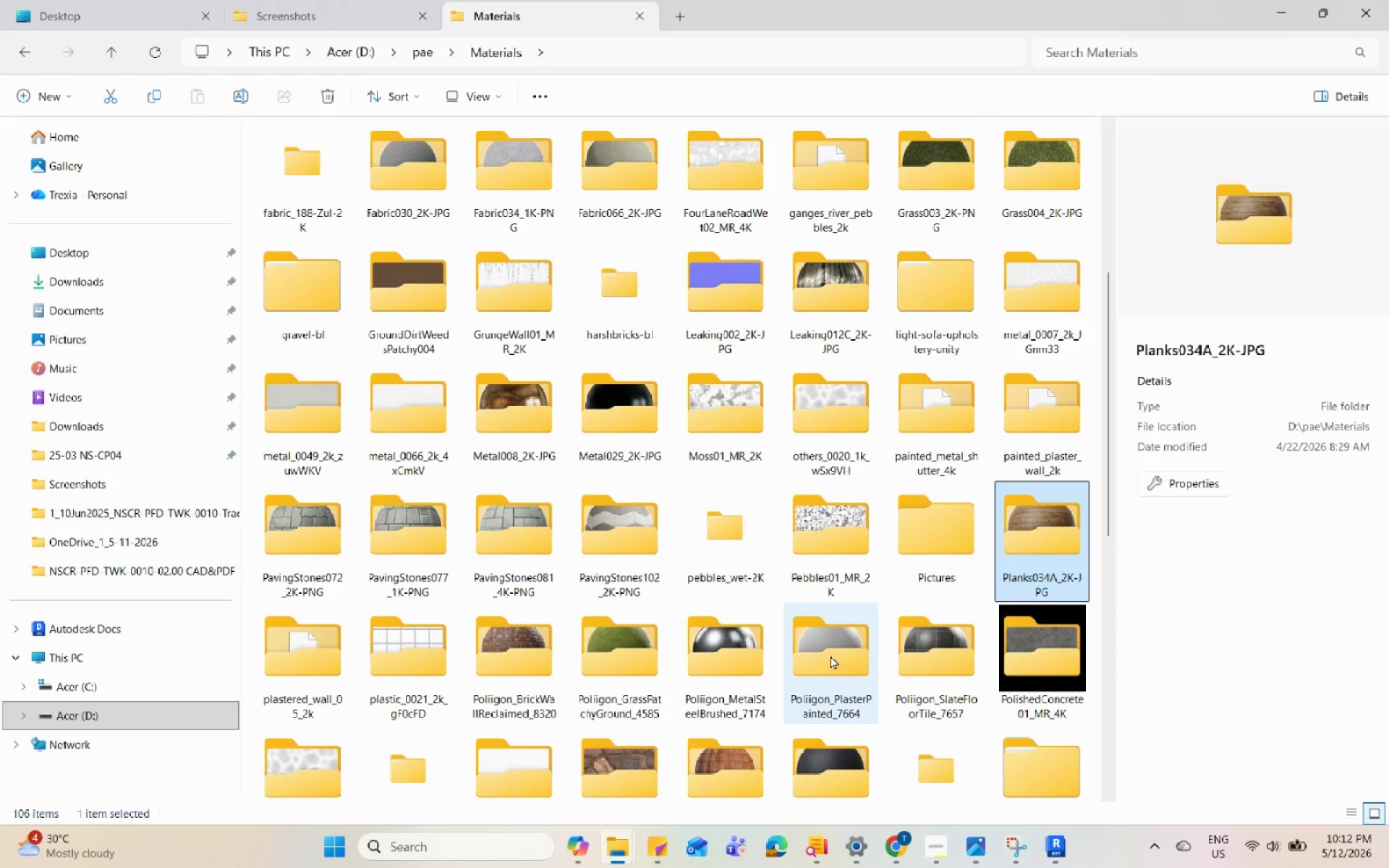 
scroll: coordinate [831, 655], scroll_direction: none, amount: 0.0
 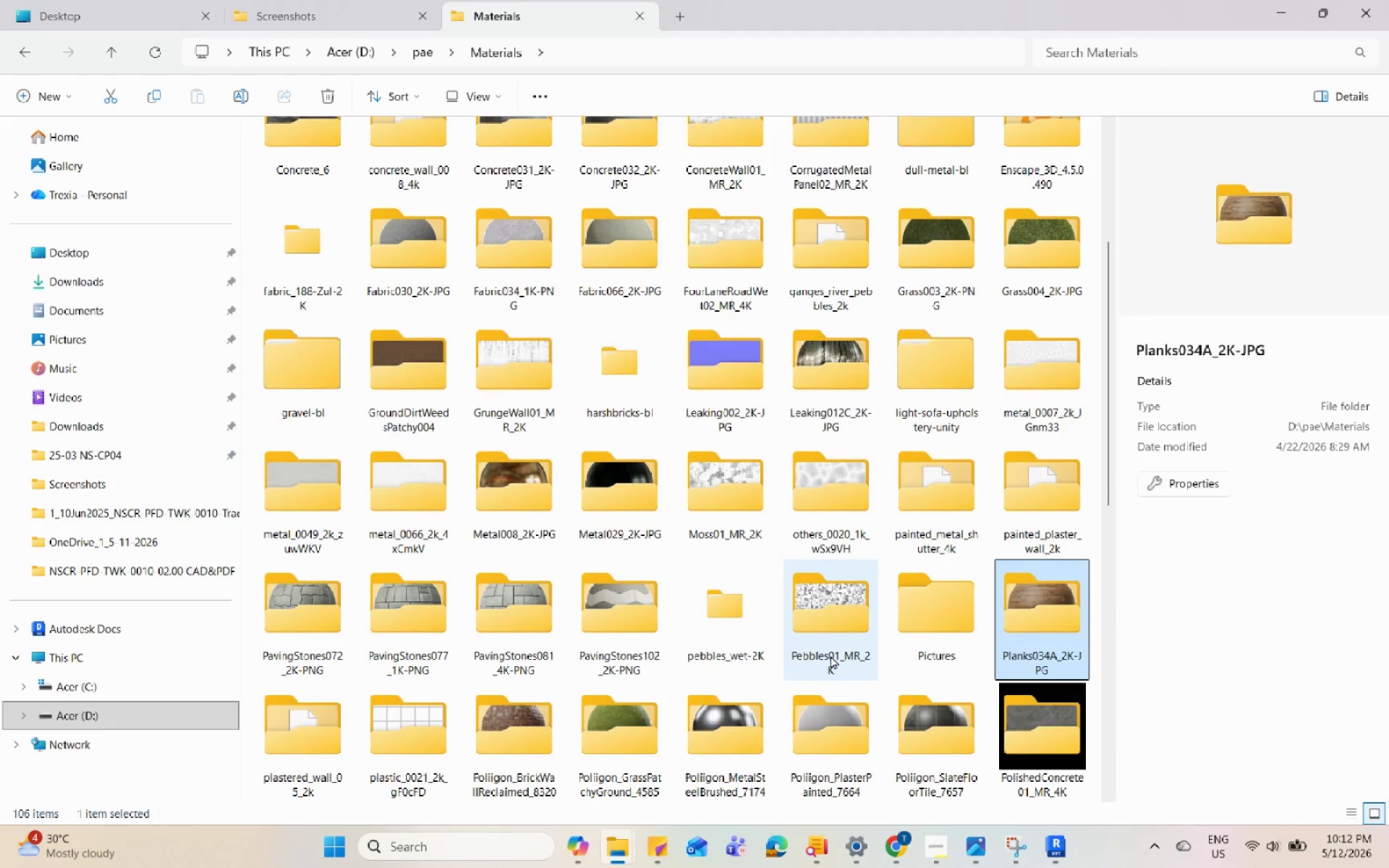 
scroll: coordinate [831, 655], scroll_direction: up, amount: 2.0
 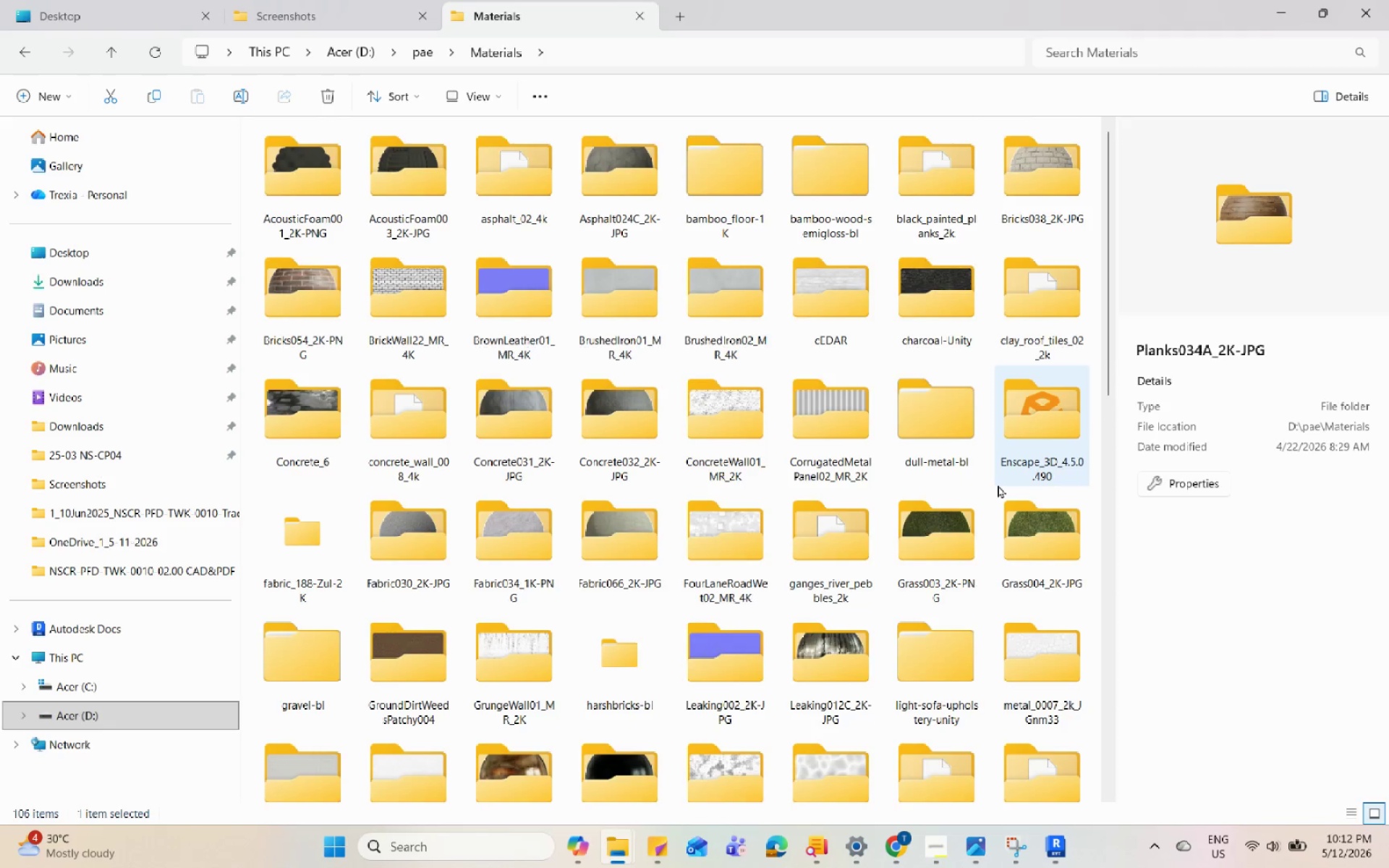 
scroll: coordinate [998, 485], scroll_direction: down, amount: 1.0
 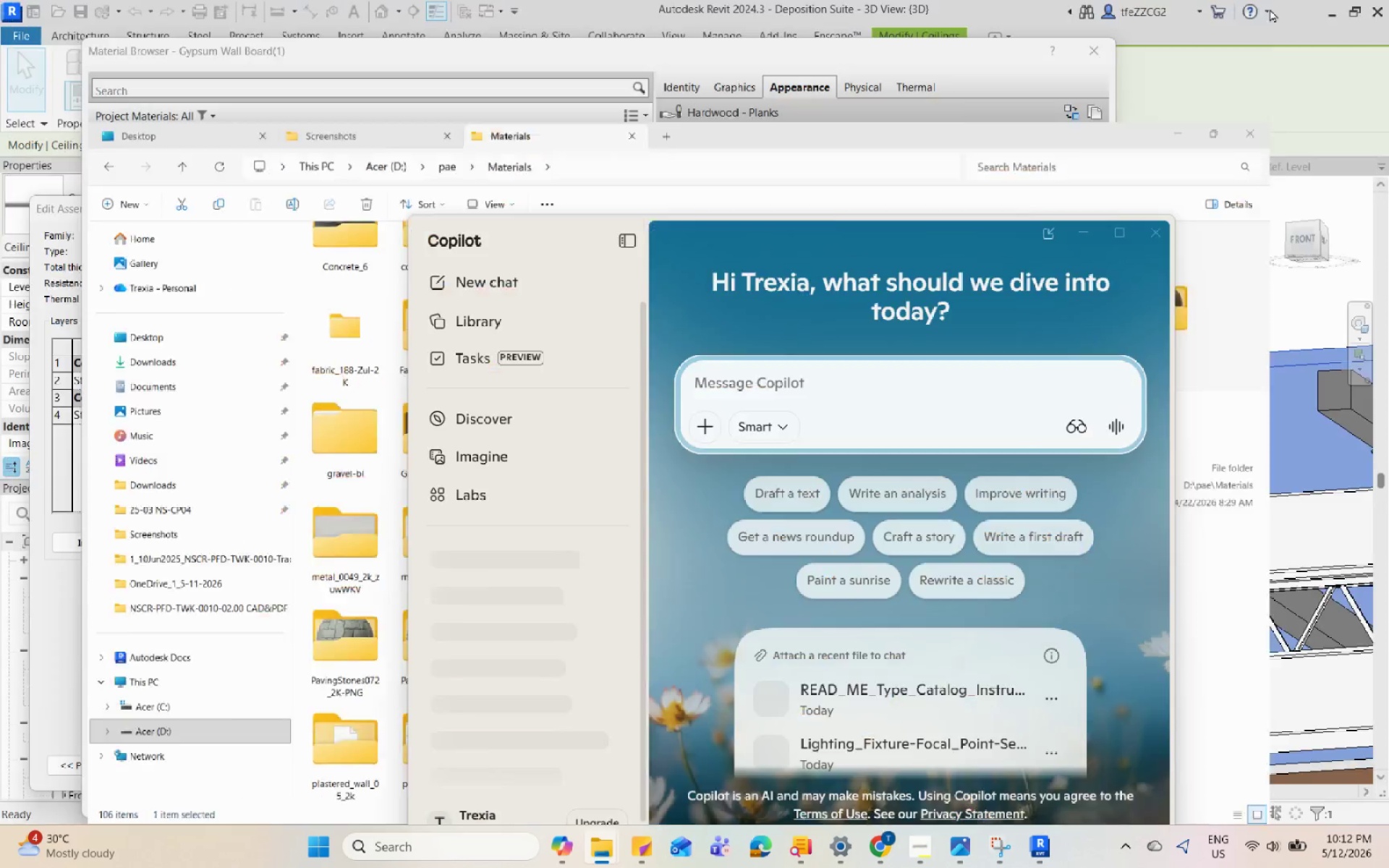 
left_click([1160, 240])
 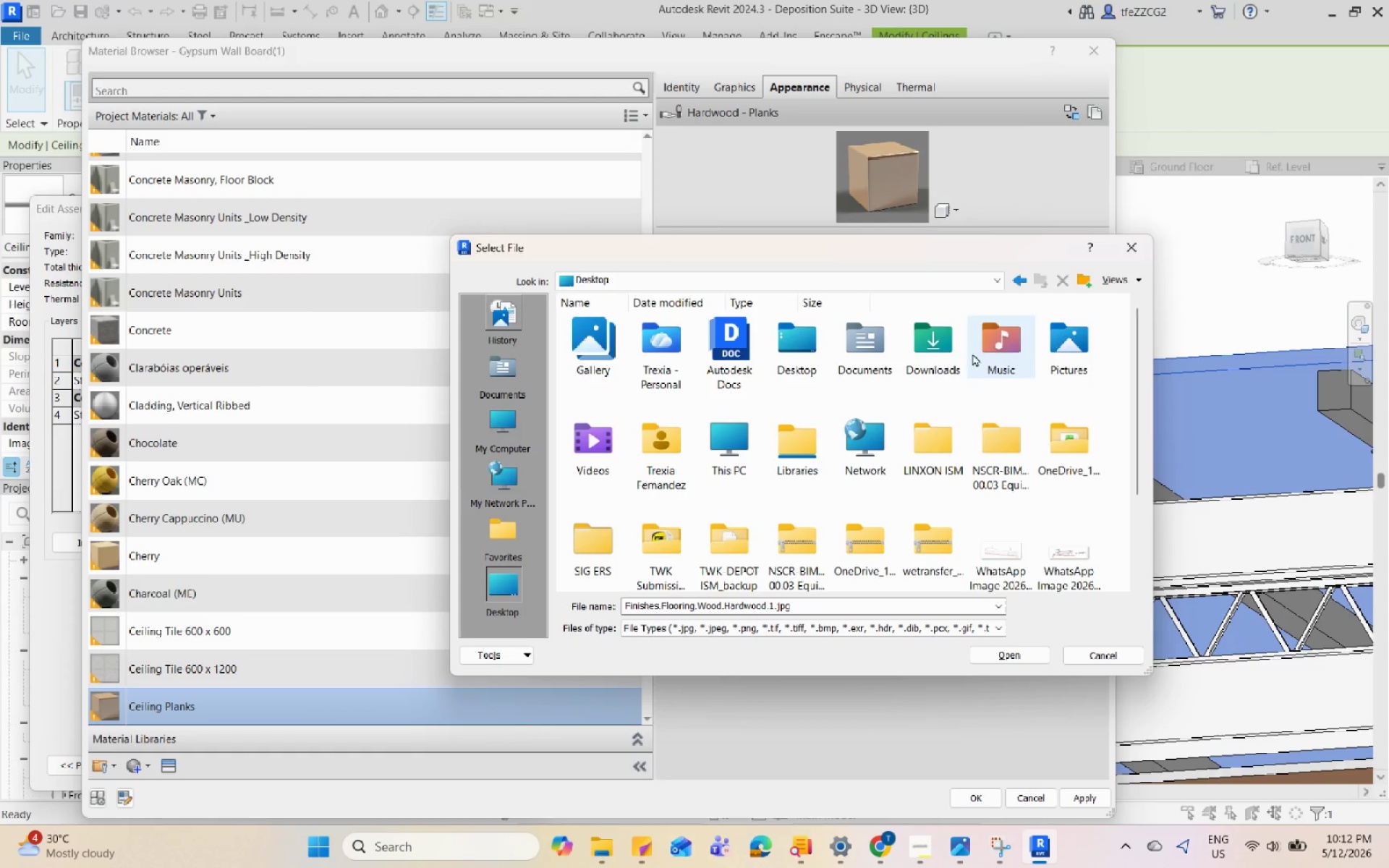 
scroll: coordinate [904, 409], scroll_direction: up, amount: 2.0
 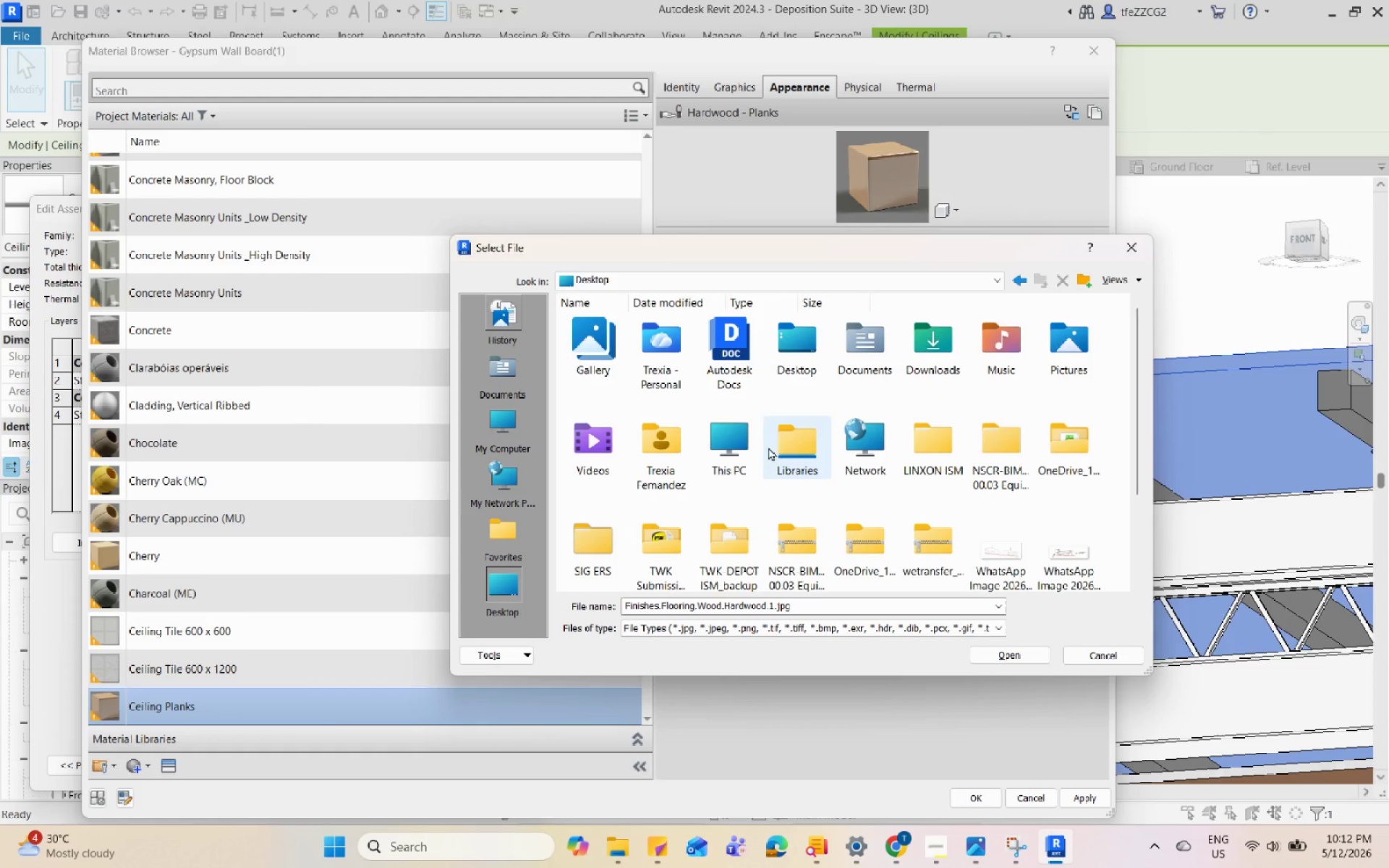 
left_click([739, 440])
 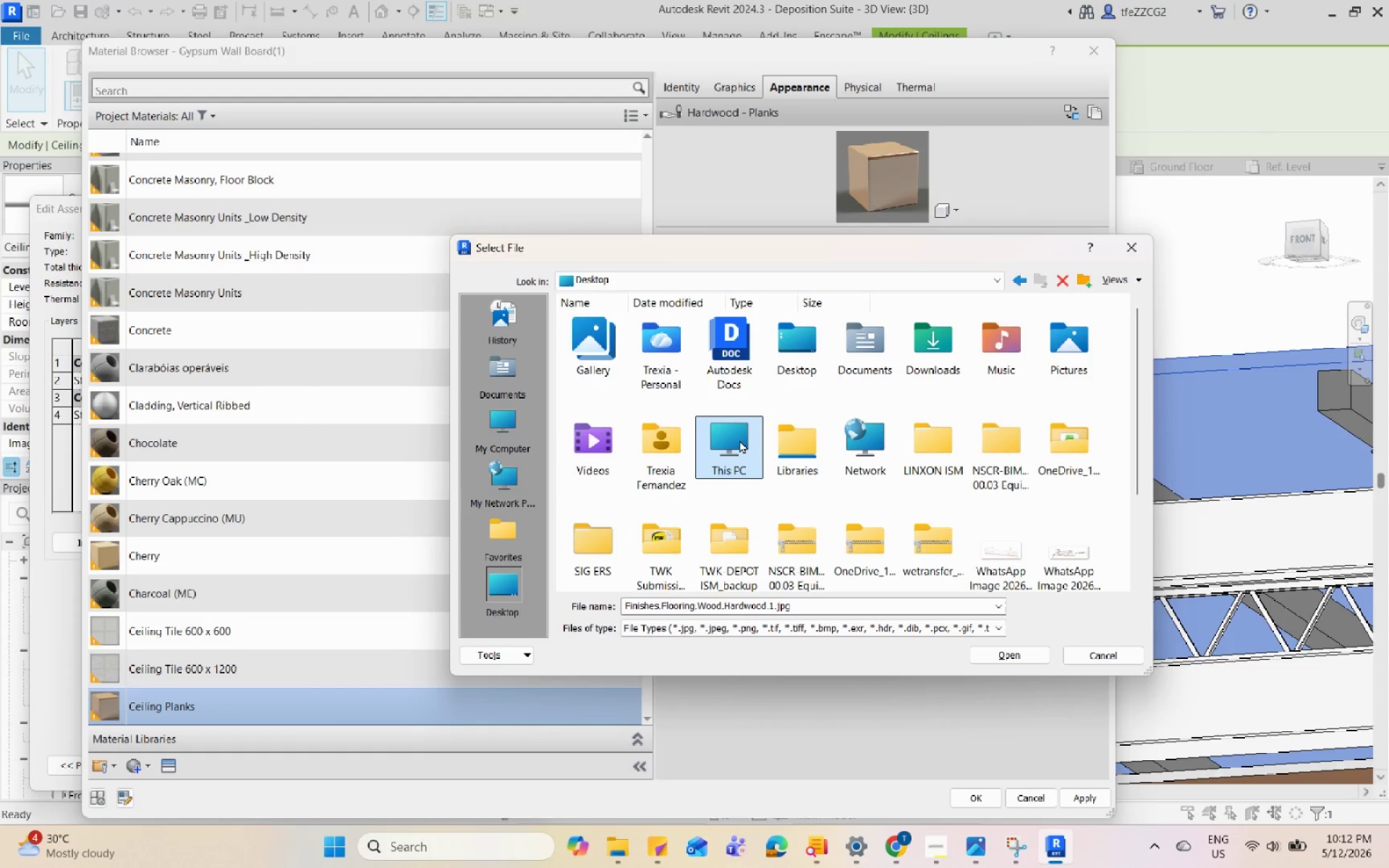 
left_click([739, 440])
 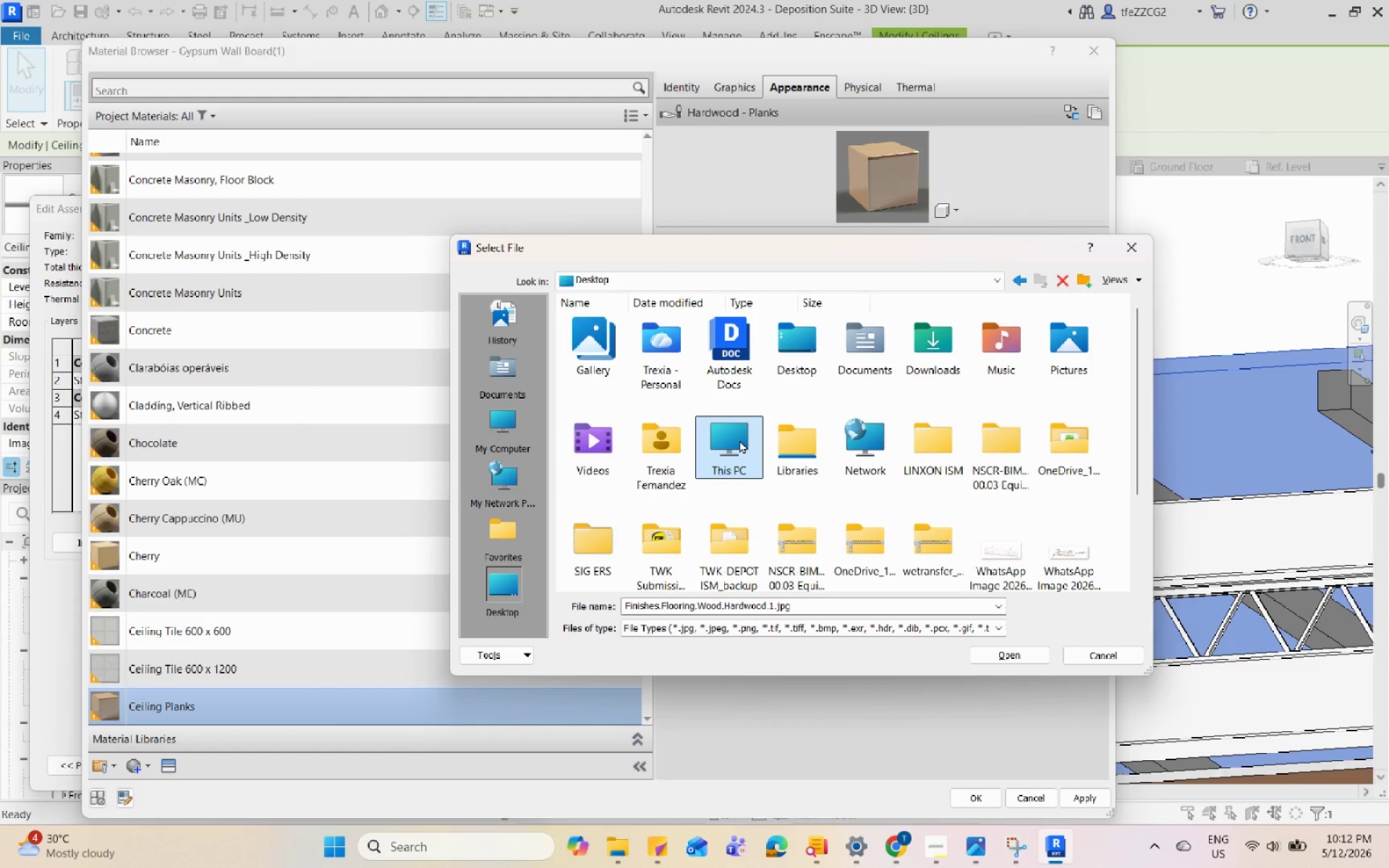 
double_click([739, 440])
 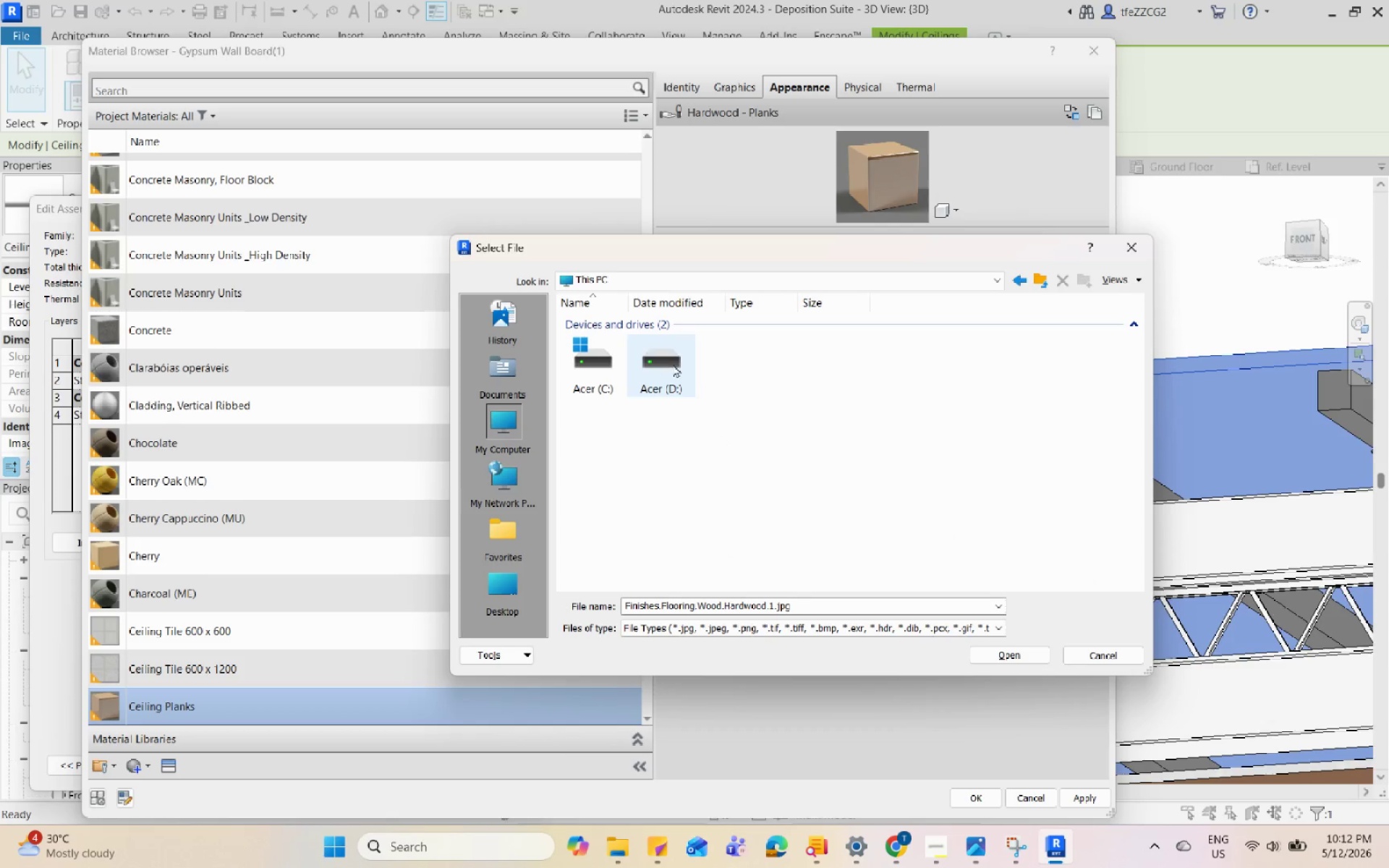 
double_click([673, 364])
 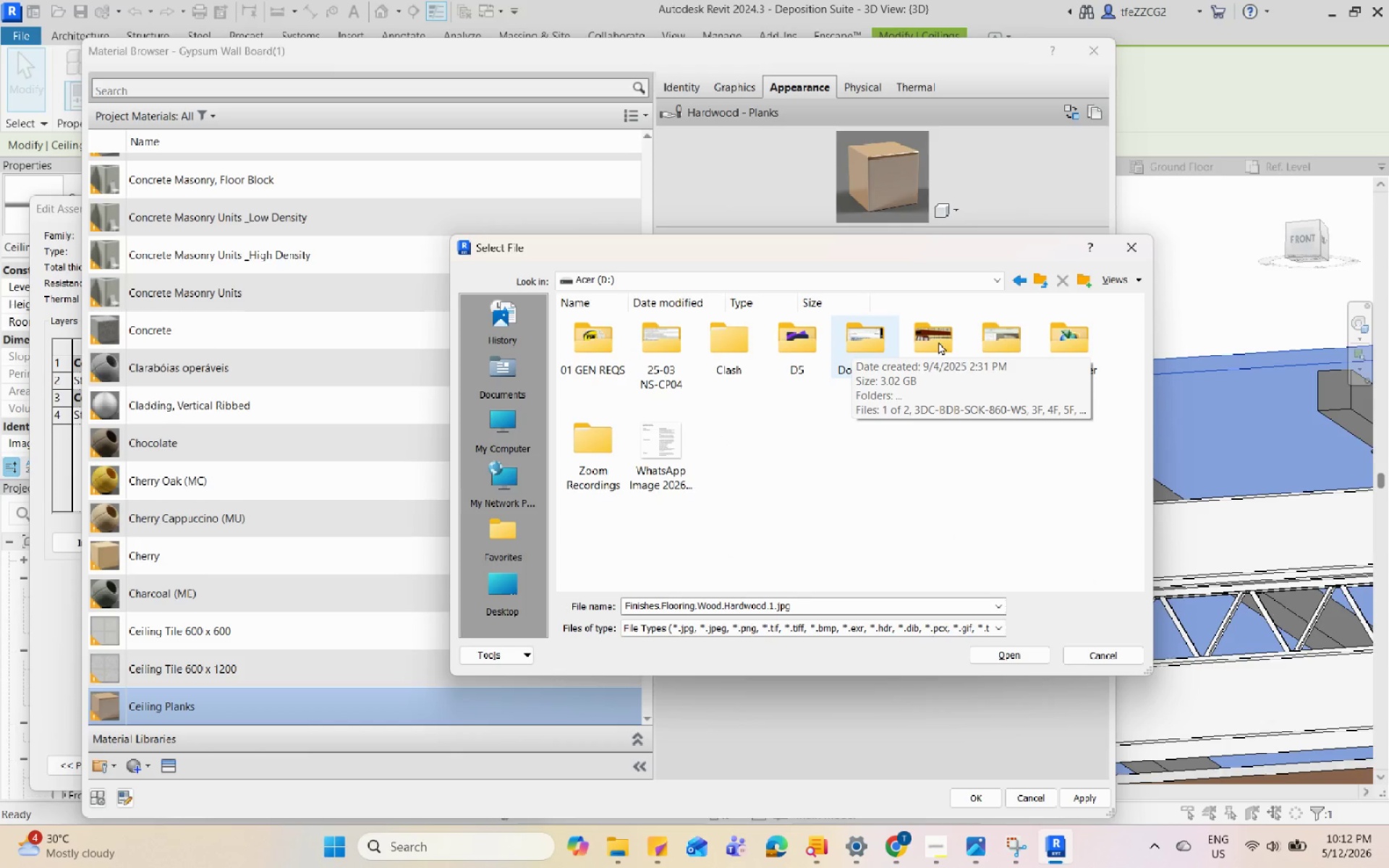 
double_click([938, 341])
 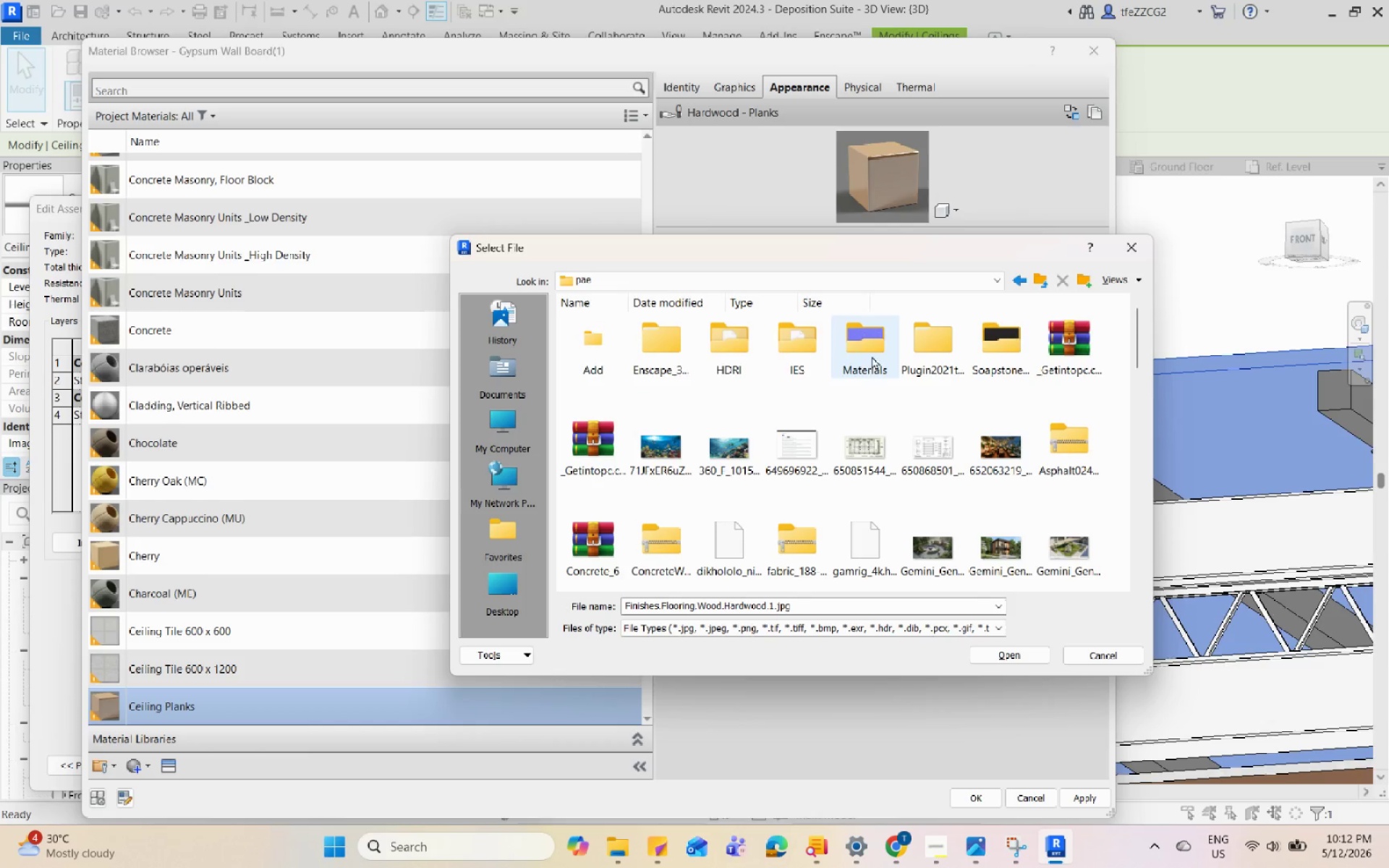 
double_click([872, 356])
 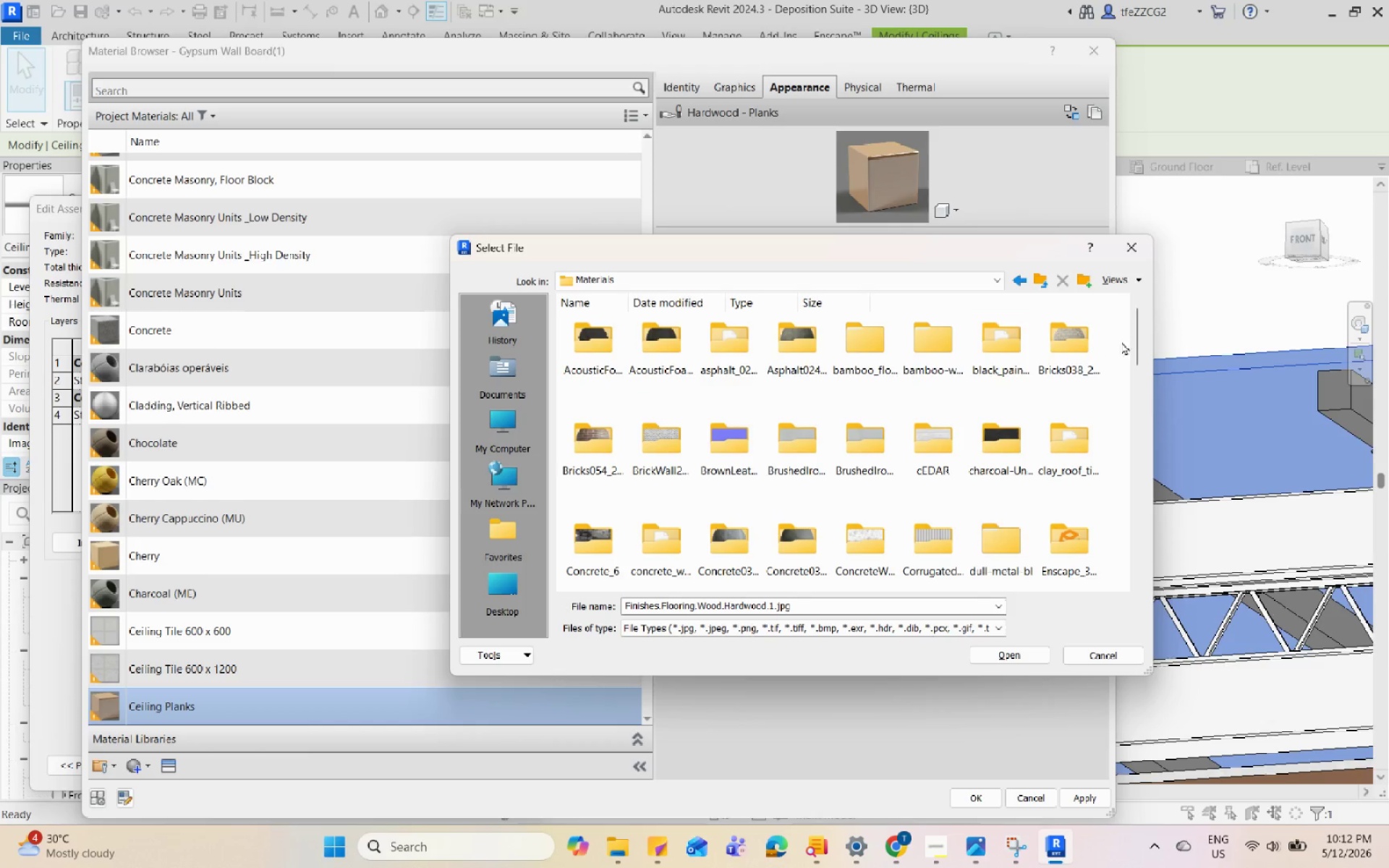 
left_click_drag(start_coordinate=[1139, 344], to_coordinate=[1122, 440])
 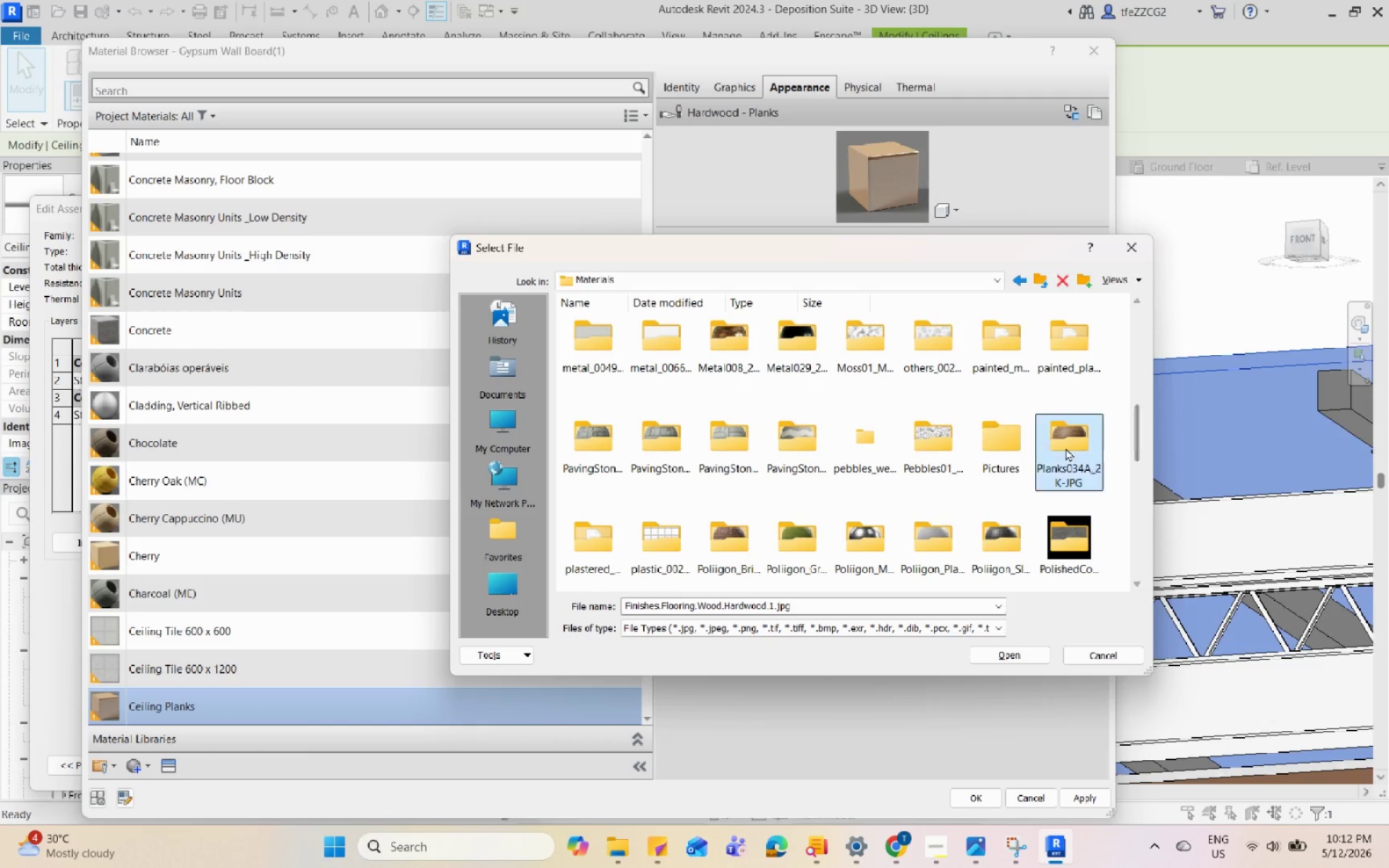 
double_click([1066, 448])
 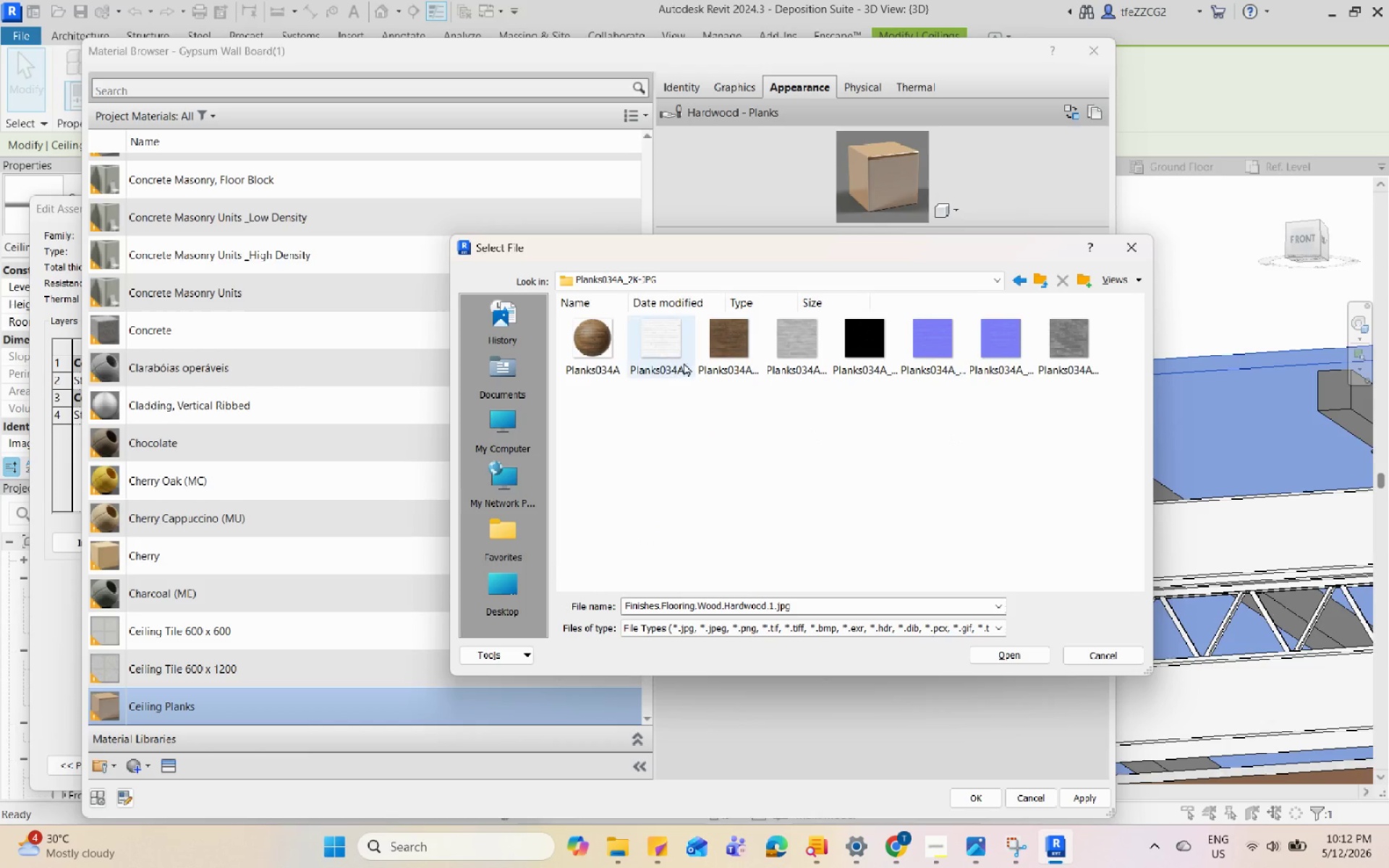 
left_click([713, 346])
 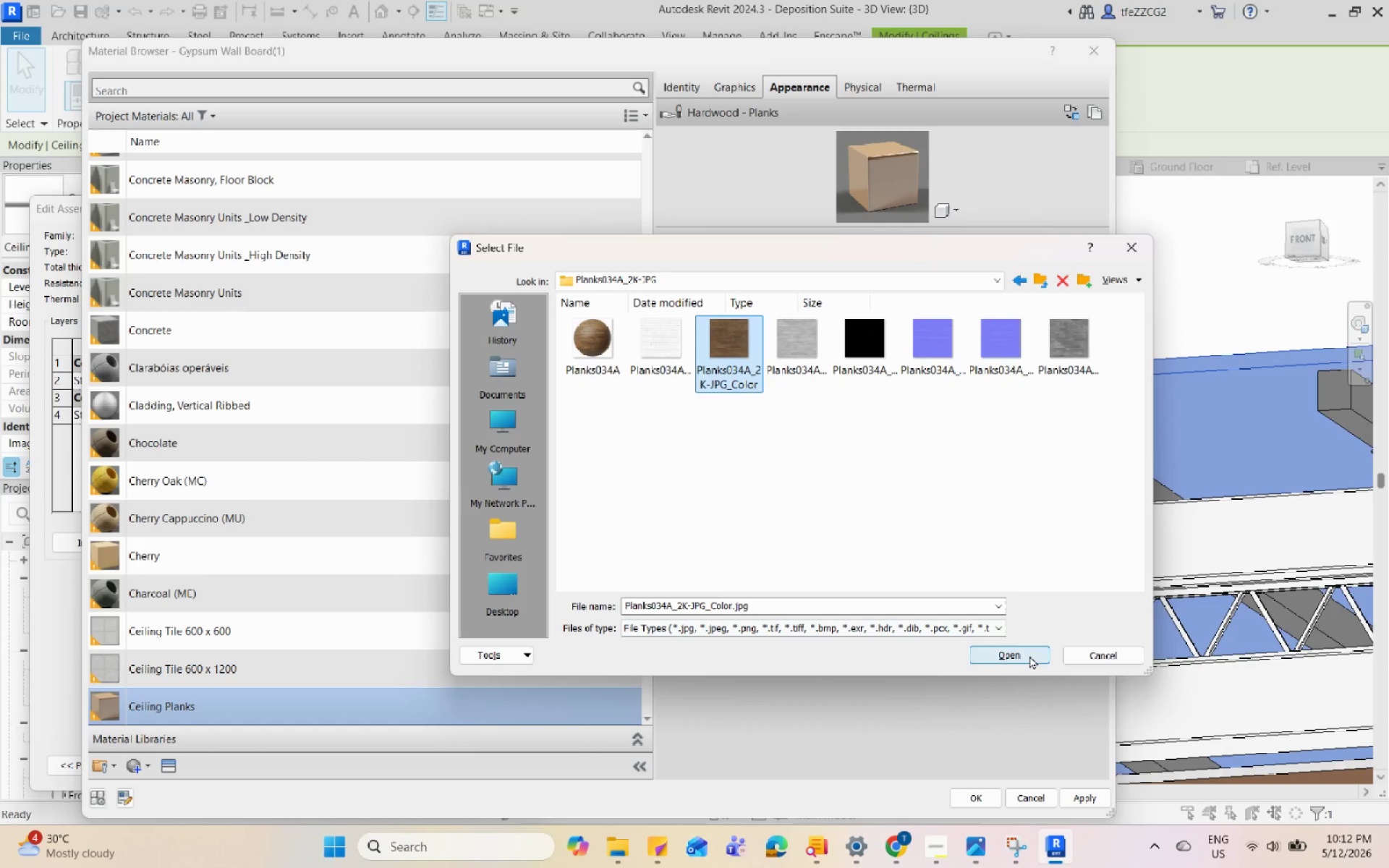 
left_click([1028, 655])
 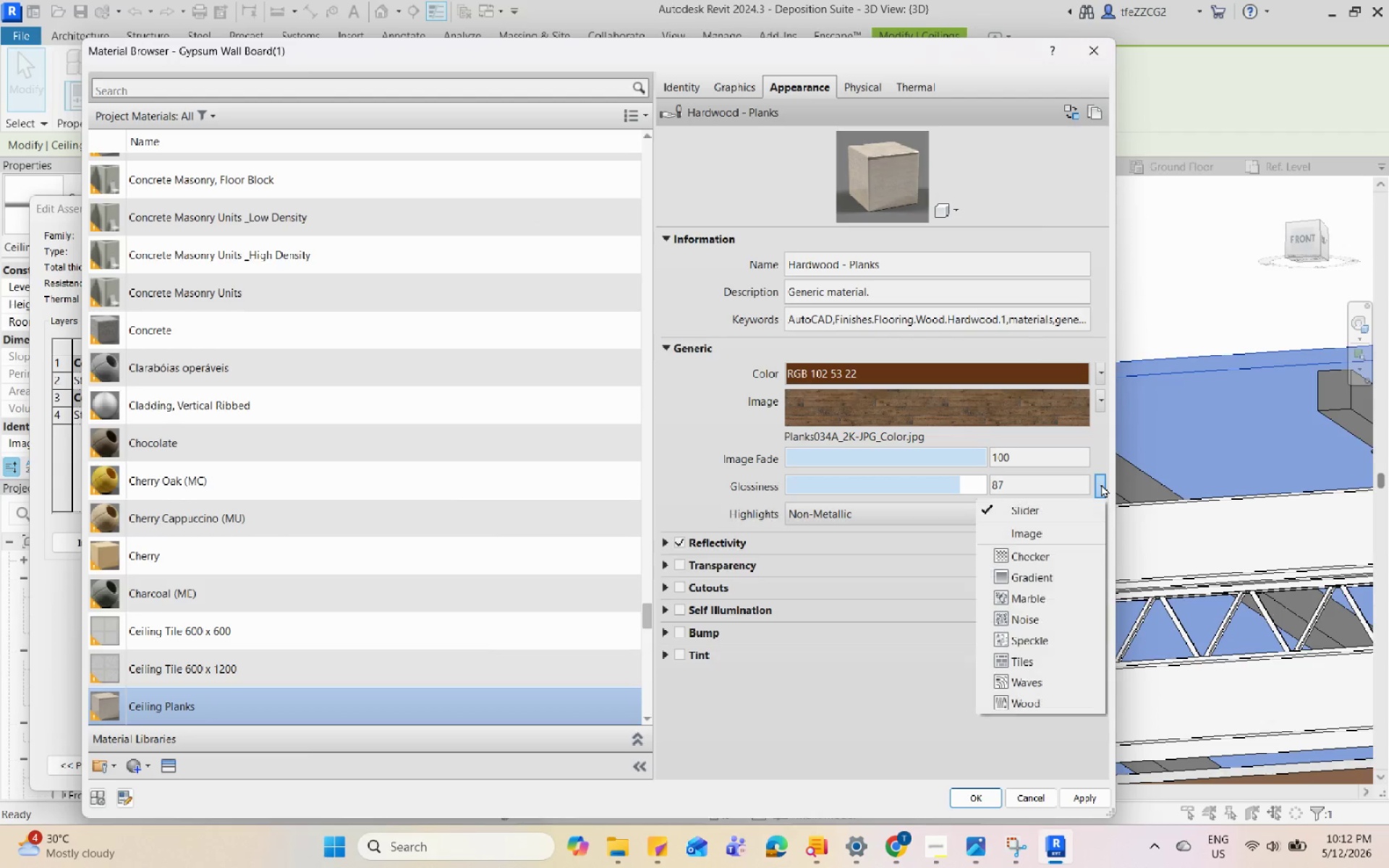 
wait(6.5)
 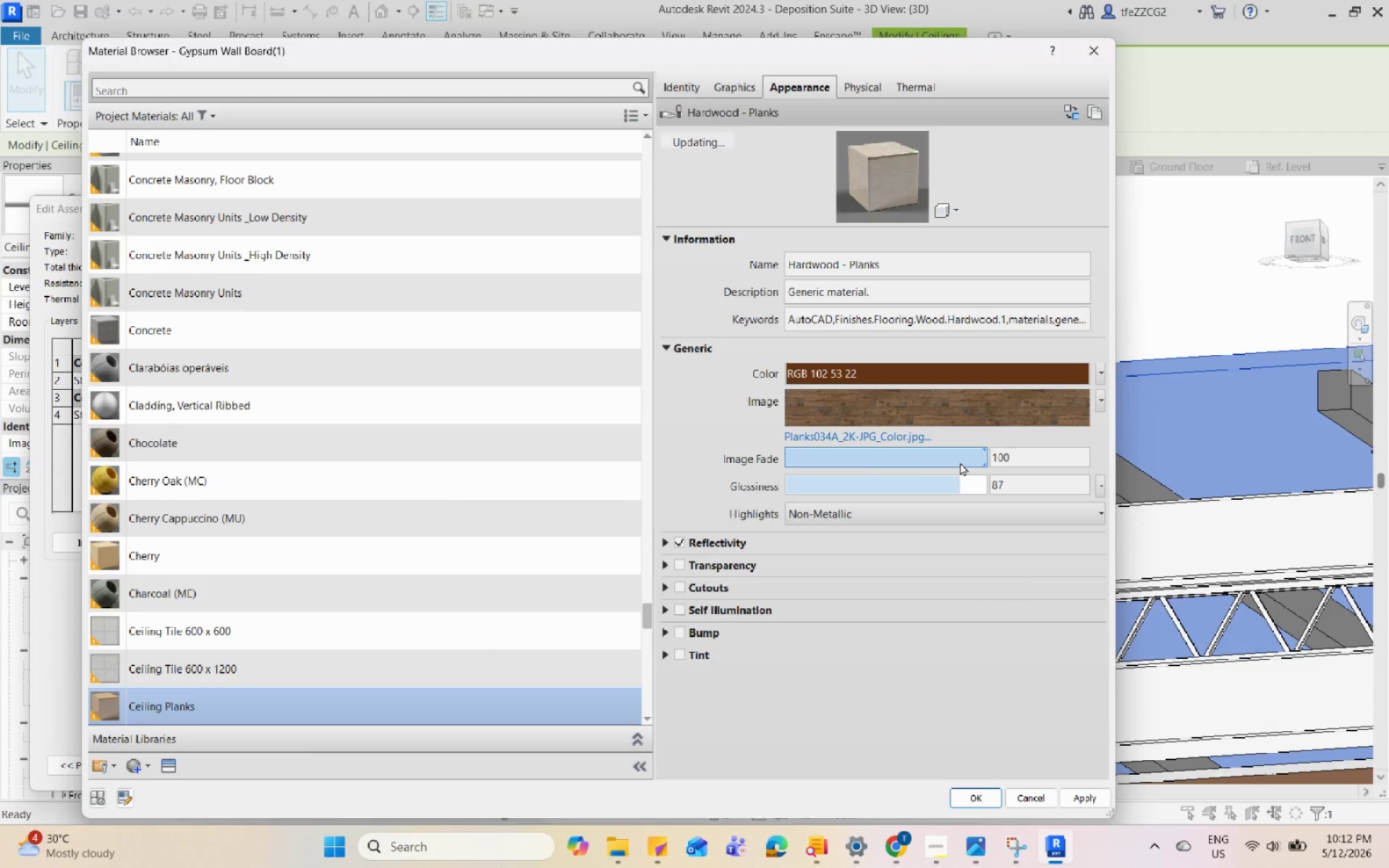 
left_click([1069, 531])
 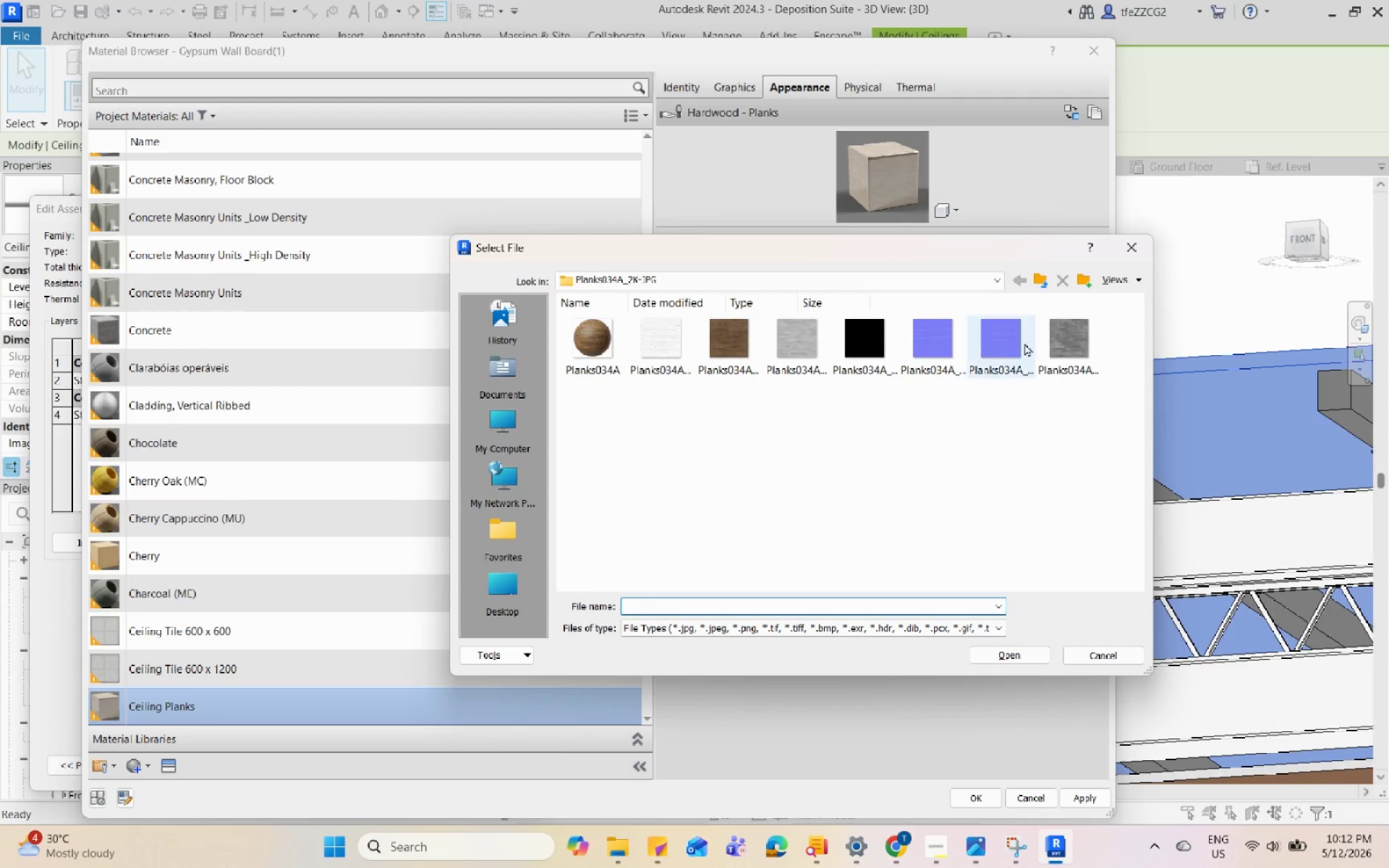 
left_click([1065, 338])
 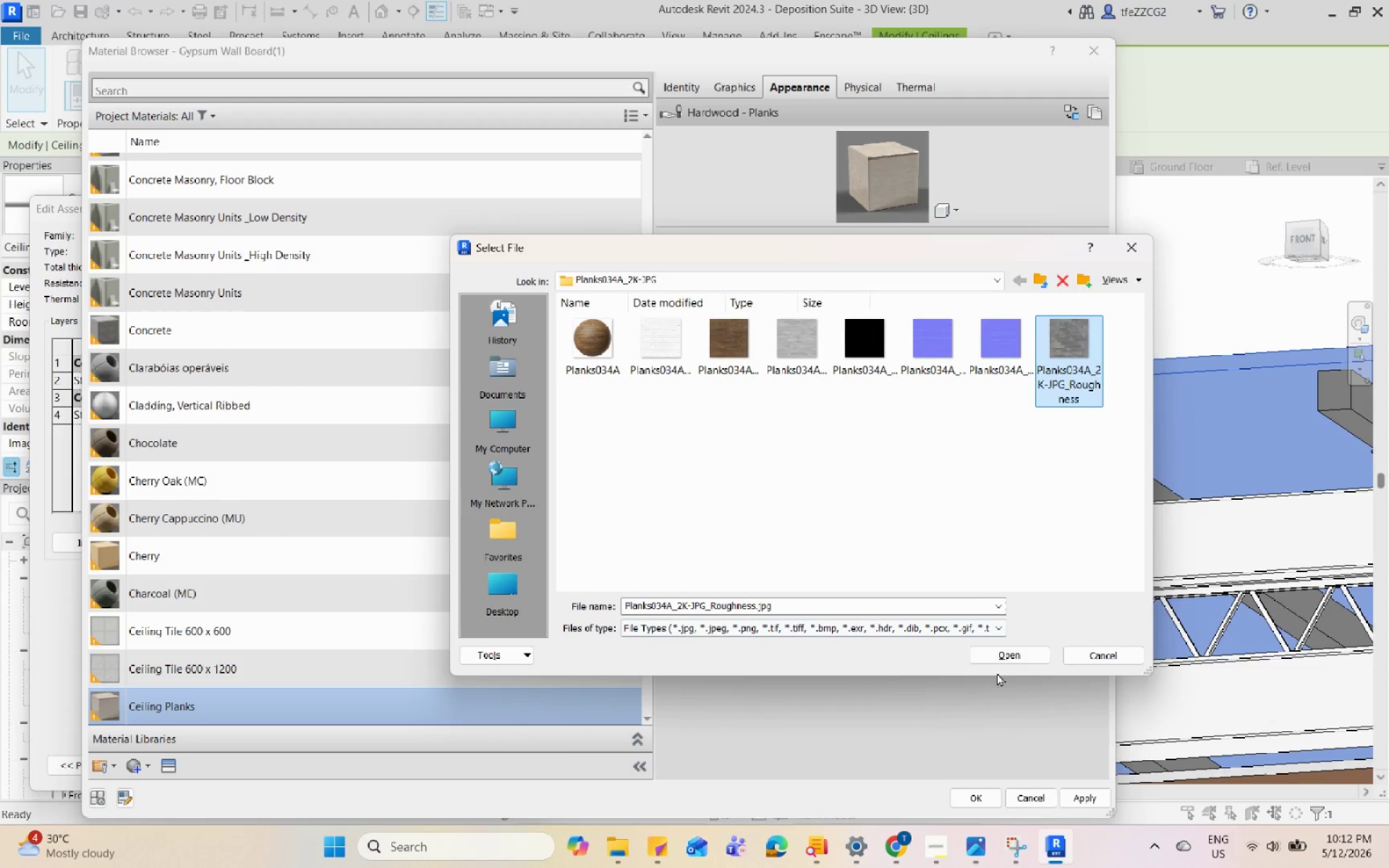 
left_click([1002, 647])
 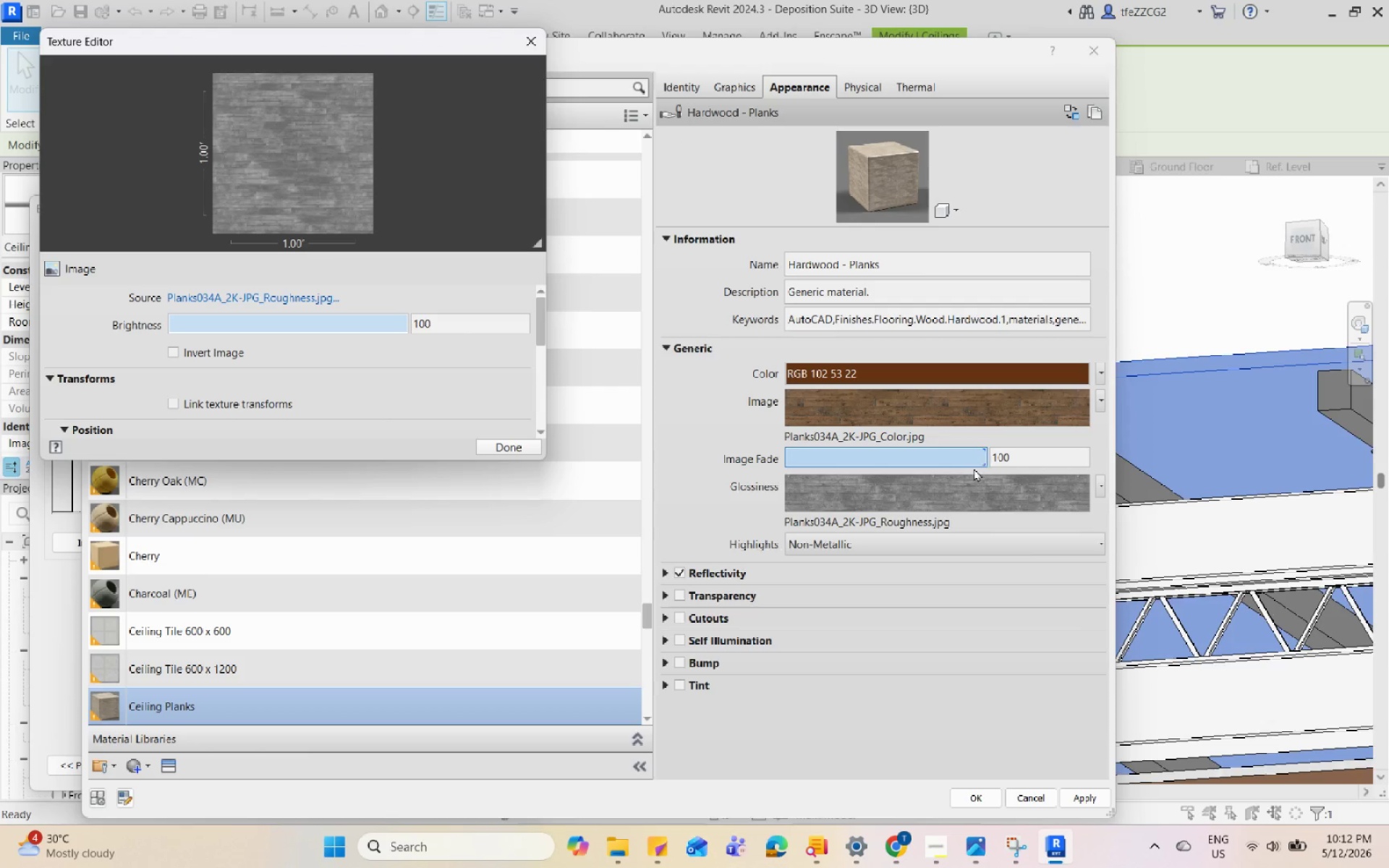 
left_click([666, 572])
 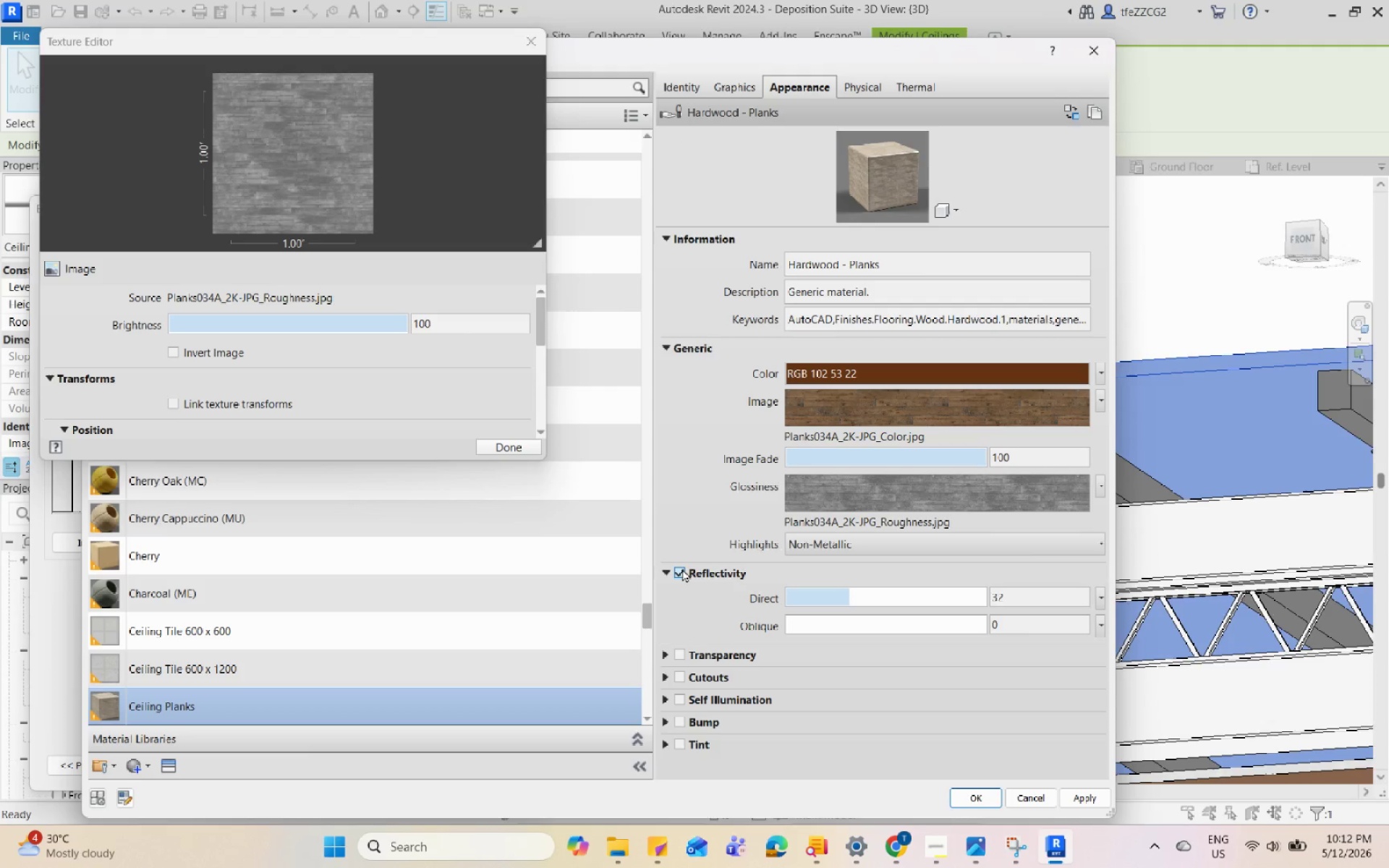 
left_click([682, 569])
 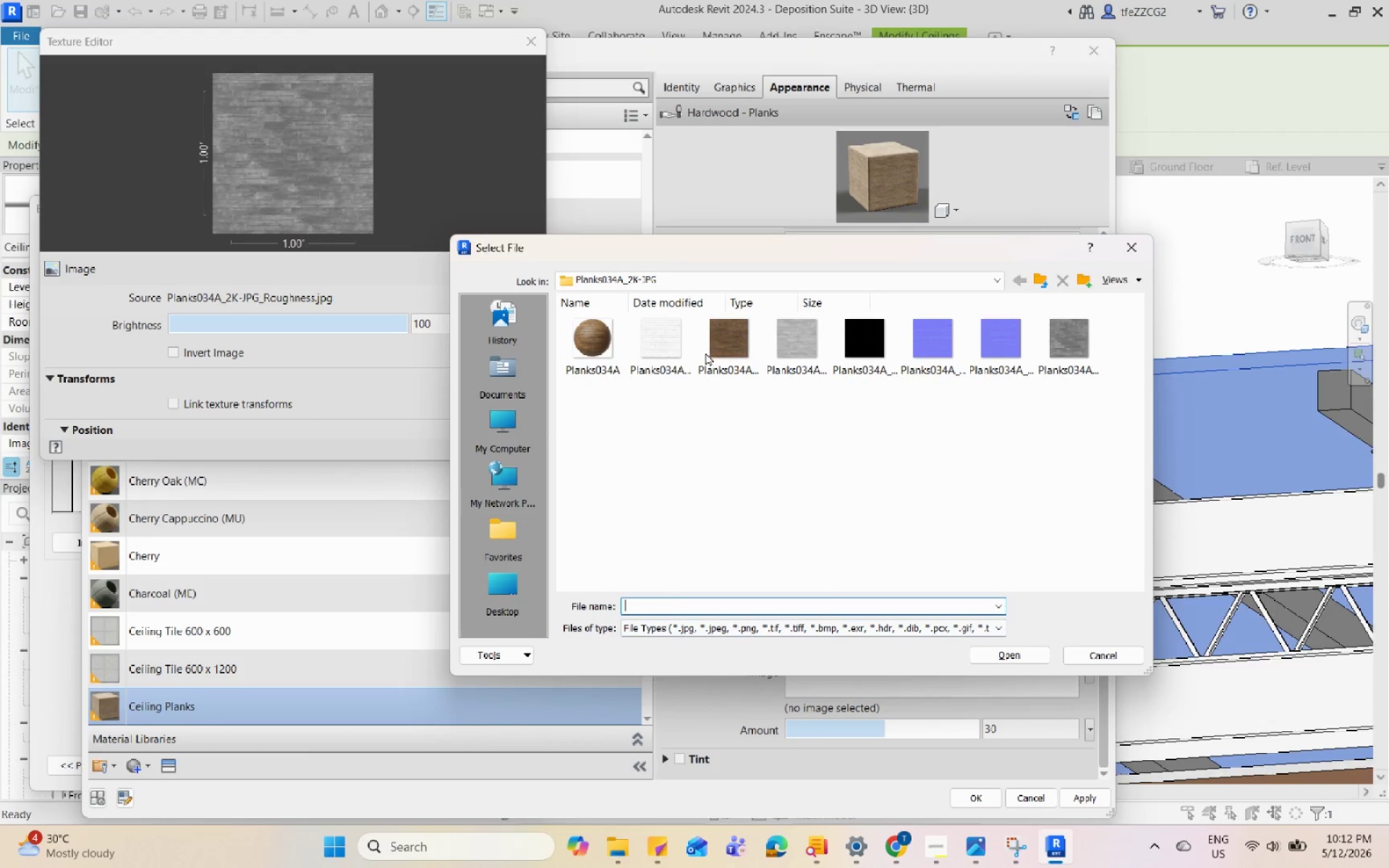 
left_click([760, 344])
 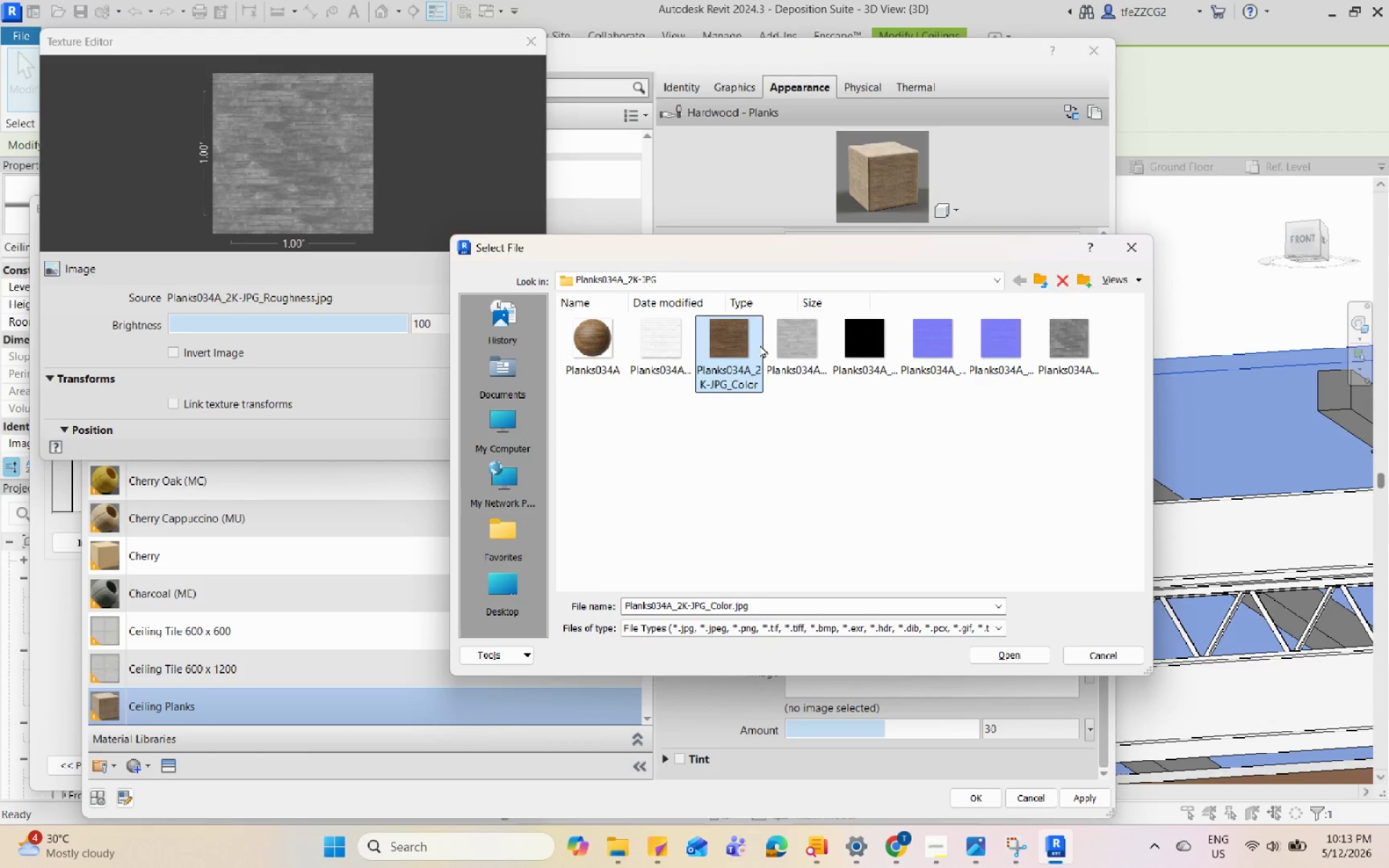 
left_click([797, 342])
 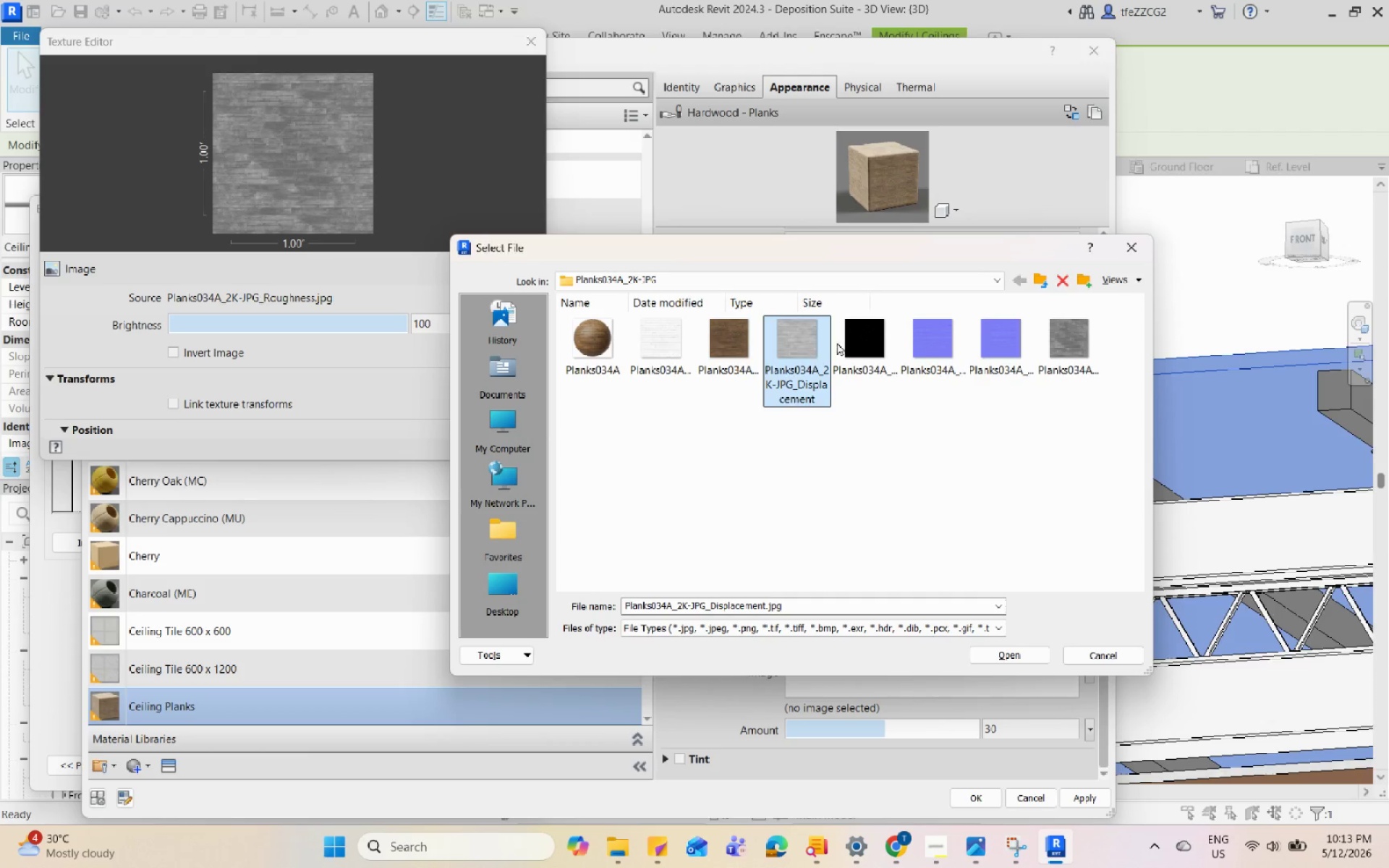 
left_click([859, 341])
 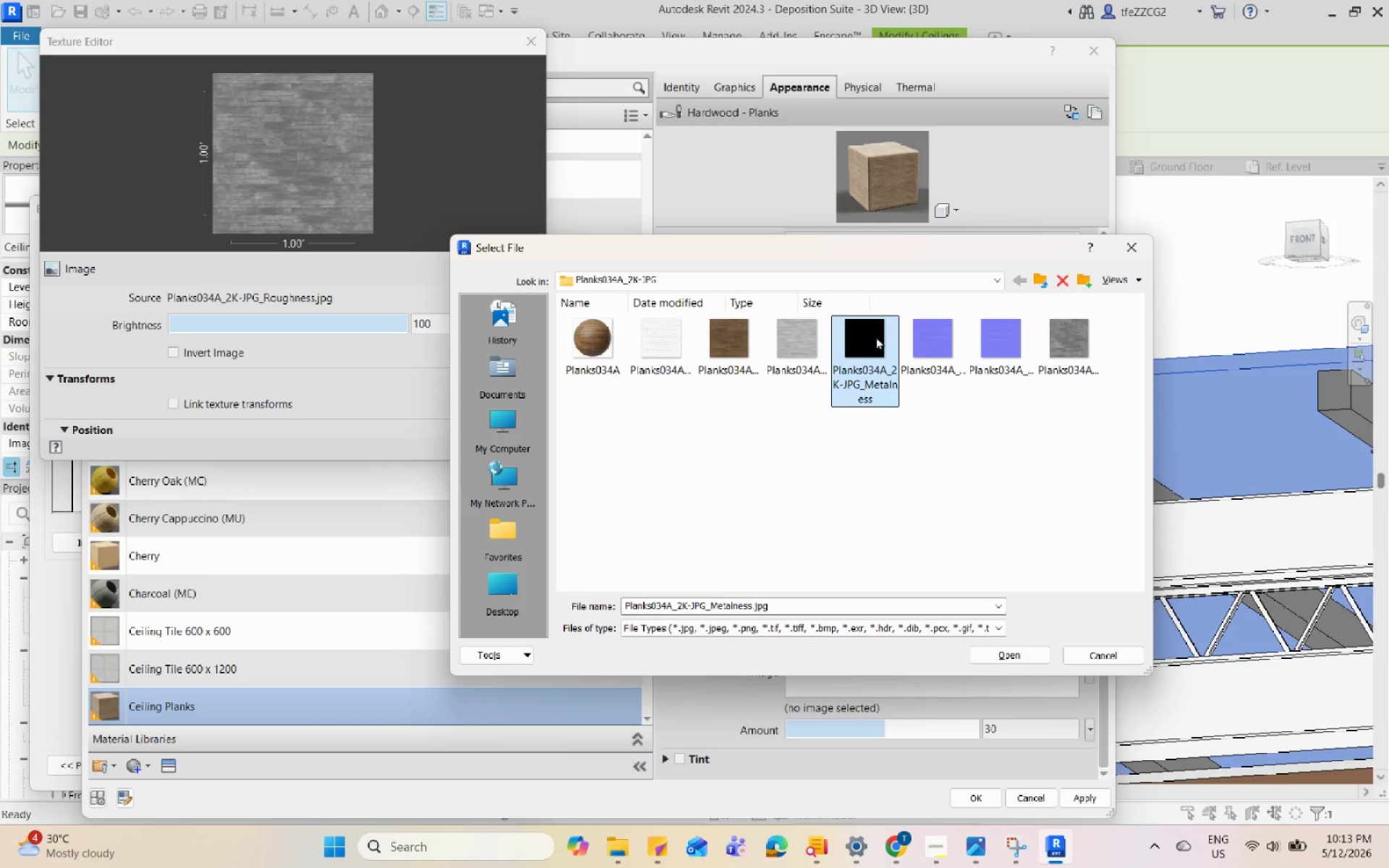 
left_click([906, 335])
 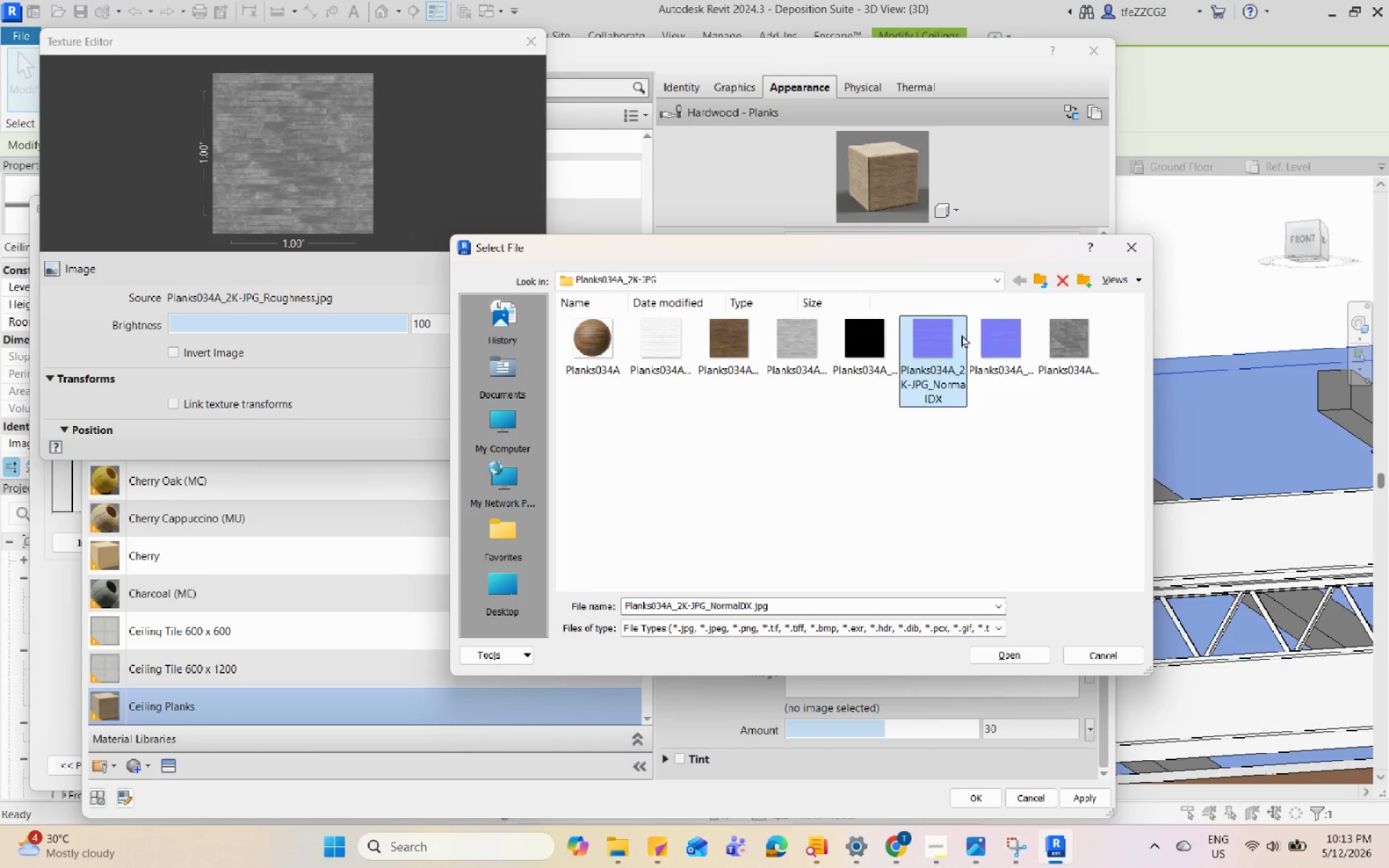 
double_click([1005, 338])
 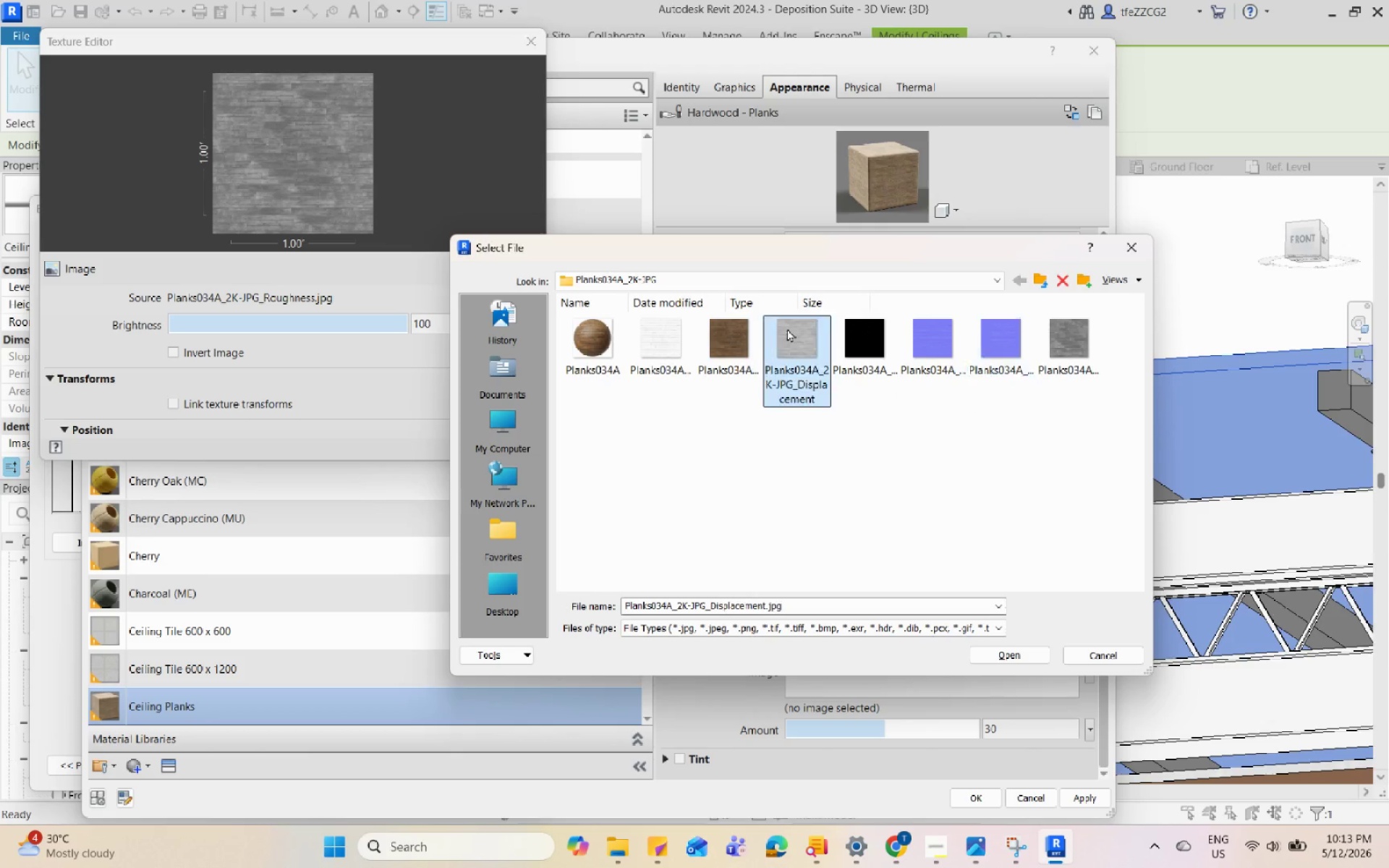 
double_click([731, 343])
 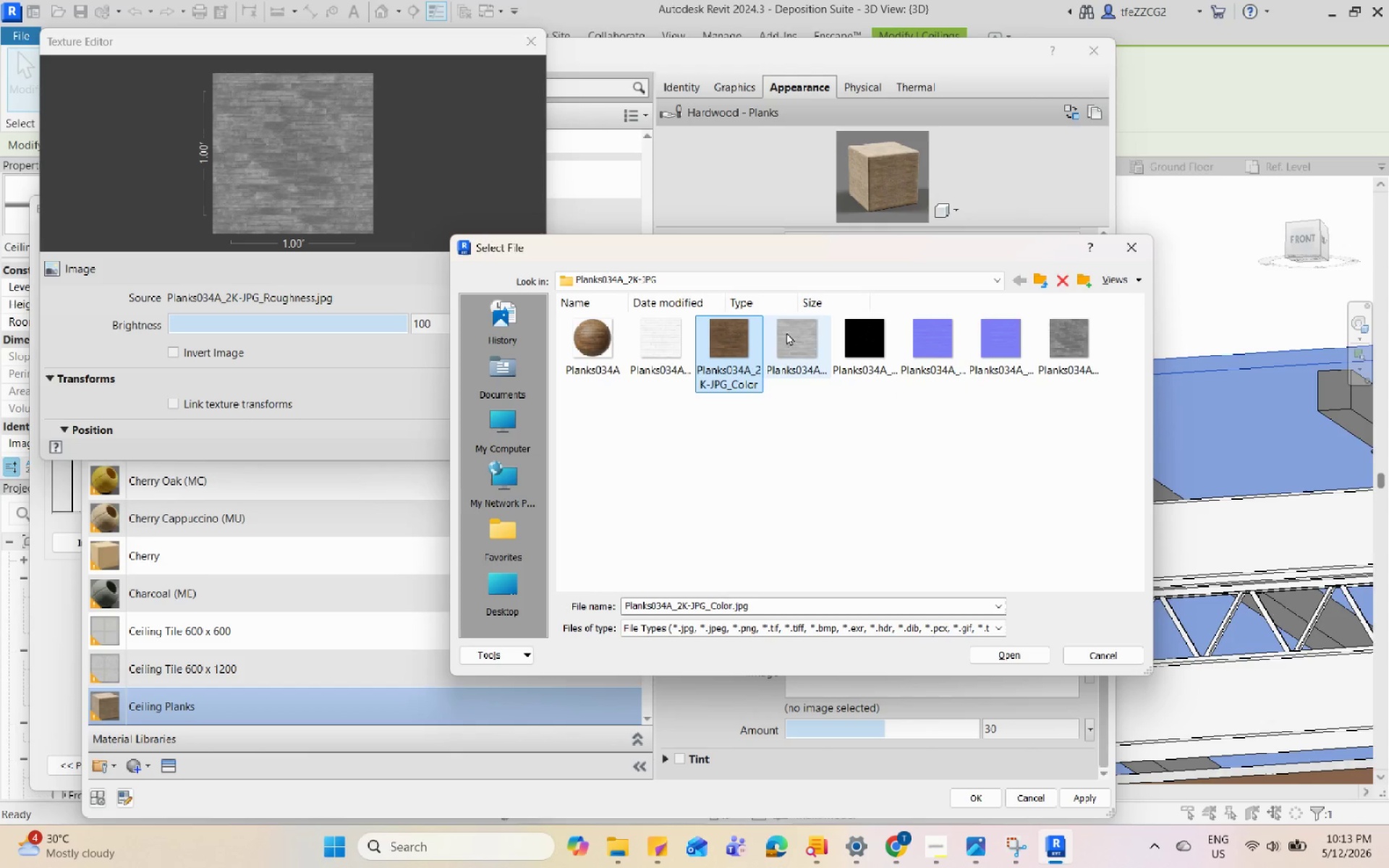 
left_click([831, 323])
 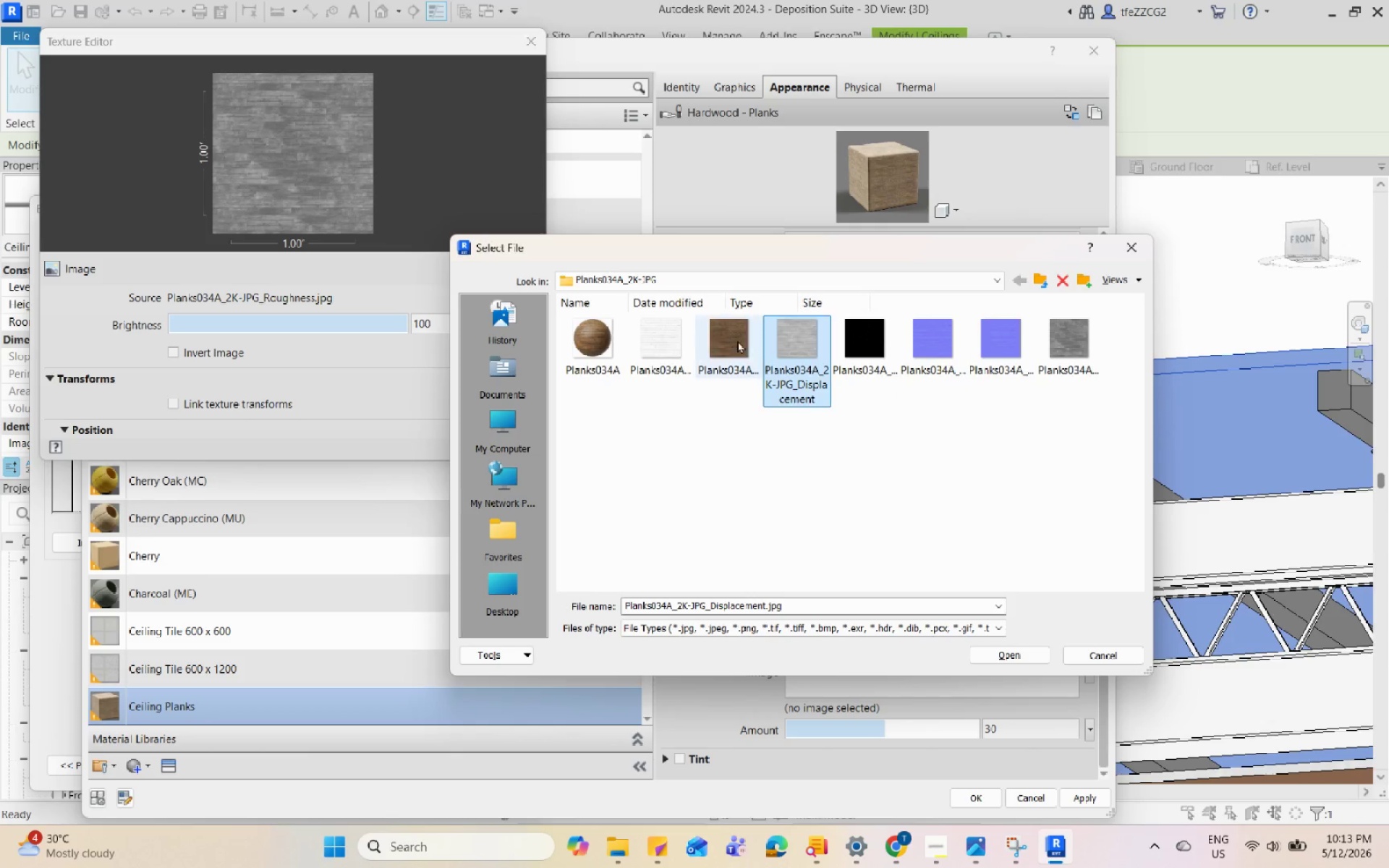 
left_click([682, 340])
 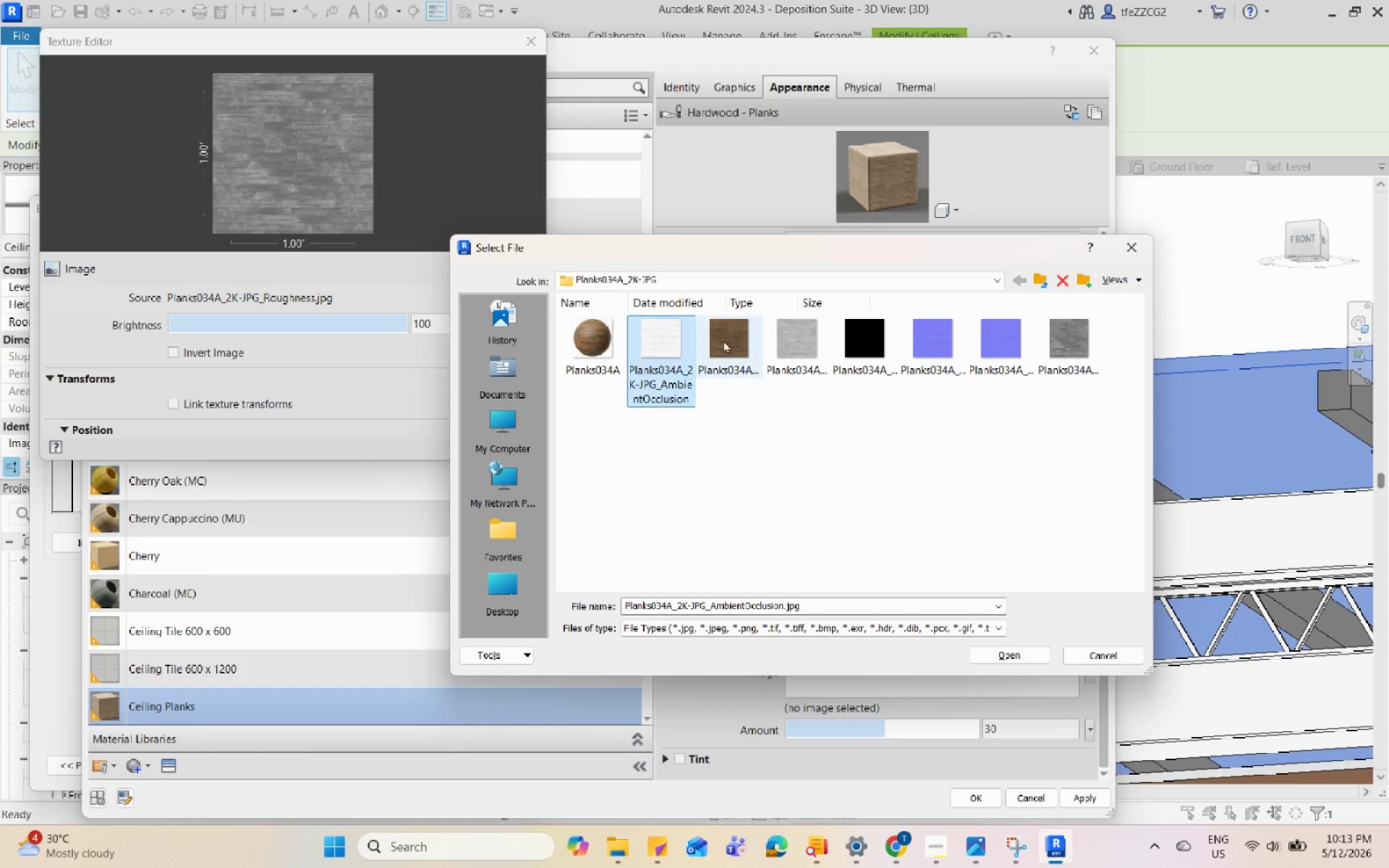 
left_click([740, 339])
 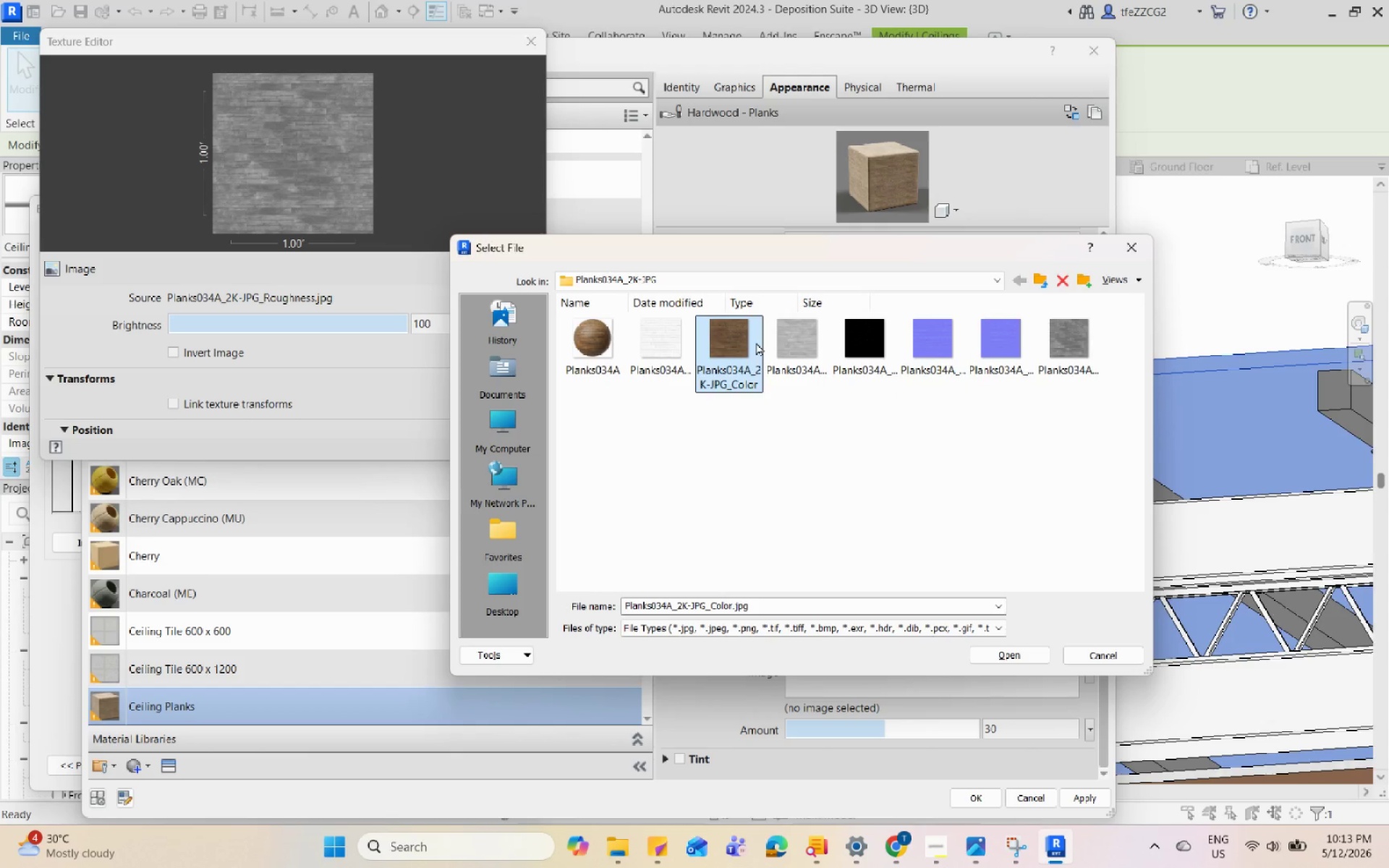 
mouse_move([801, 365])
 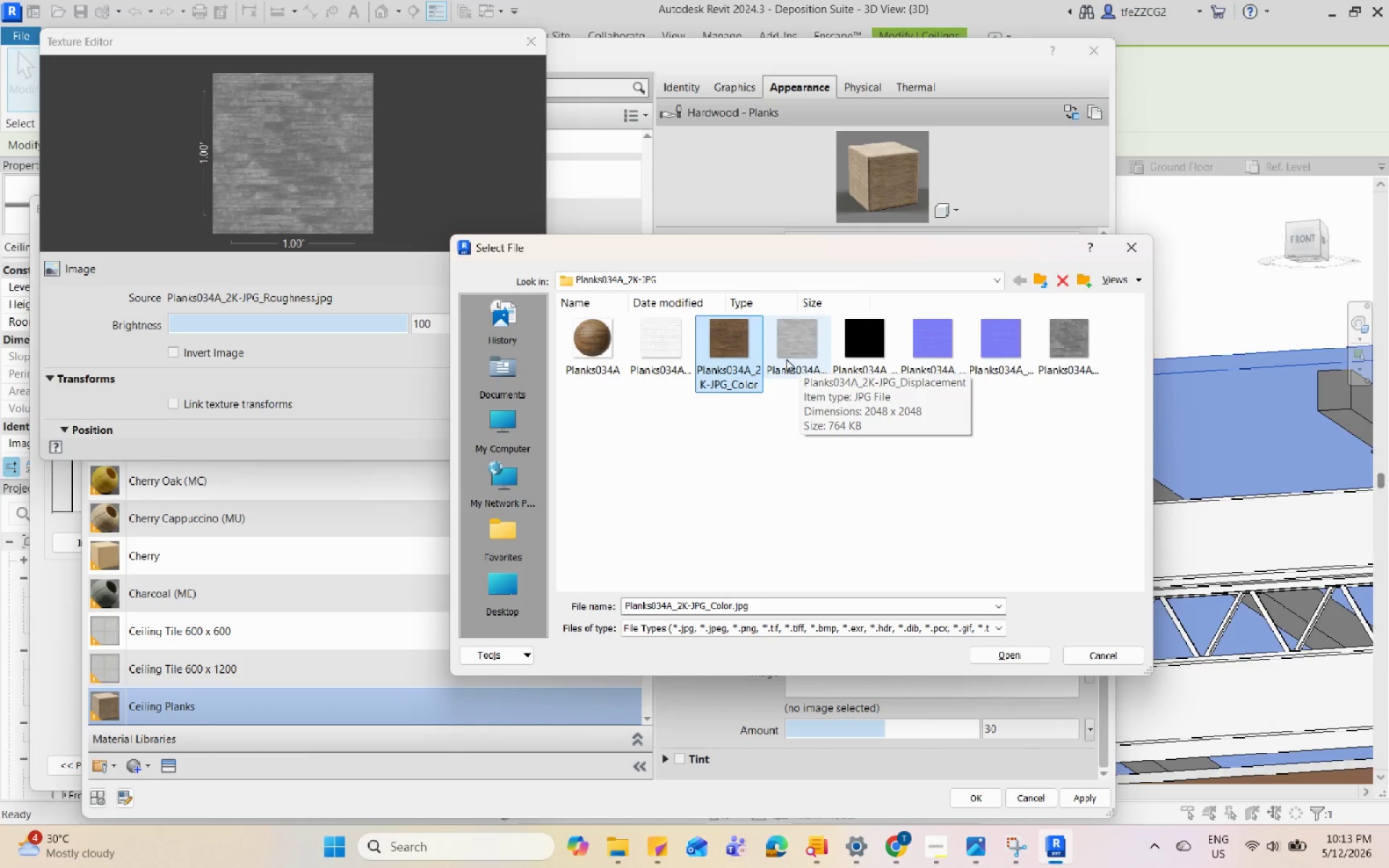 
left_click([776, 351])
 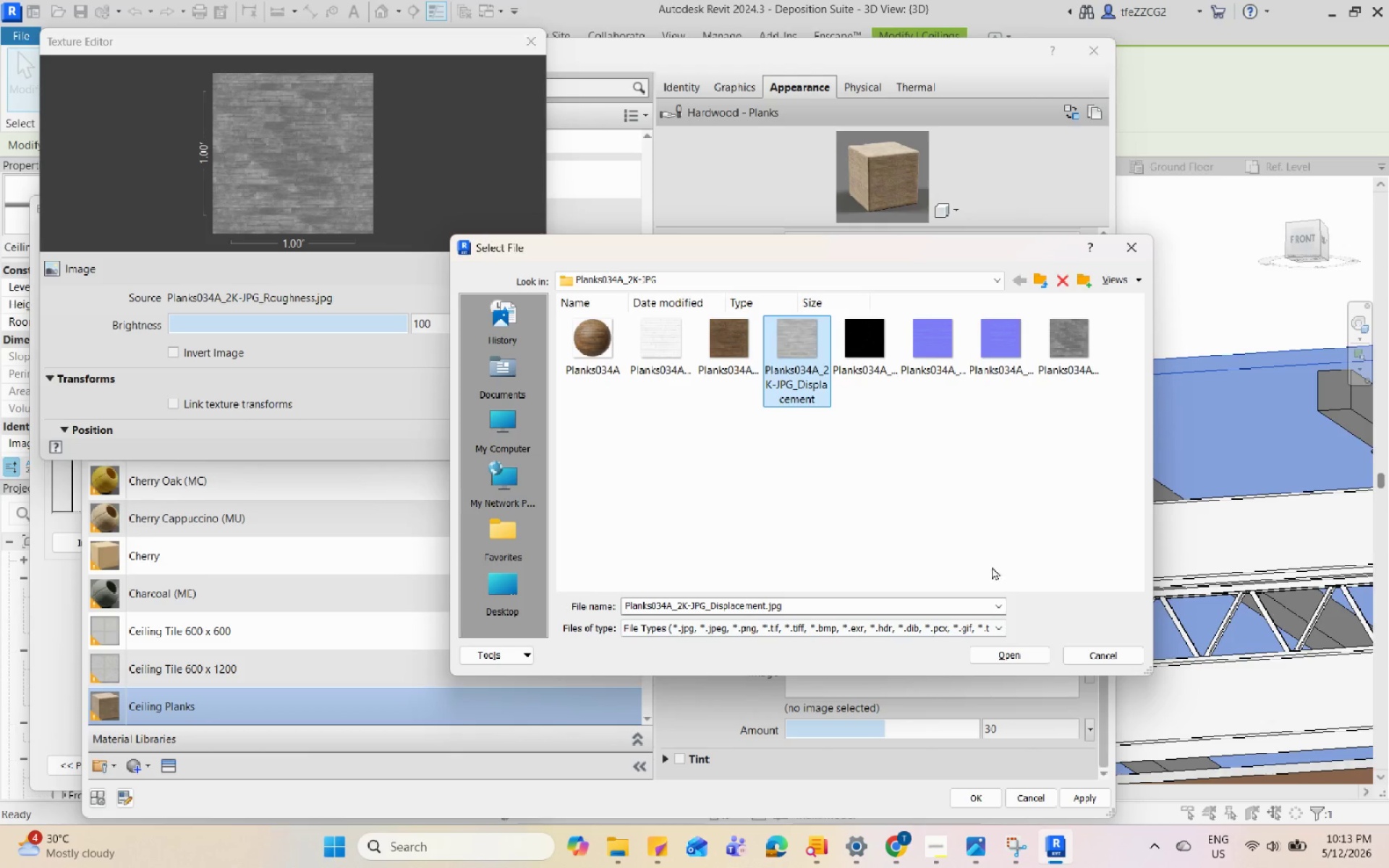 
left_click([857, 351])
 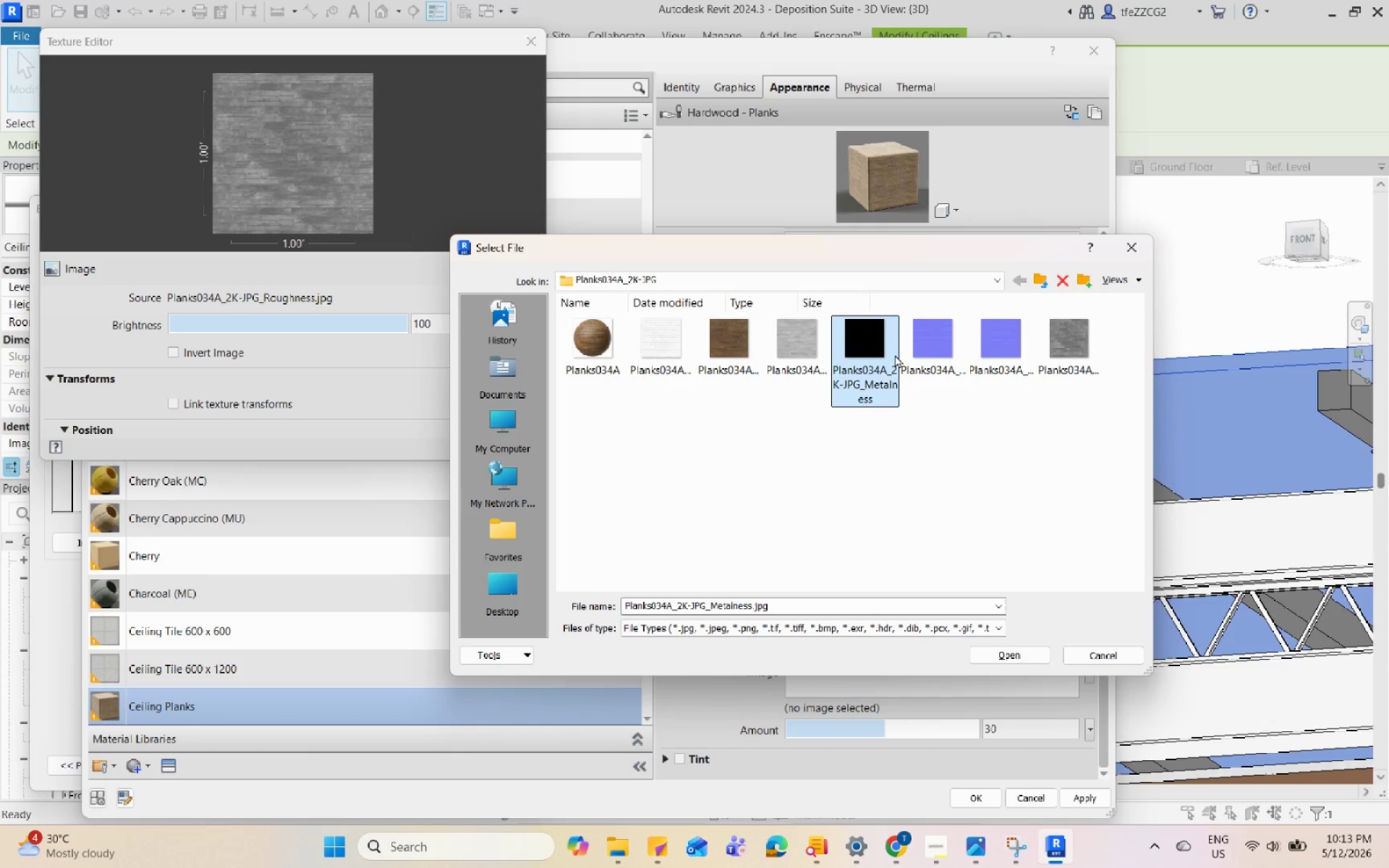 
left_click([914, 343])
 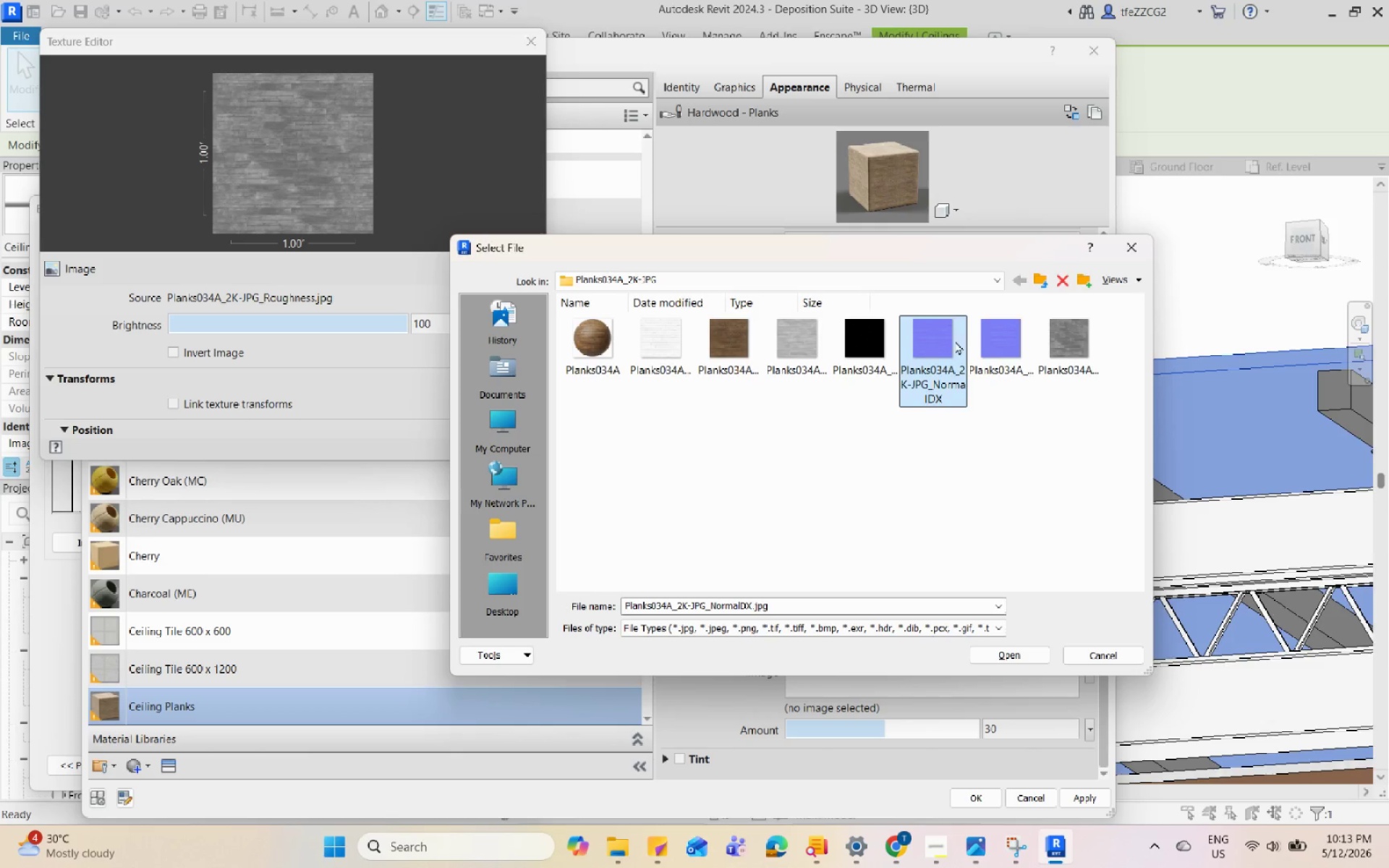 
left_click([987, 332])
 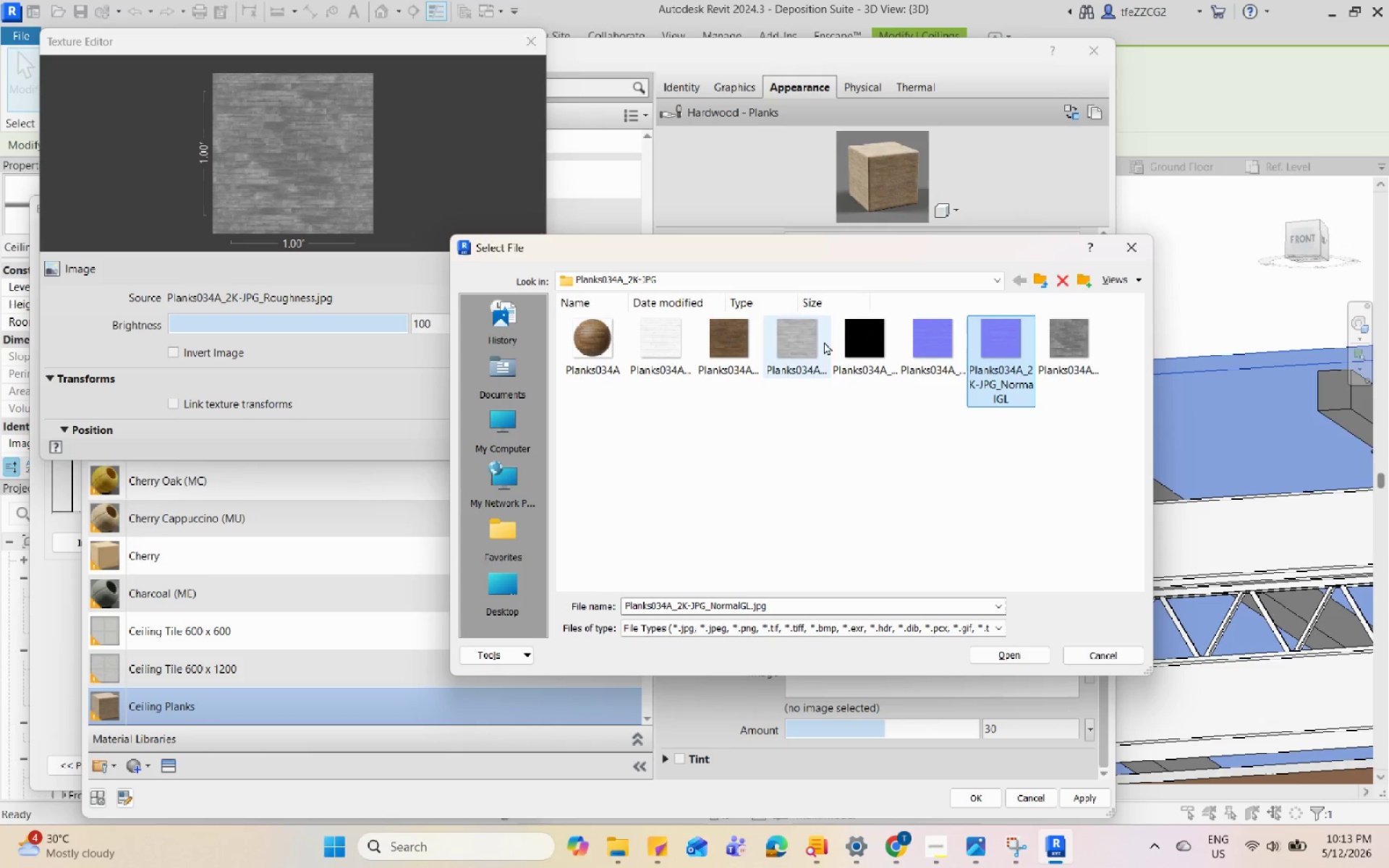 
left_click([819, 343])
 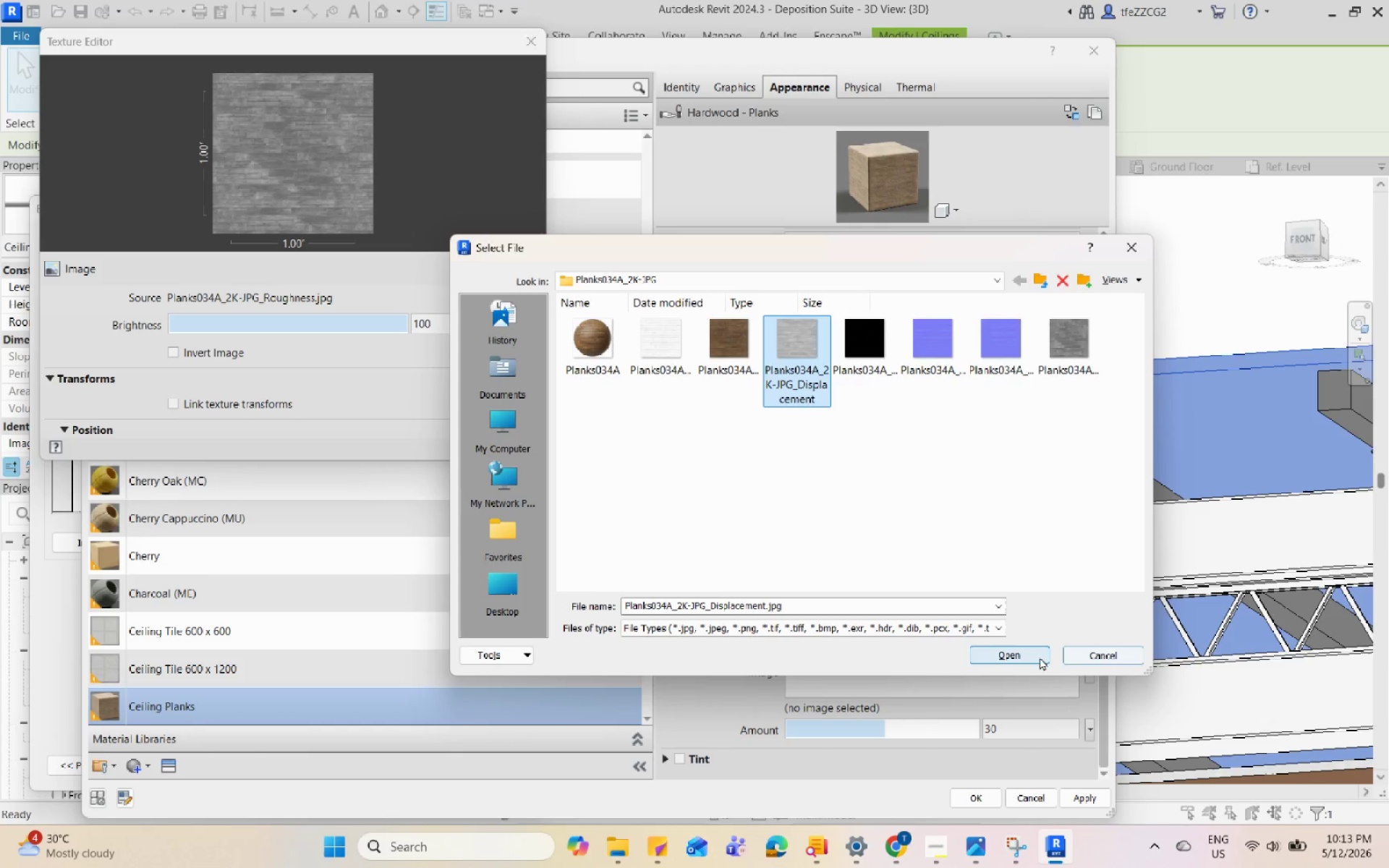 
left_click([1035, 657])
 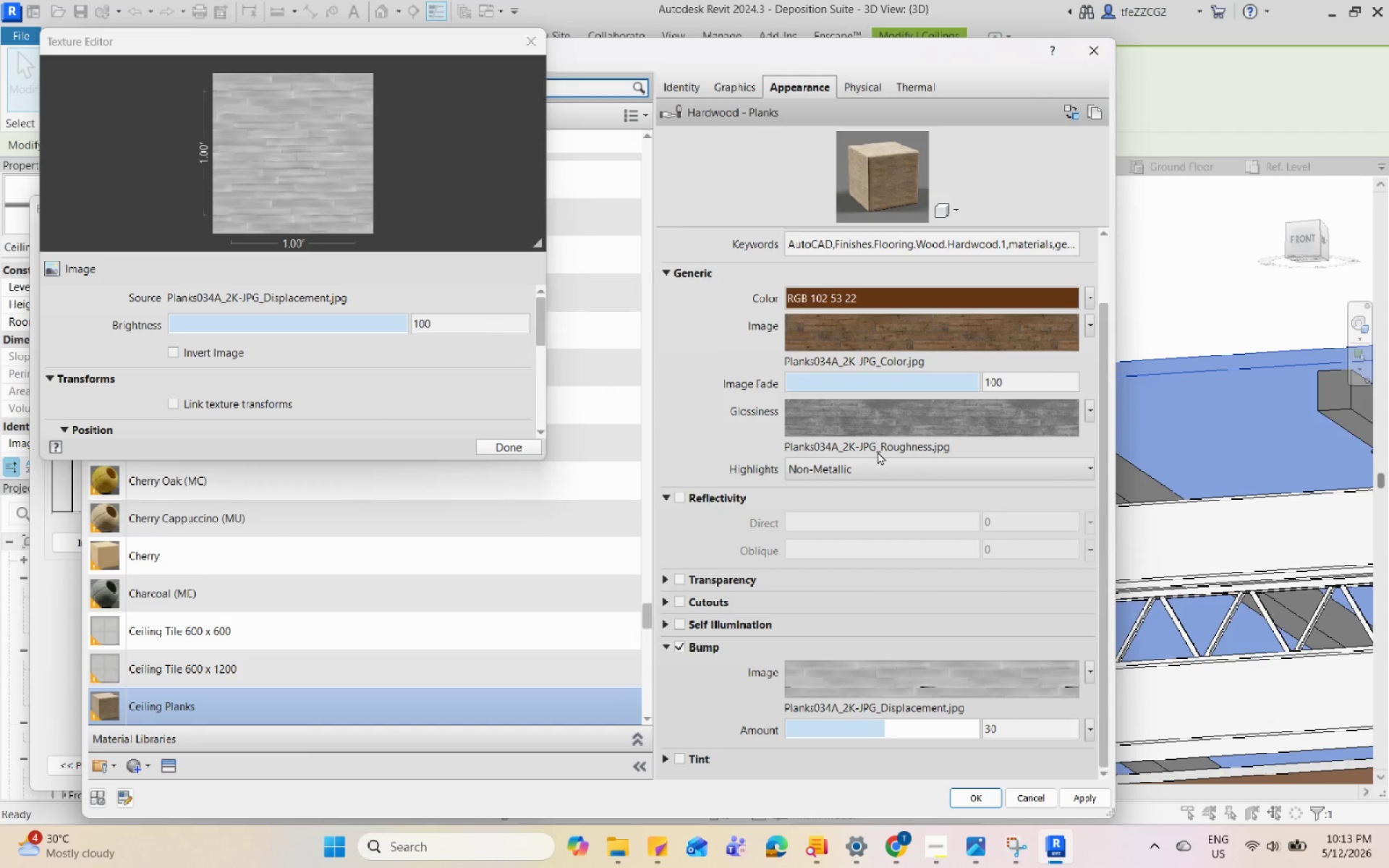 
left_click([1088, 301])
 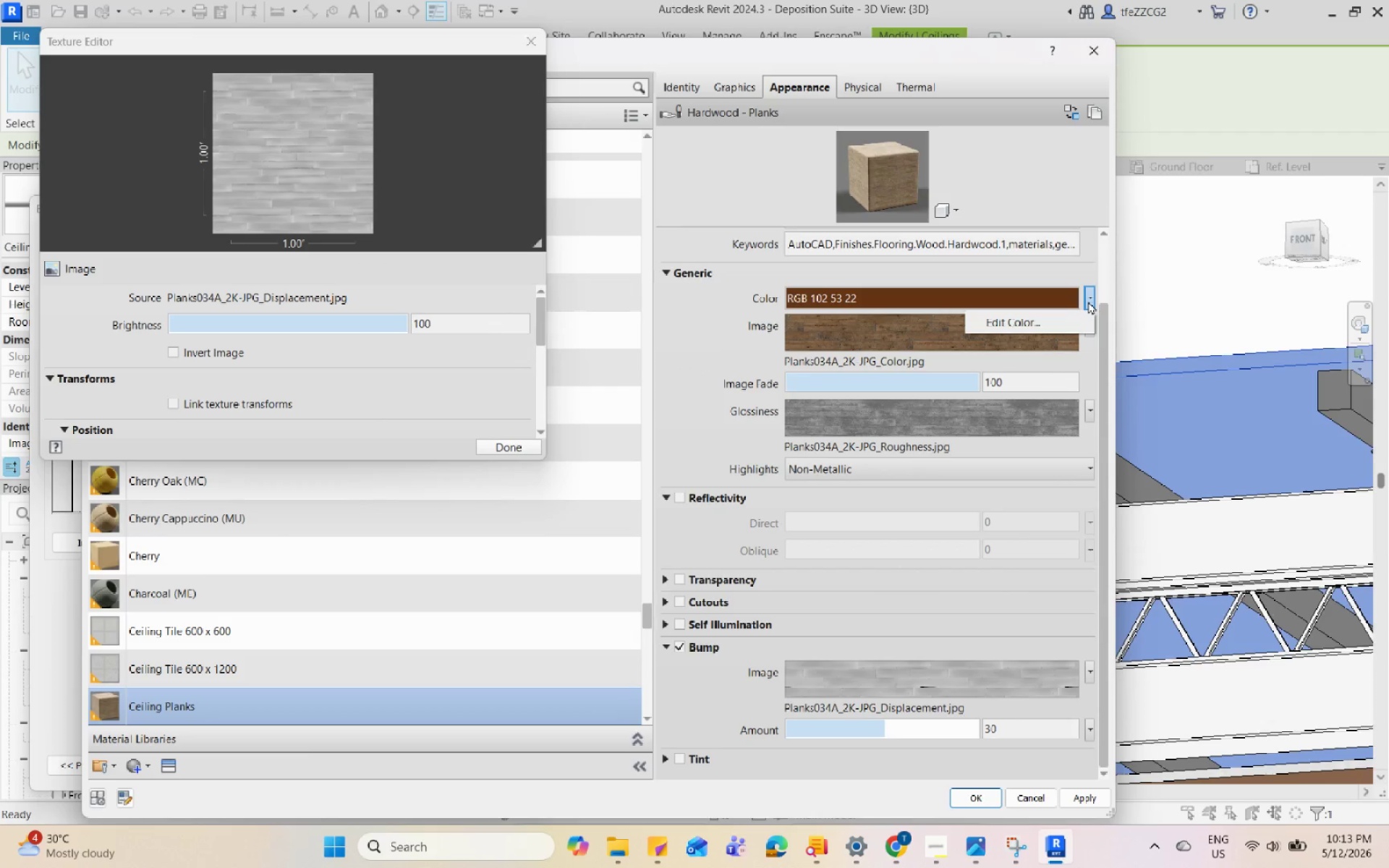 
left_click([1088, 301])
 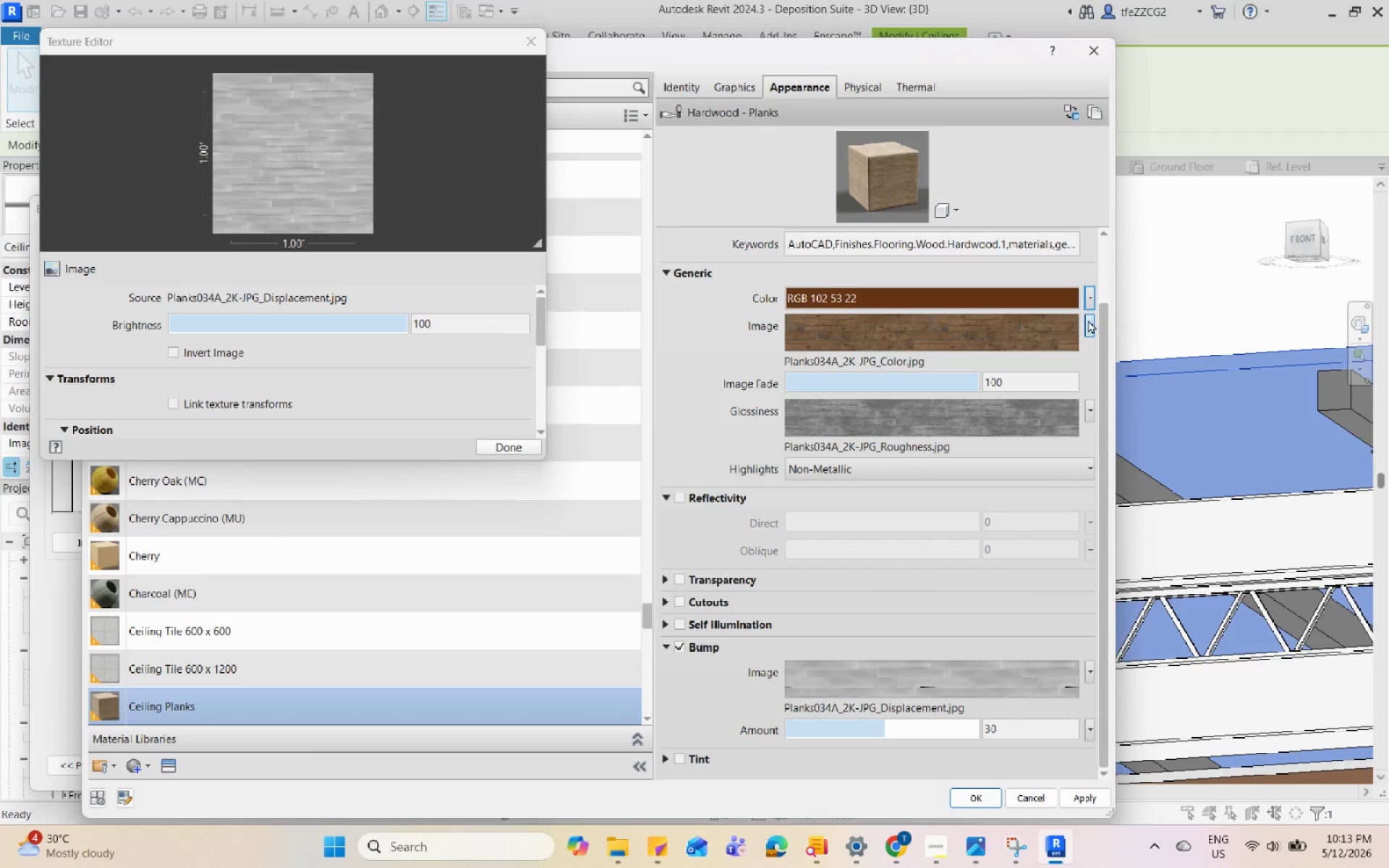 
left_click([1087, 325])
 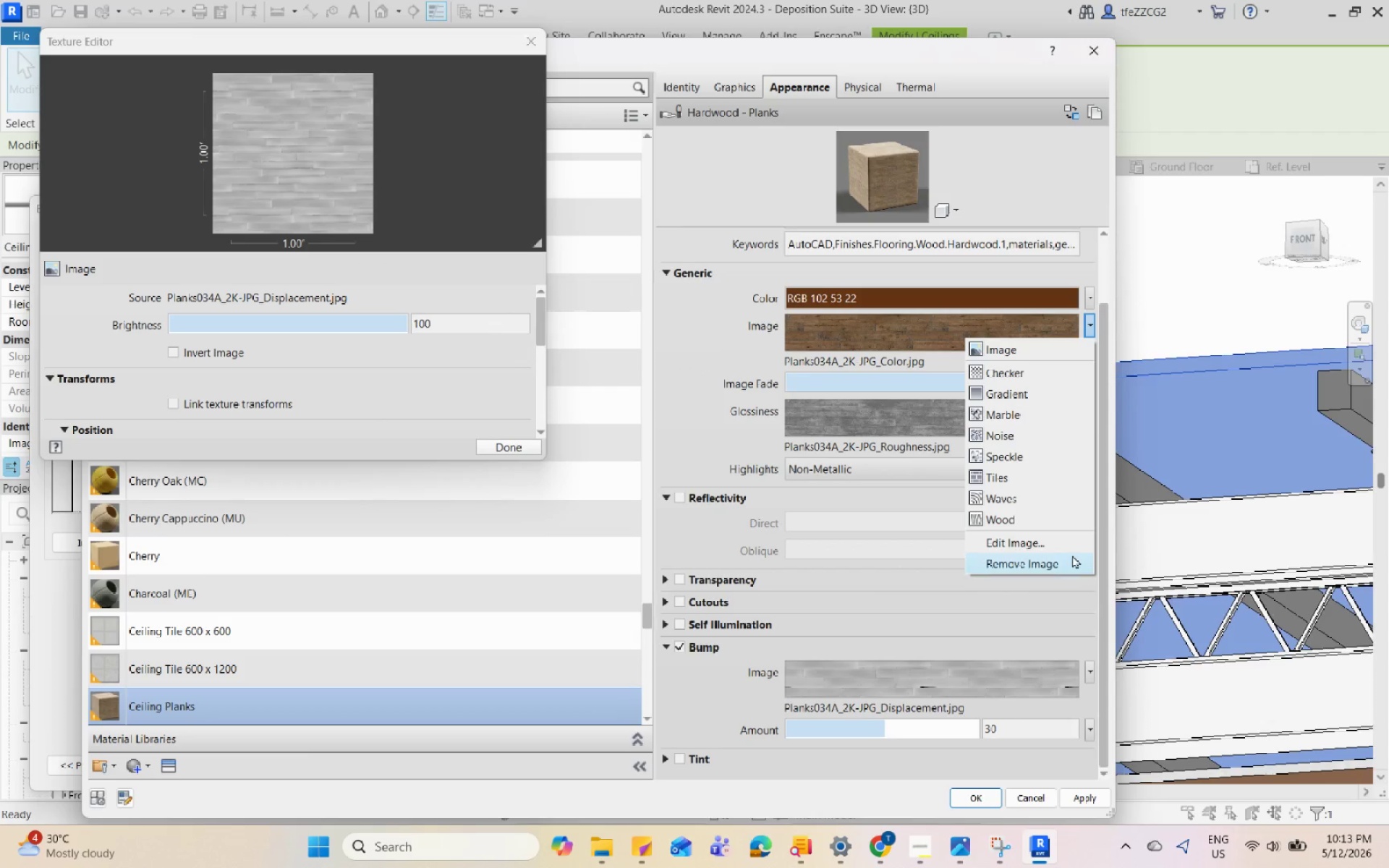 
left_click([1073, 549])
 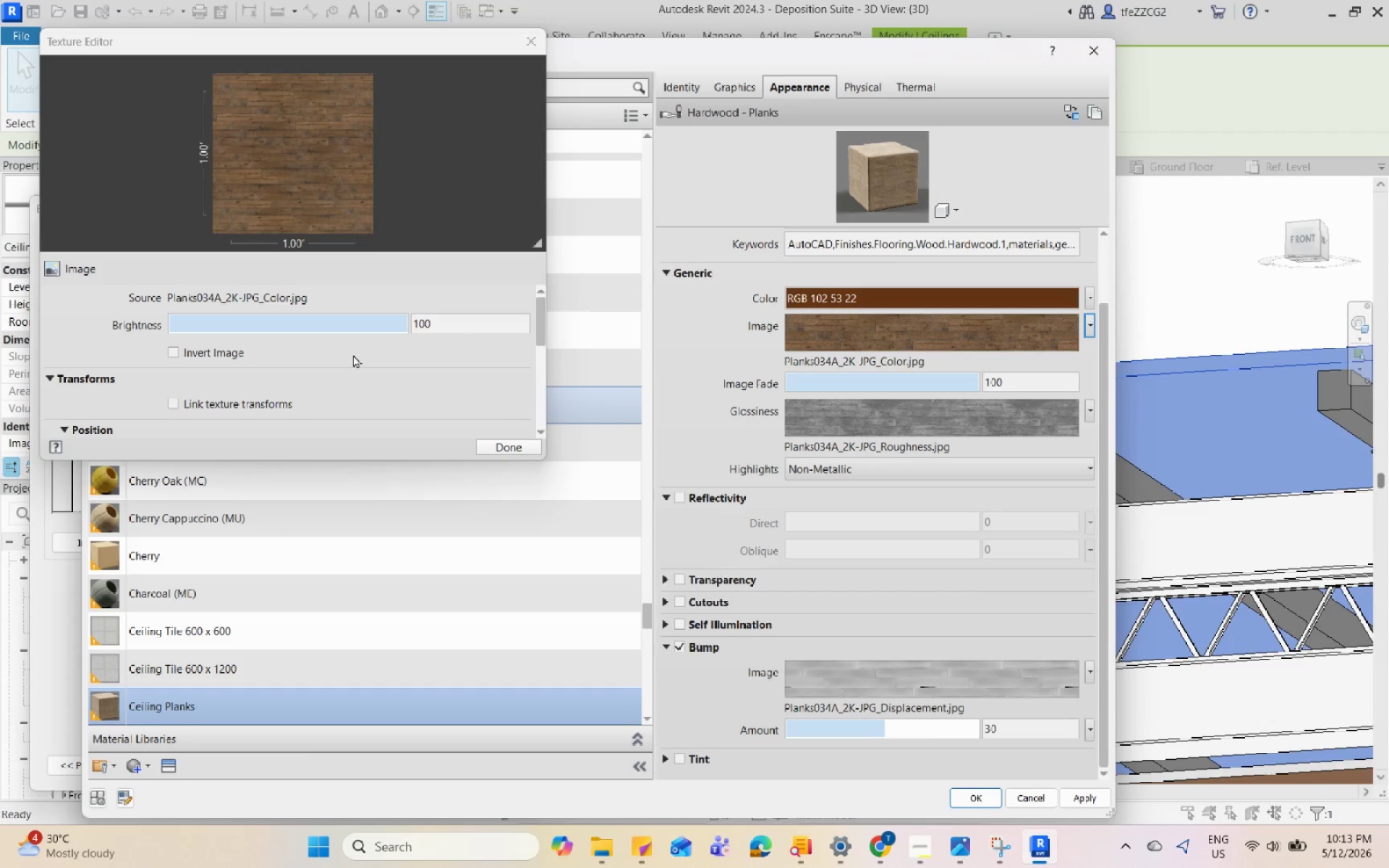 
scroll: coordinate [241, 419], scroll_direction: down, amount: 8.0
 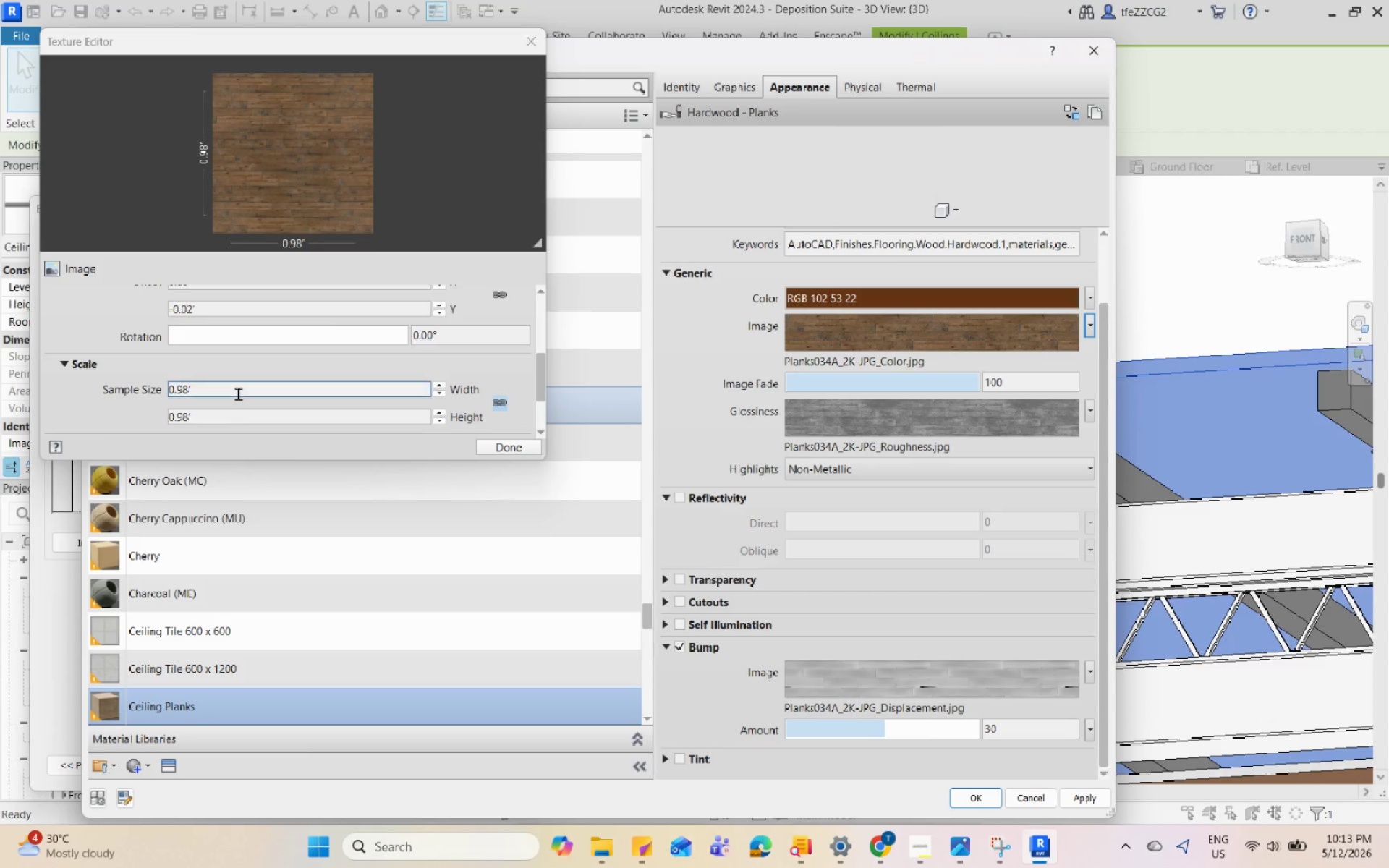 
scroll: coordinate [232, 305], scroll_direction: up, amount: 3.0
 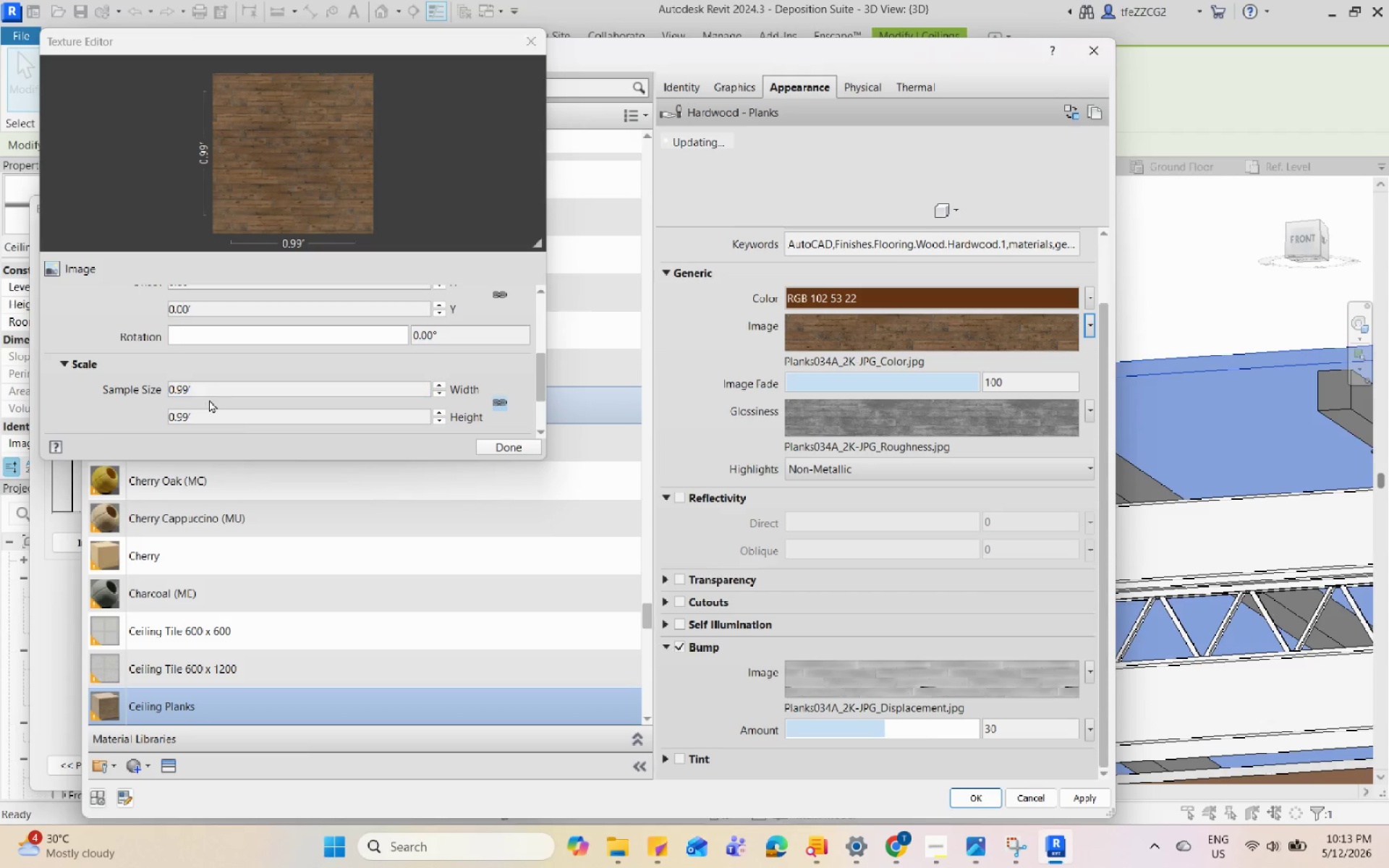 
left_click_drag(start_coordinate=[219, 384], to_coordinate=[274, 385])
 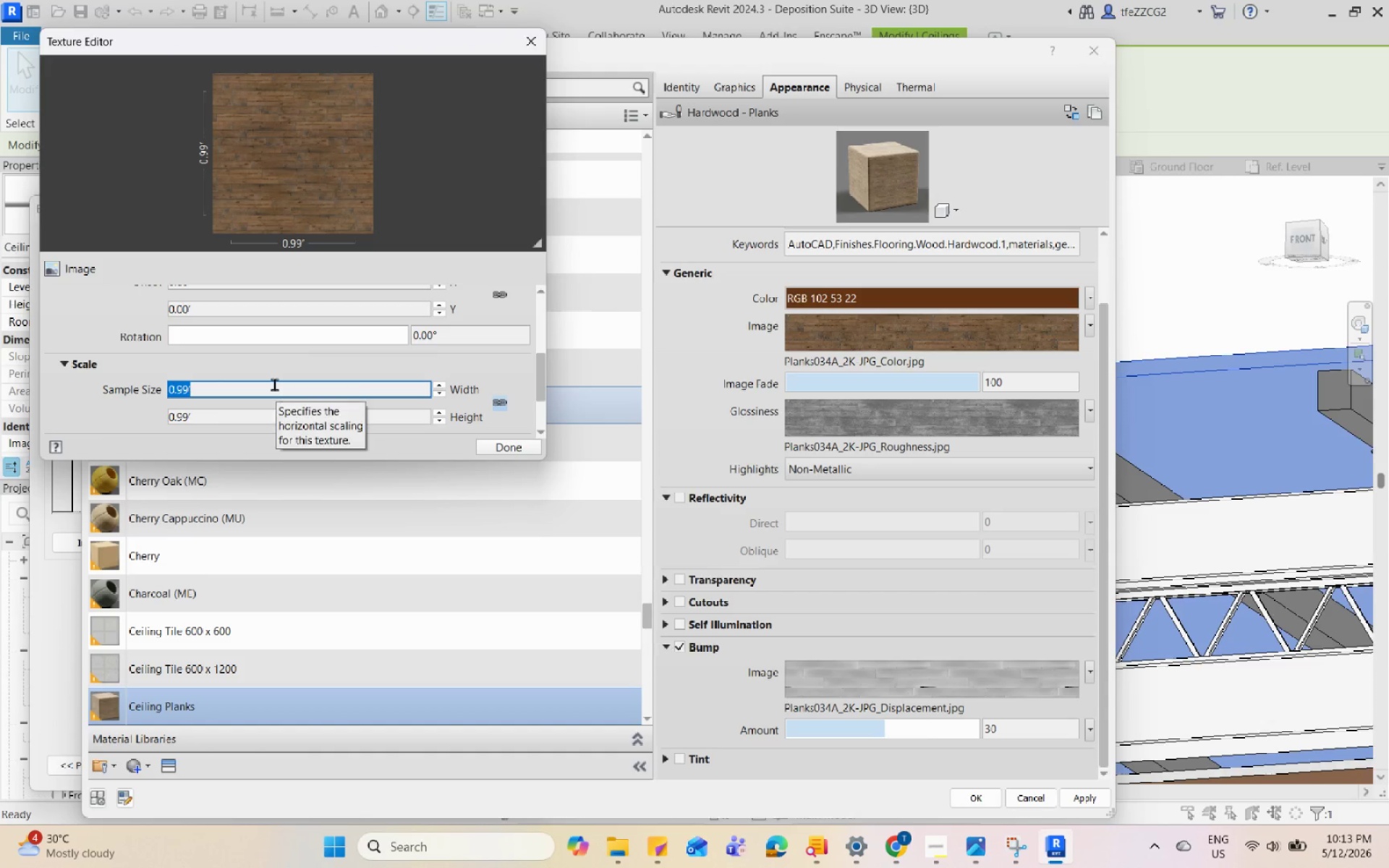 
key(Numpad3)
 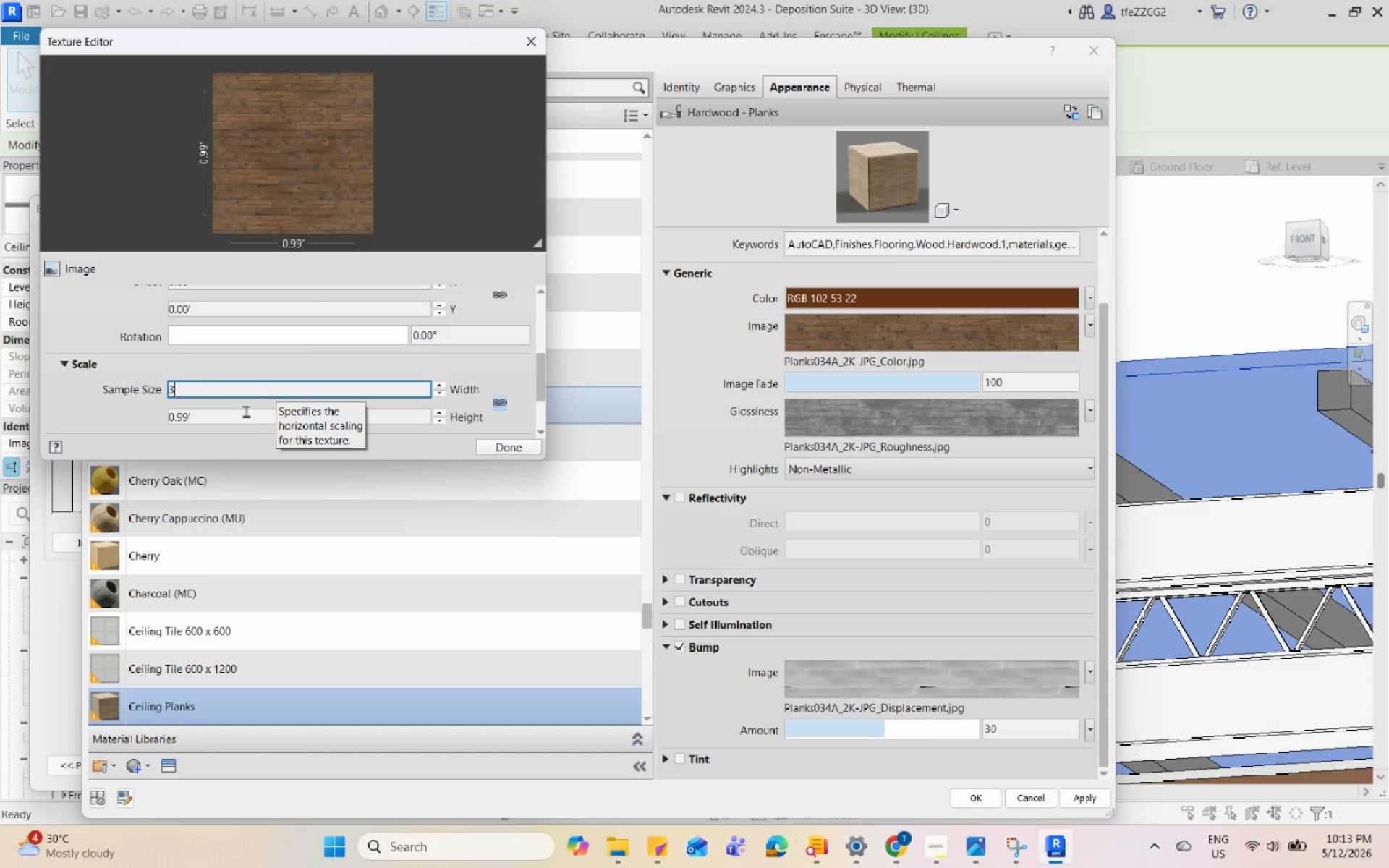 
left_click([232, 409])
 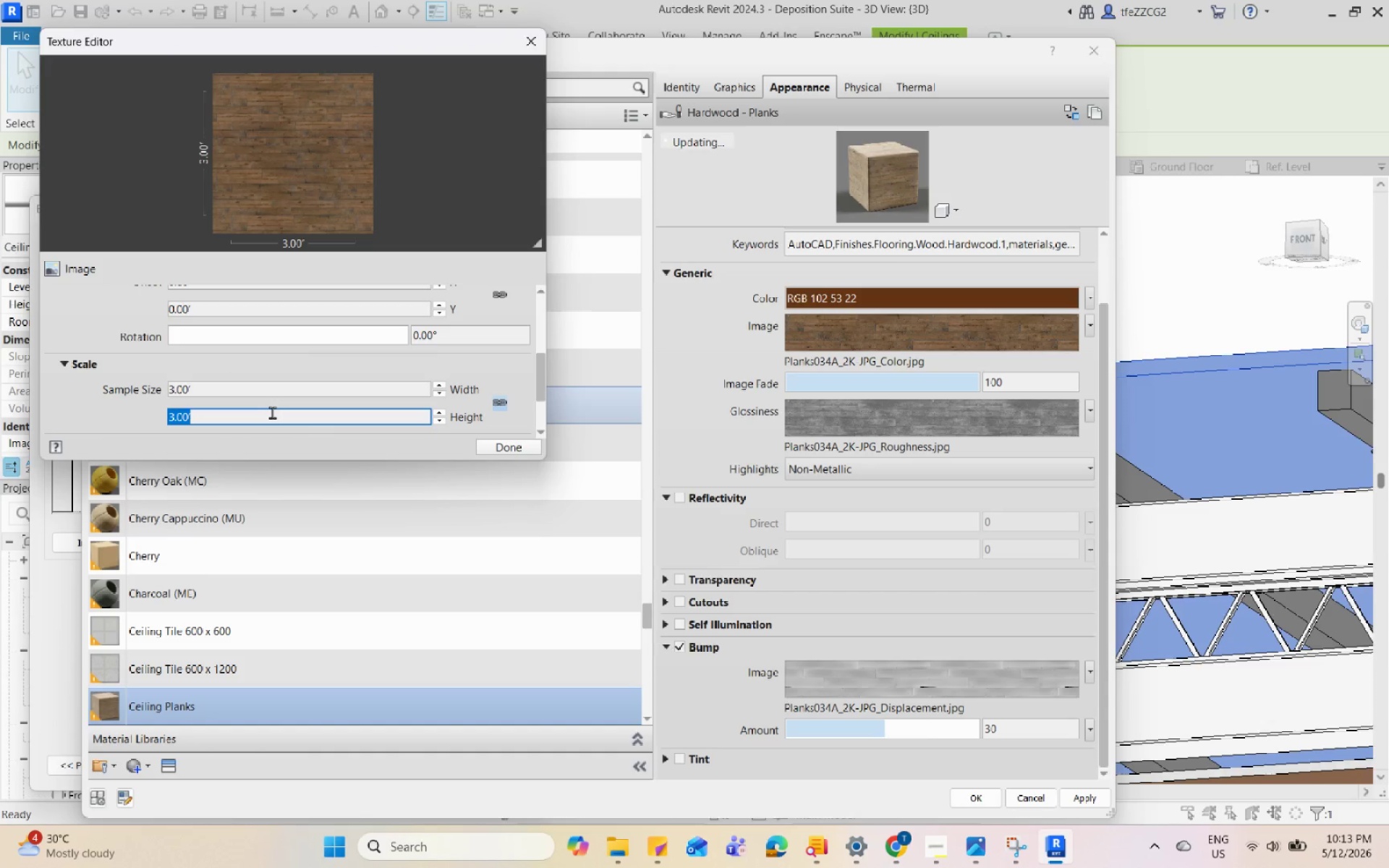 
key(Numpad3)
 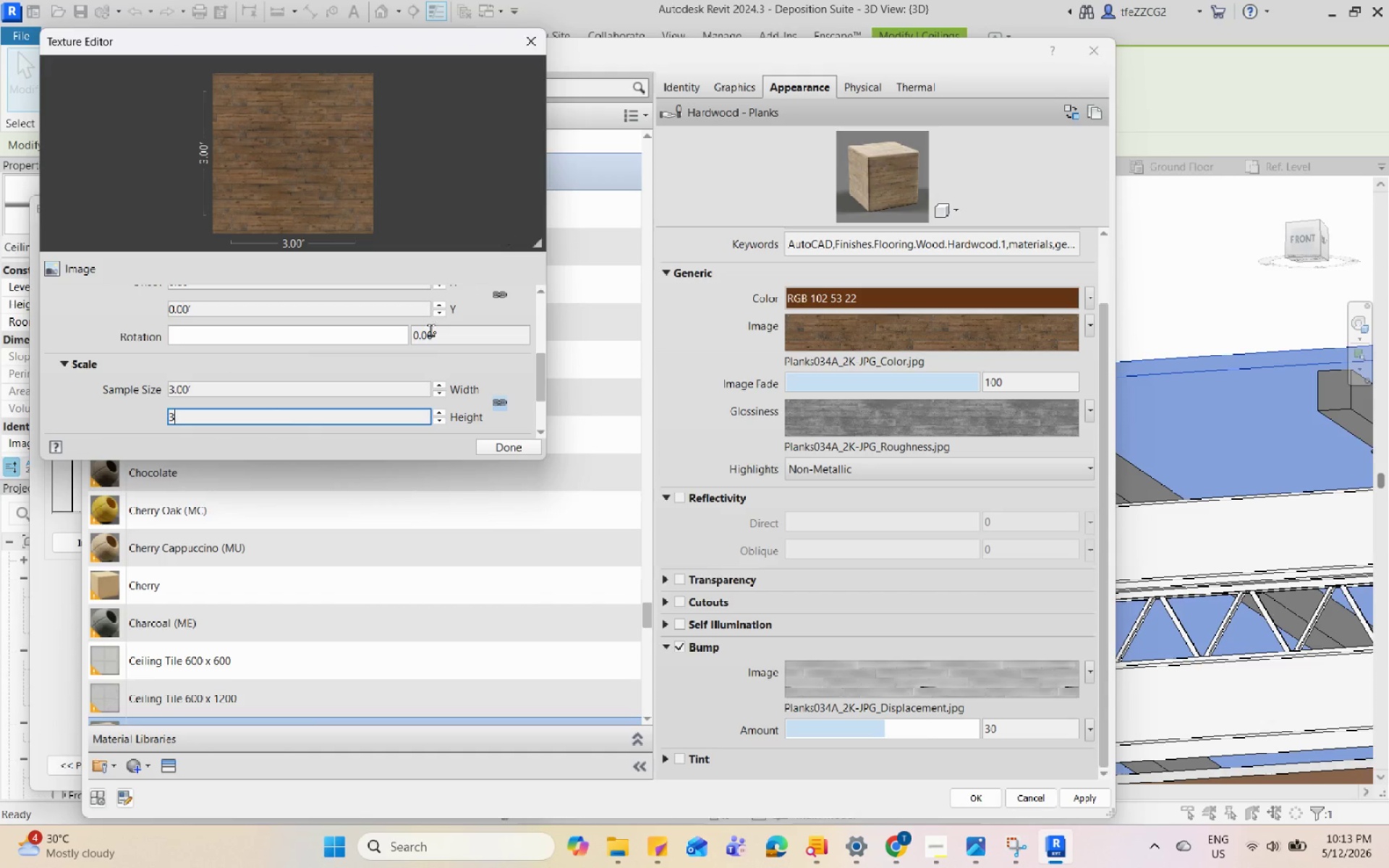 
left_click([119, 408])
 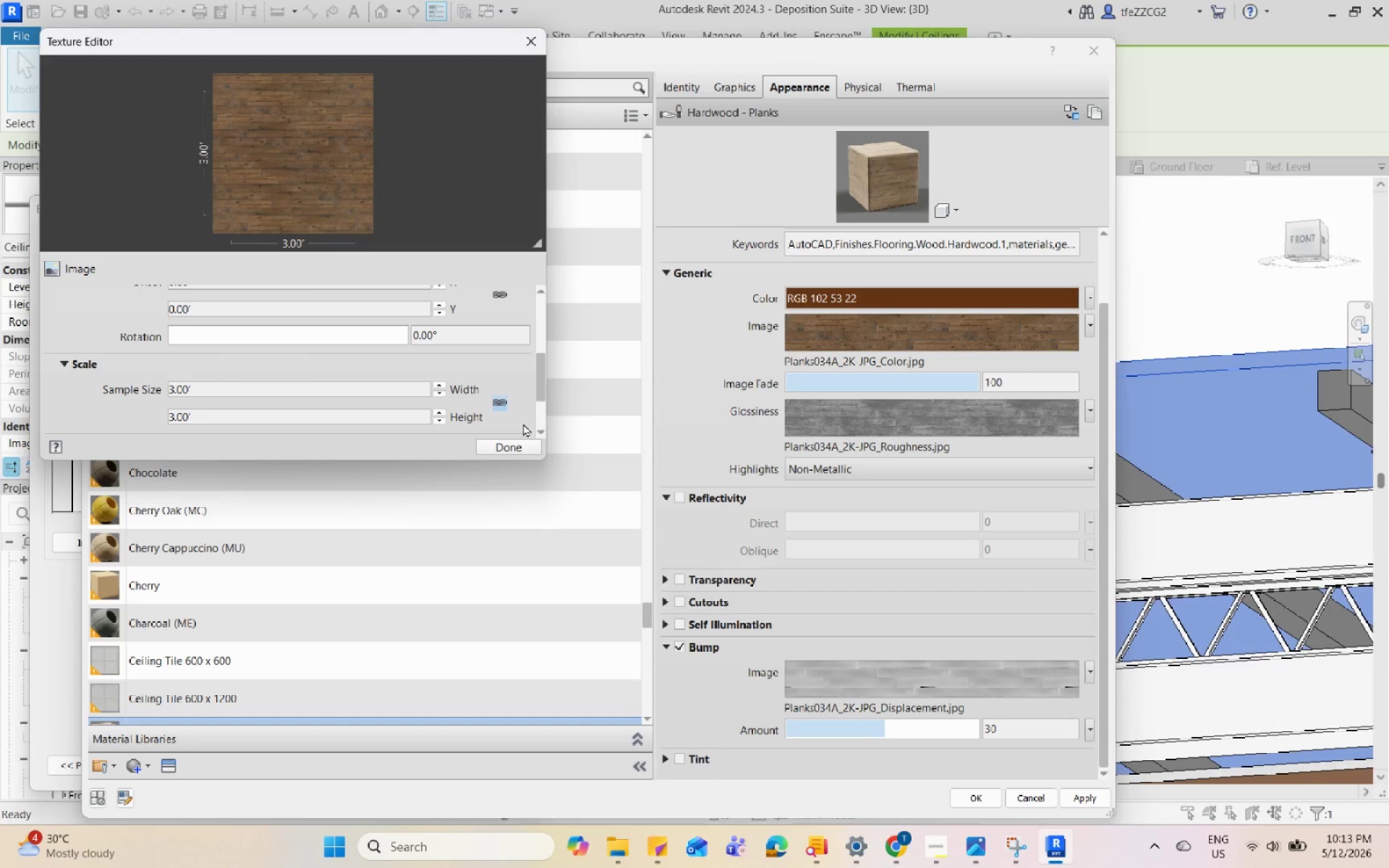 
left_click([522, 447])
 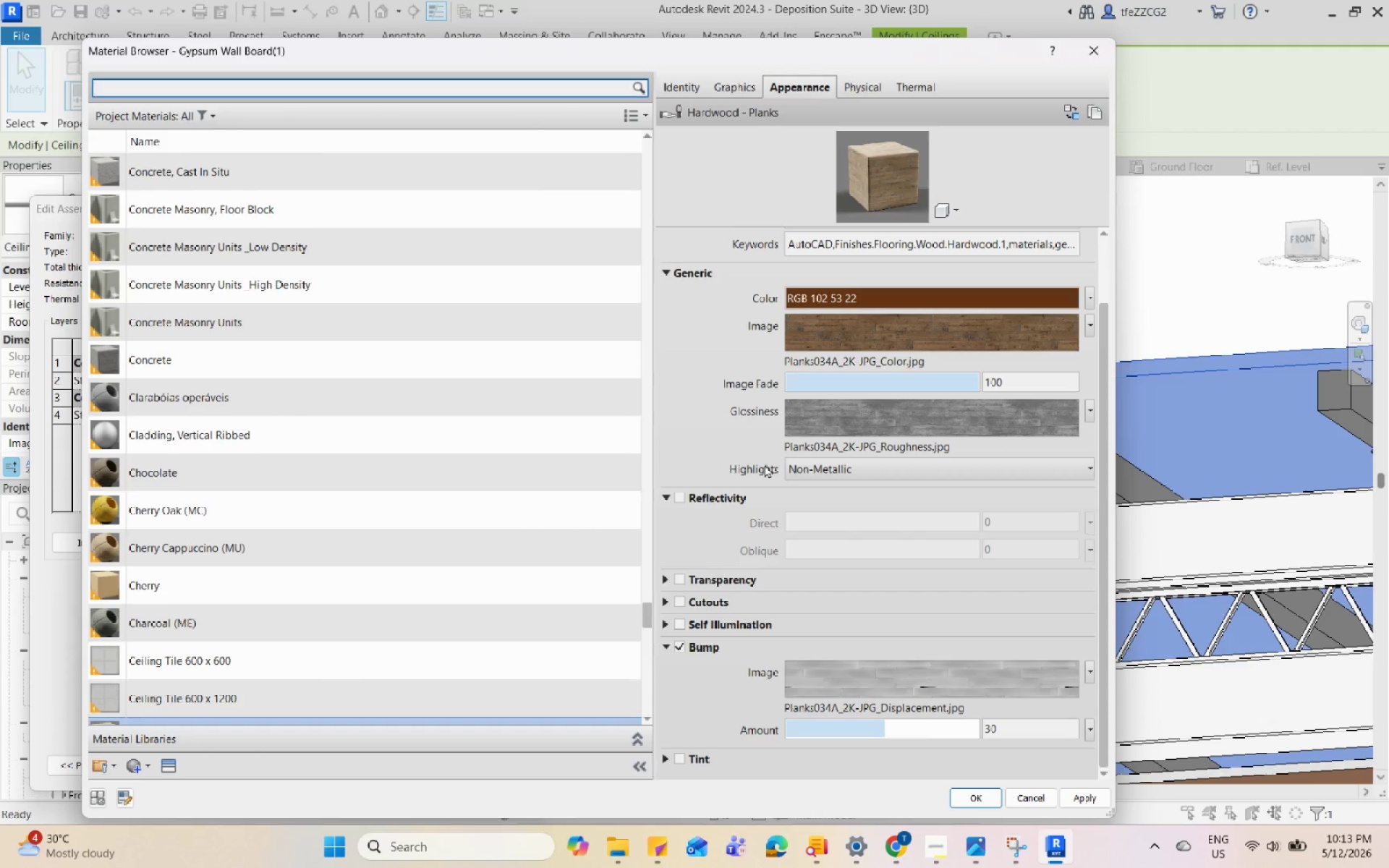 
wait(5.08)
 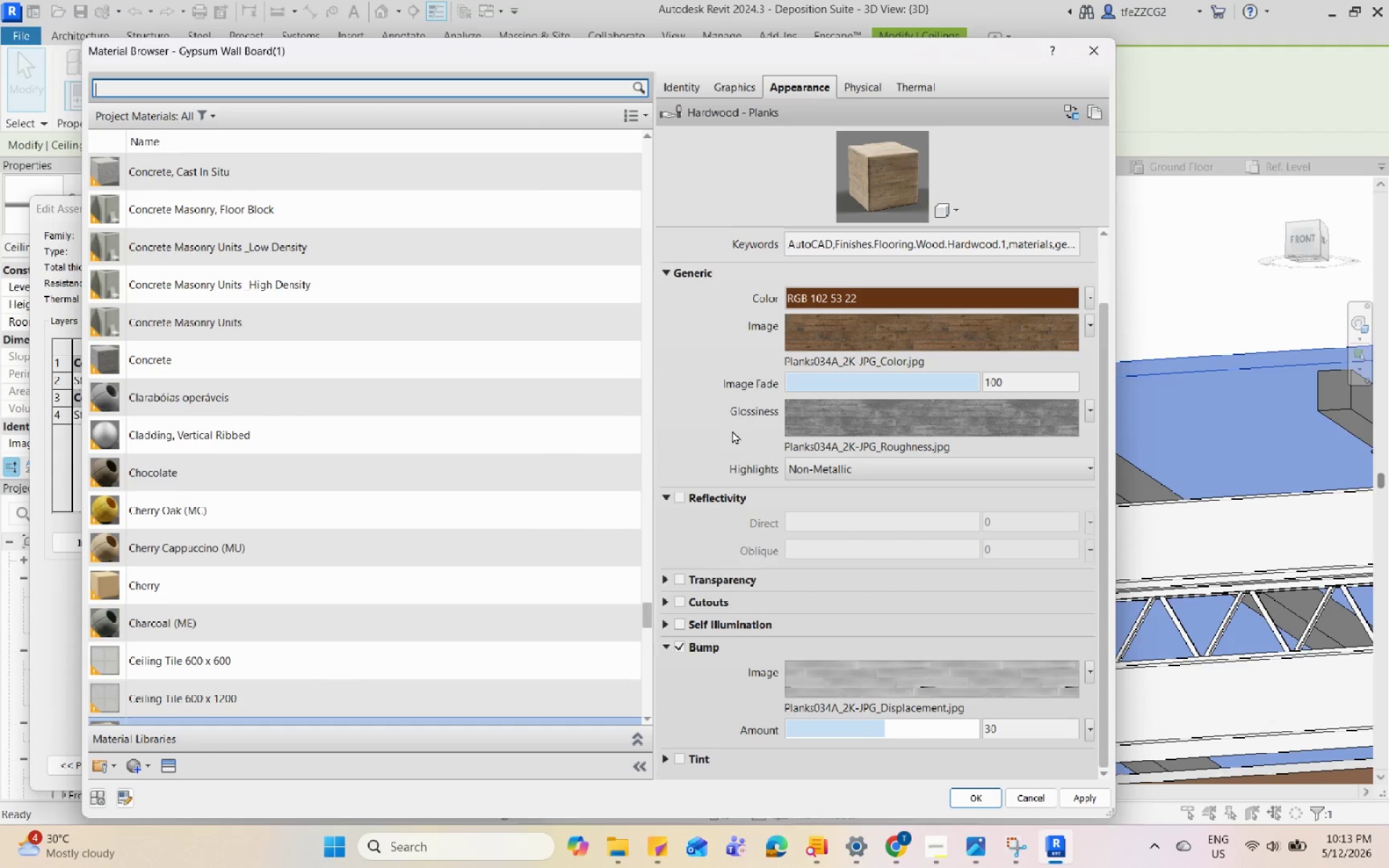 
scroll: coordinate [723, 537], scroll_direction: down, amount: 3.0
 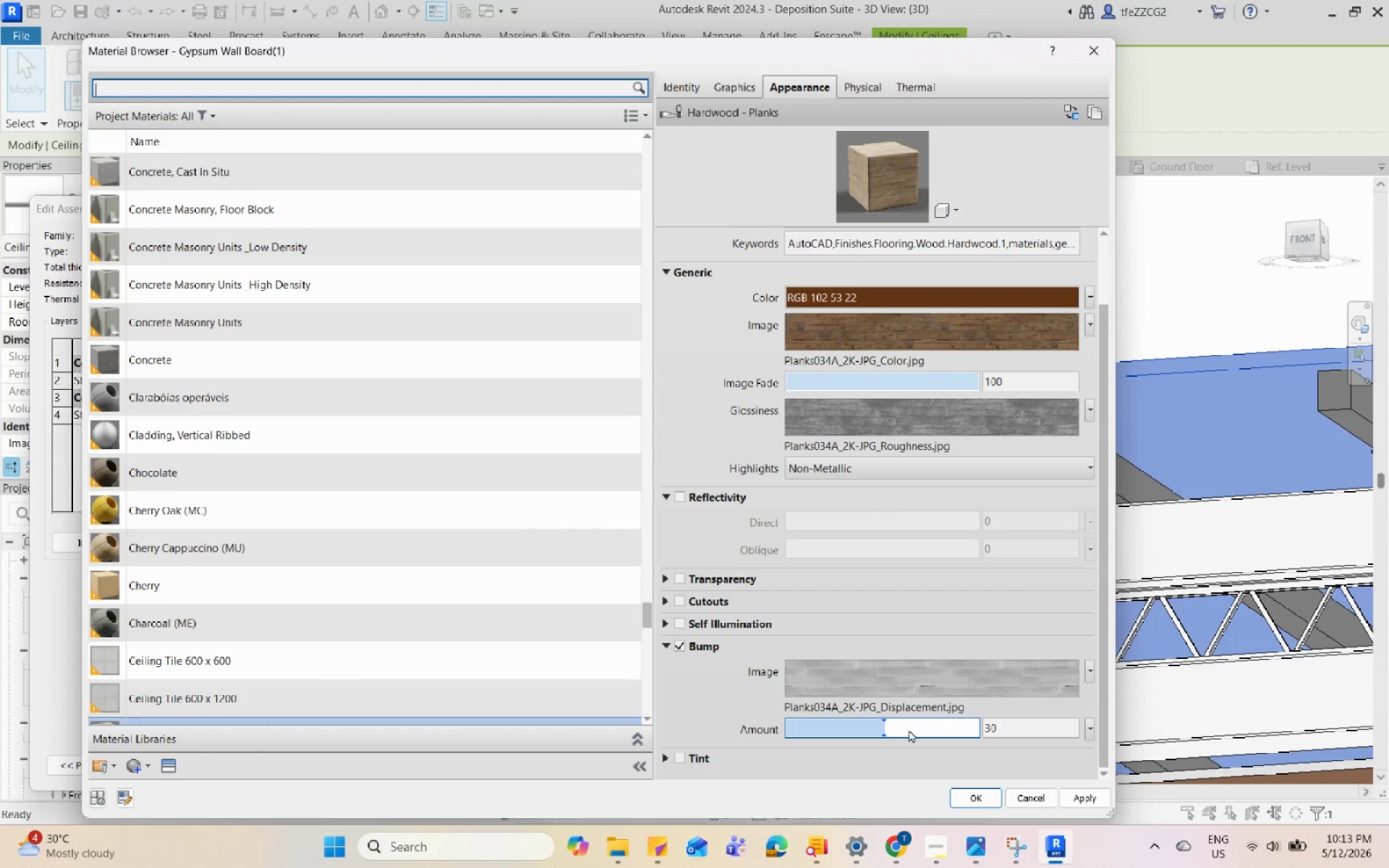 
left_click([1076, 799])
 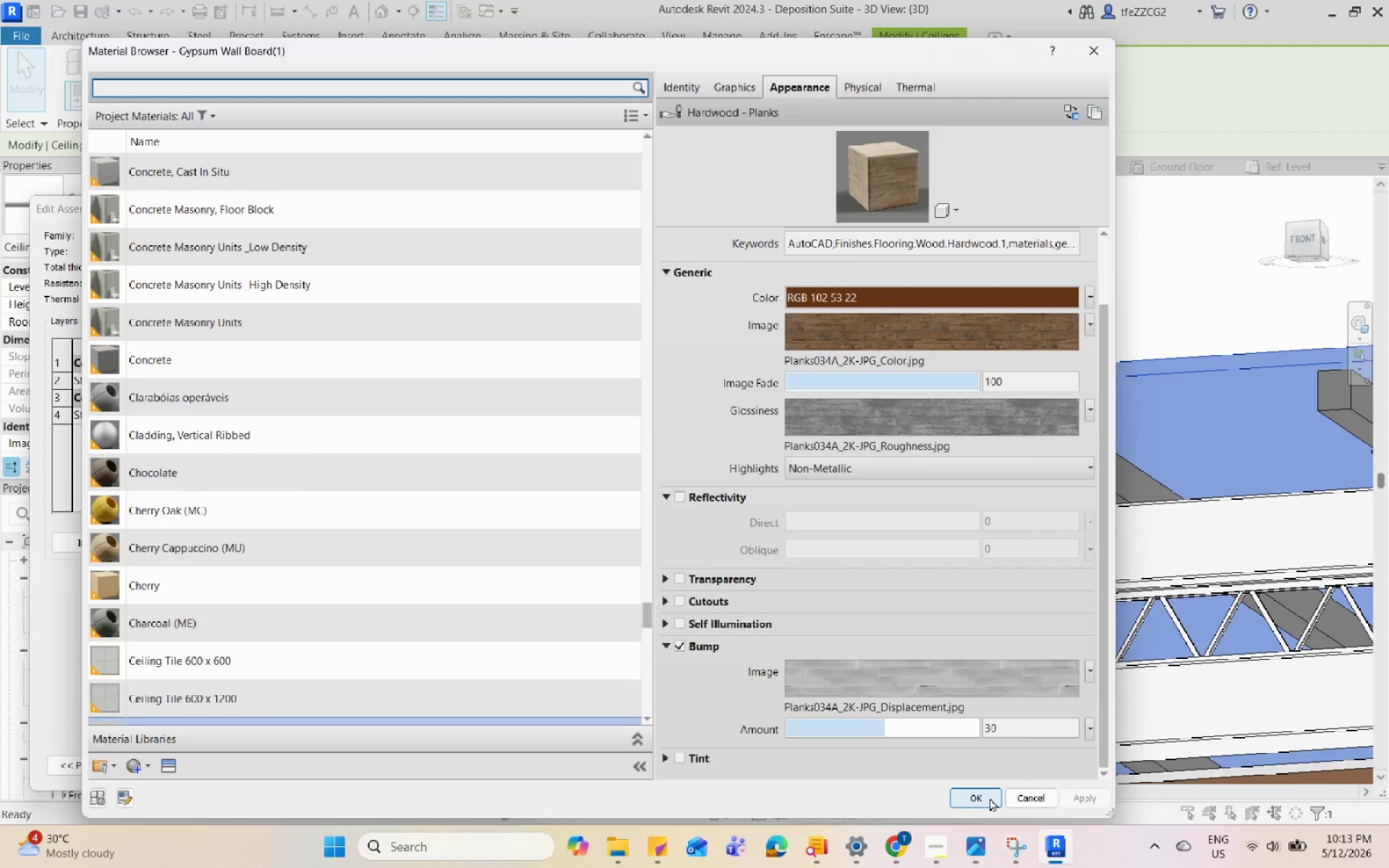 
scroll: coordinate [290, 559], scroll_direction: down, amount: 2.0
 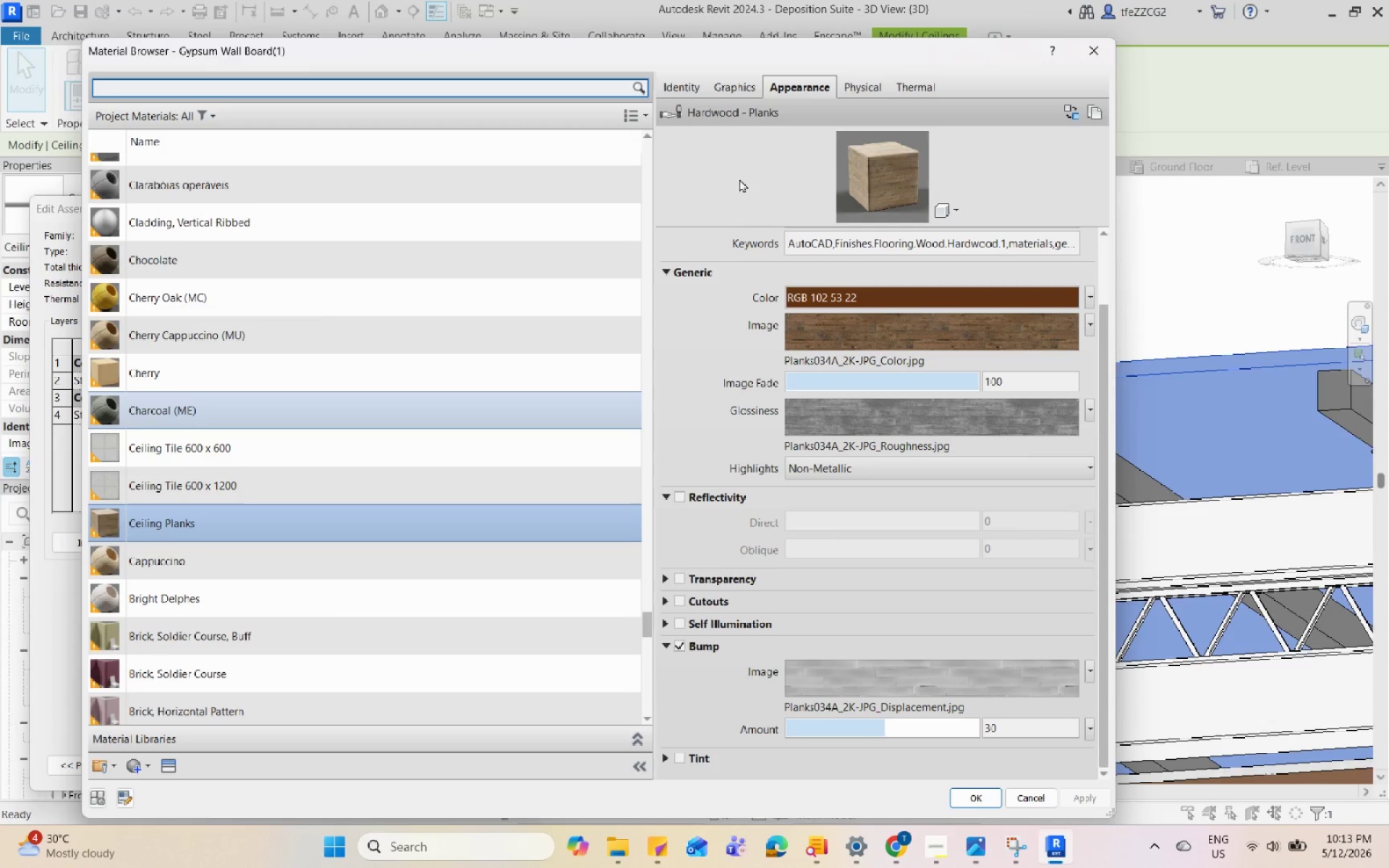 
double_click([733, 88])
 